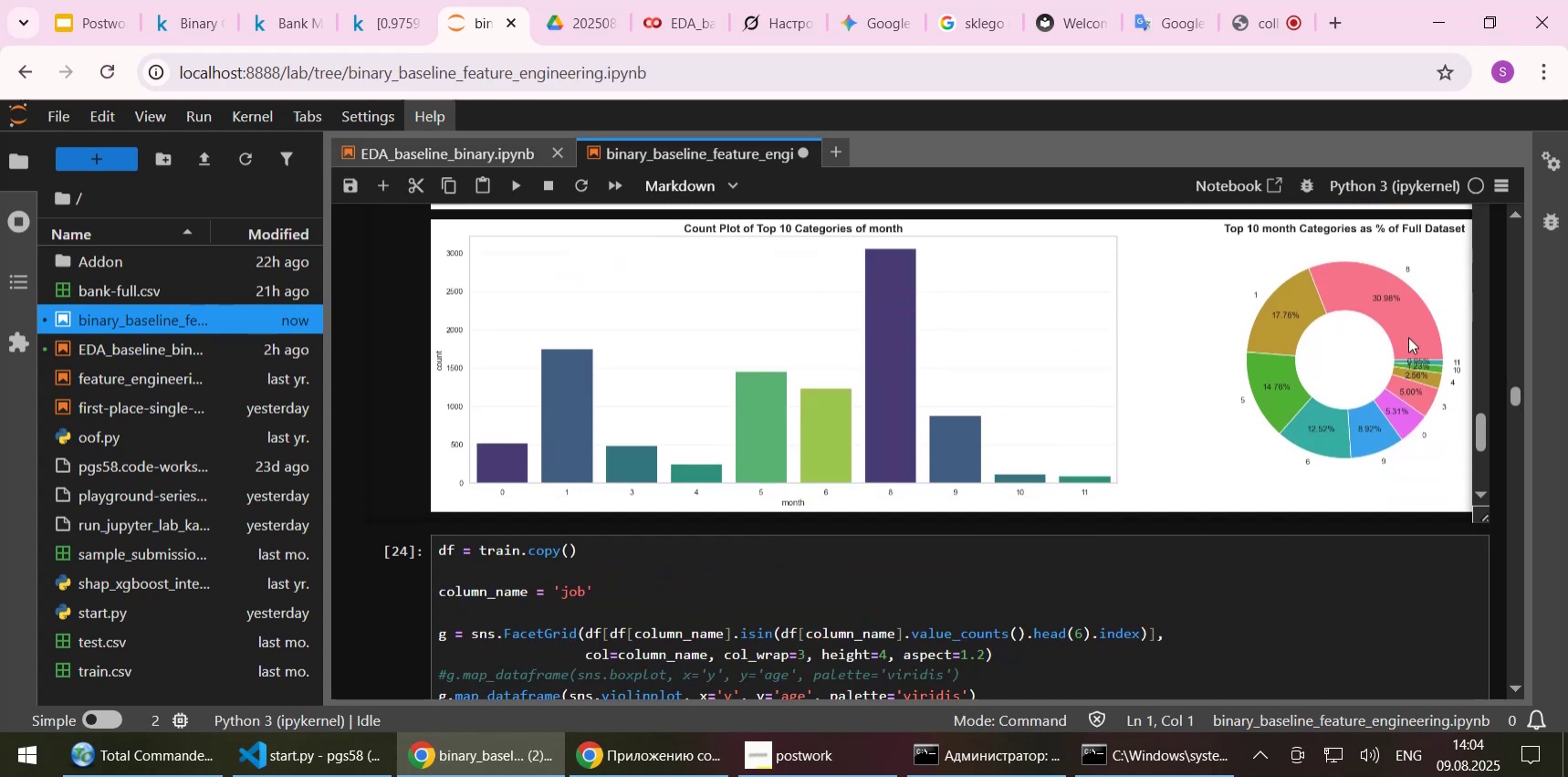 
scroll: coordinate [1127, 446], scroll_direction: up, amount: 7.0
 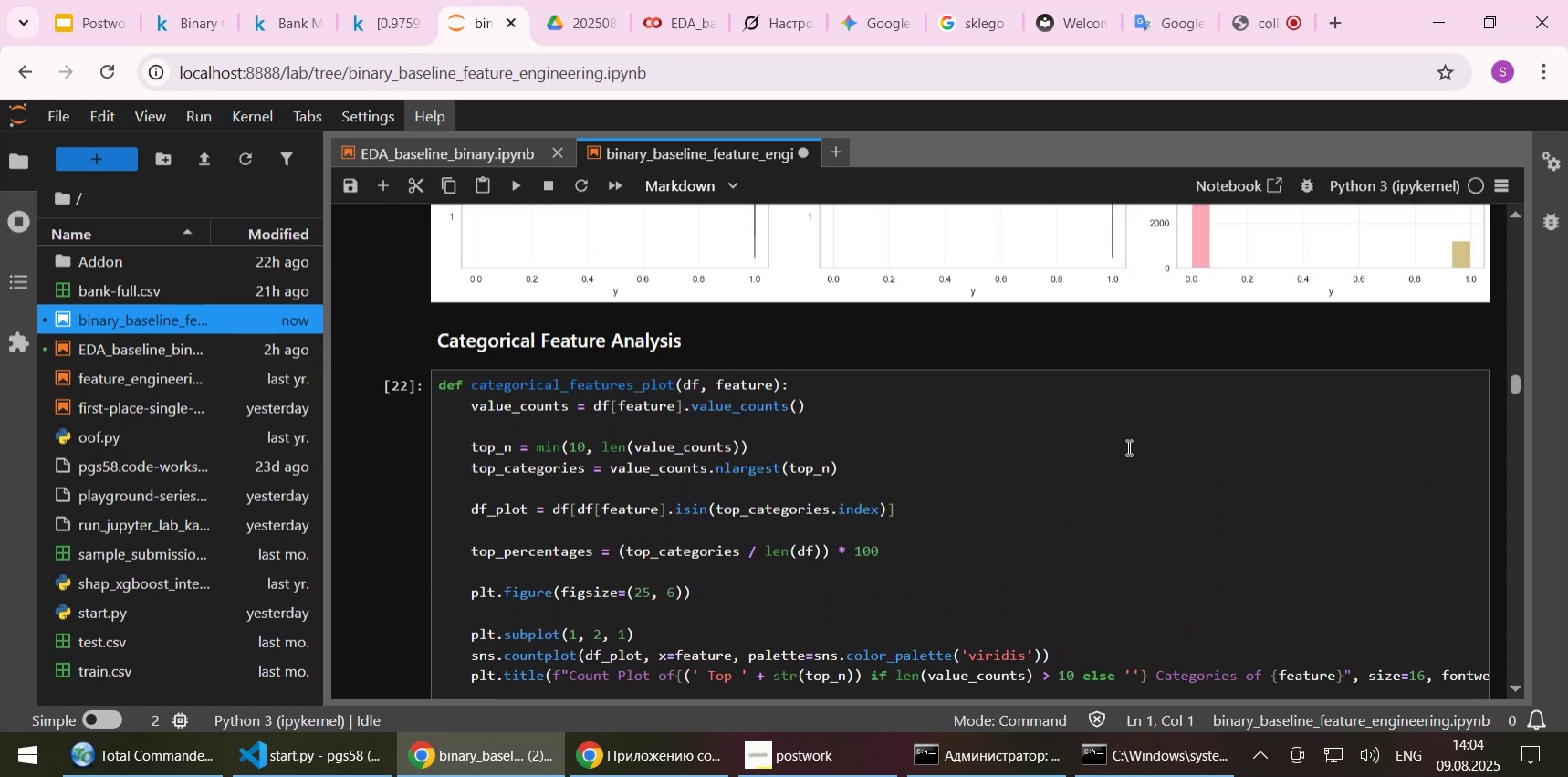 
scroll: coordinate [1127, 446], scroll_direction: down, amount: 4.0
 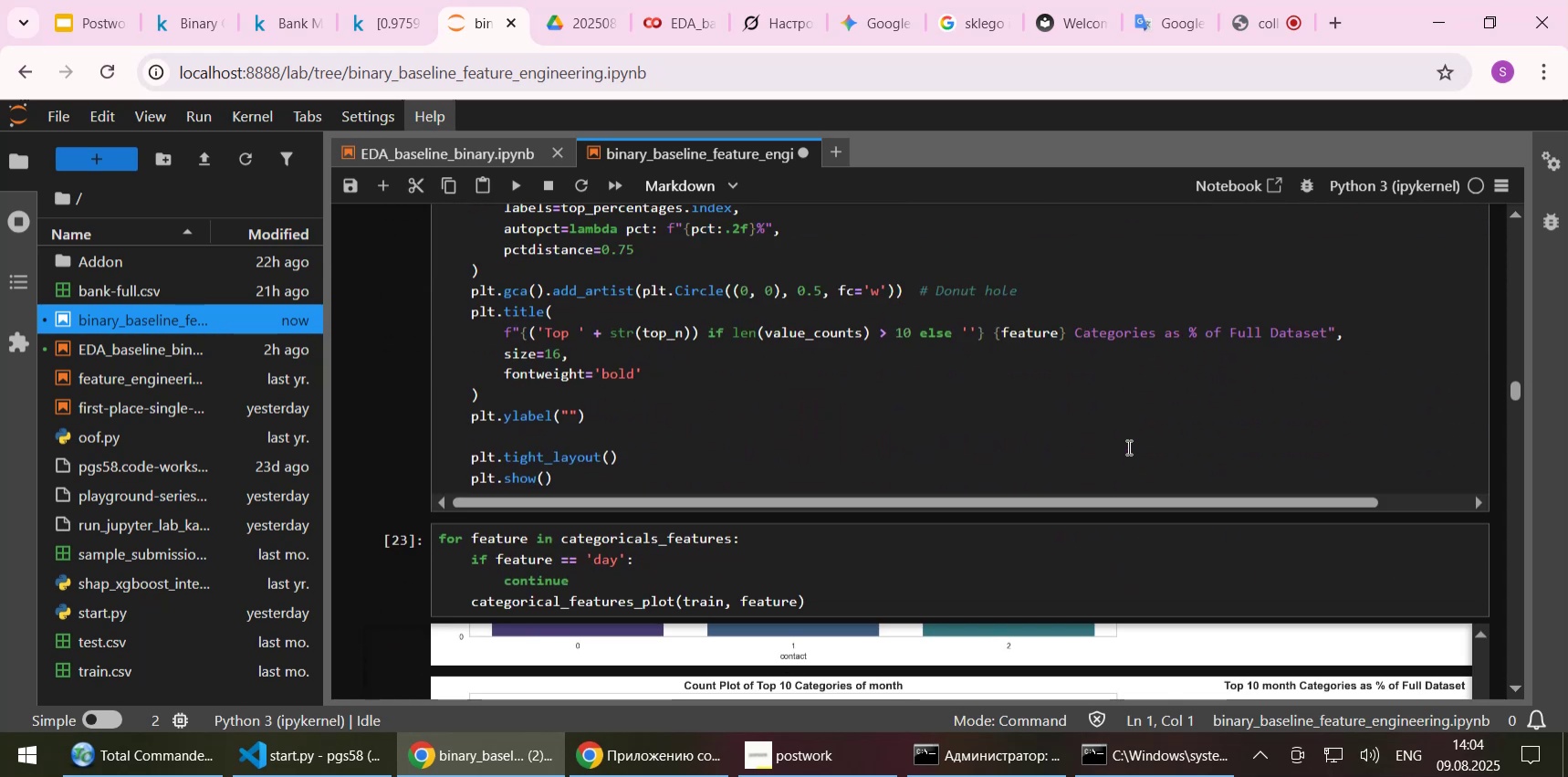 
wait(10.64)
 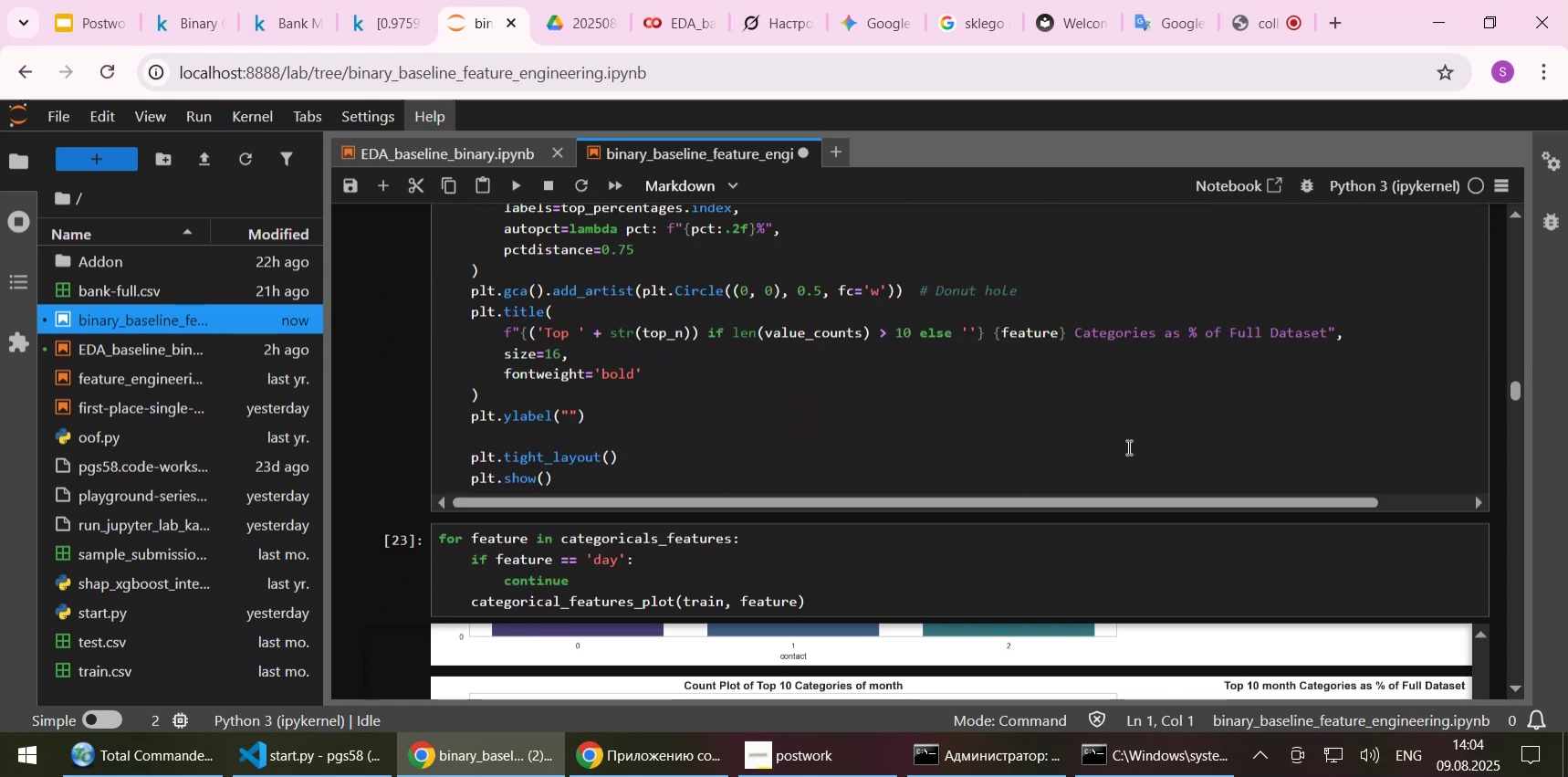 
left_click_drag(start_coordinate=[1517, 389], to_coordinate=[1518, 316])
 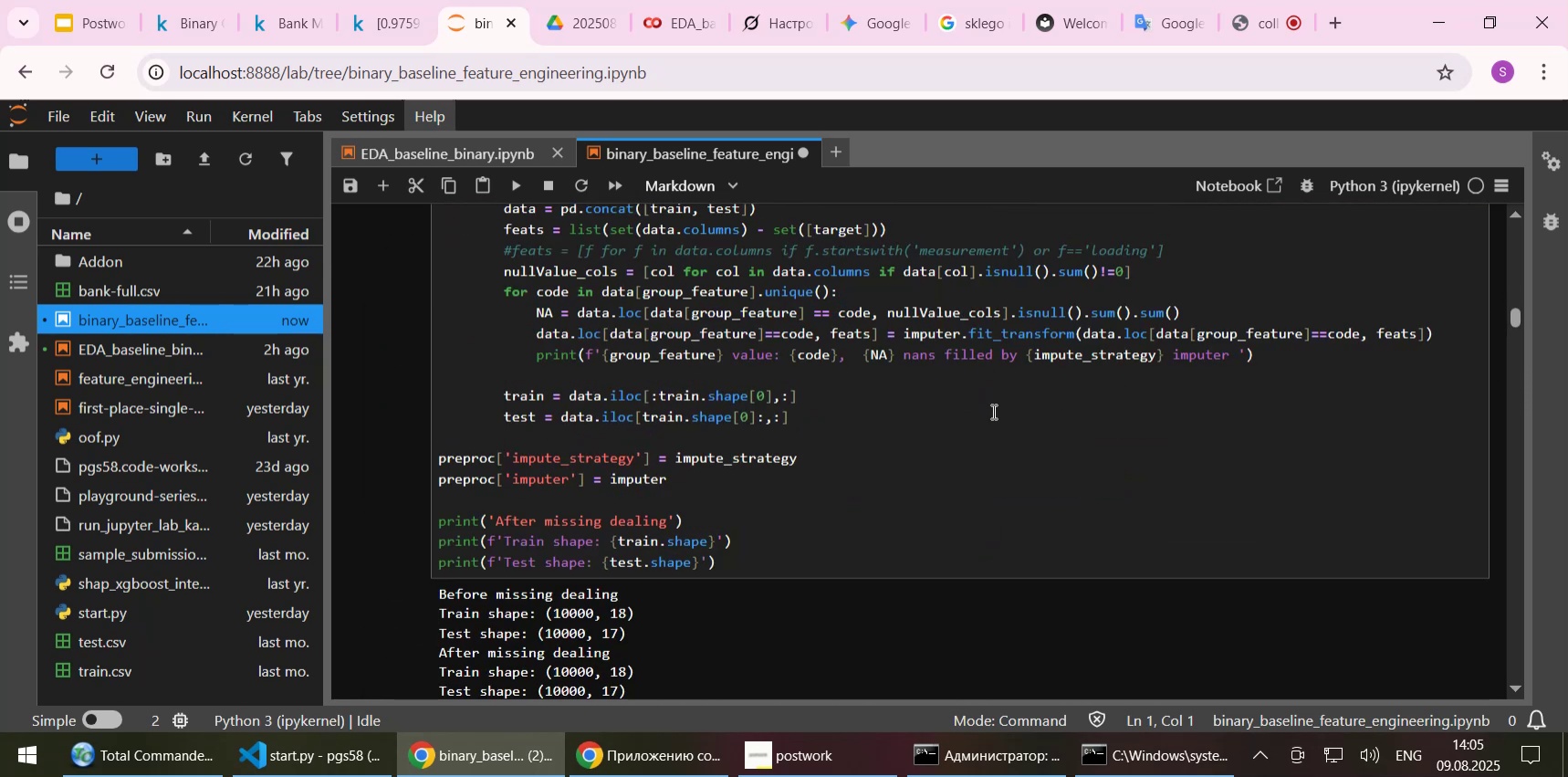 
scroll: coordinate [992, 413], scroll_direction: down, amount: 5.0
 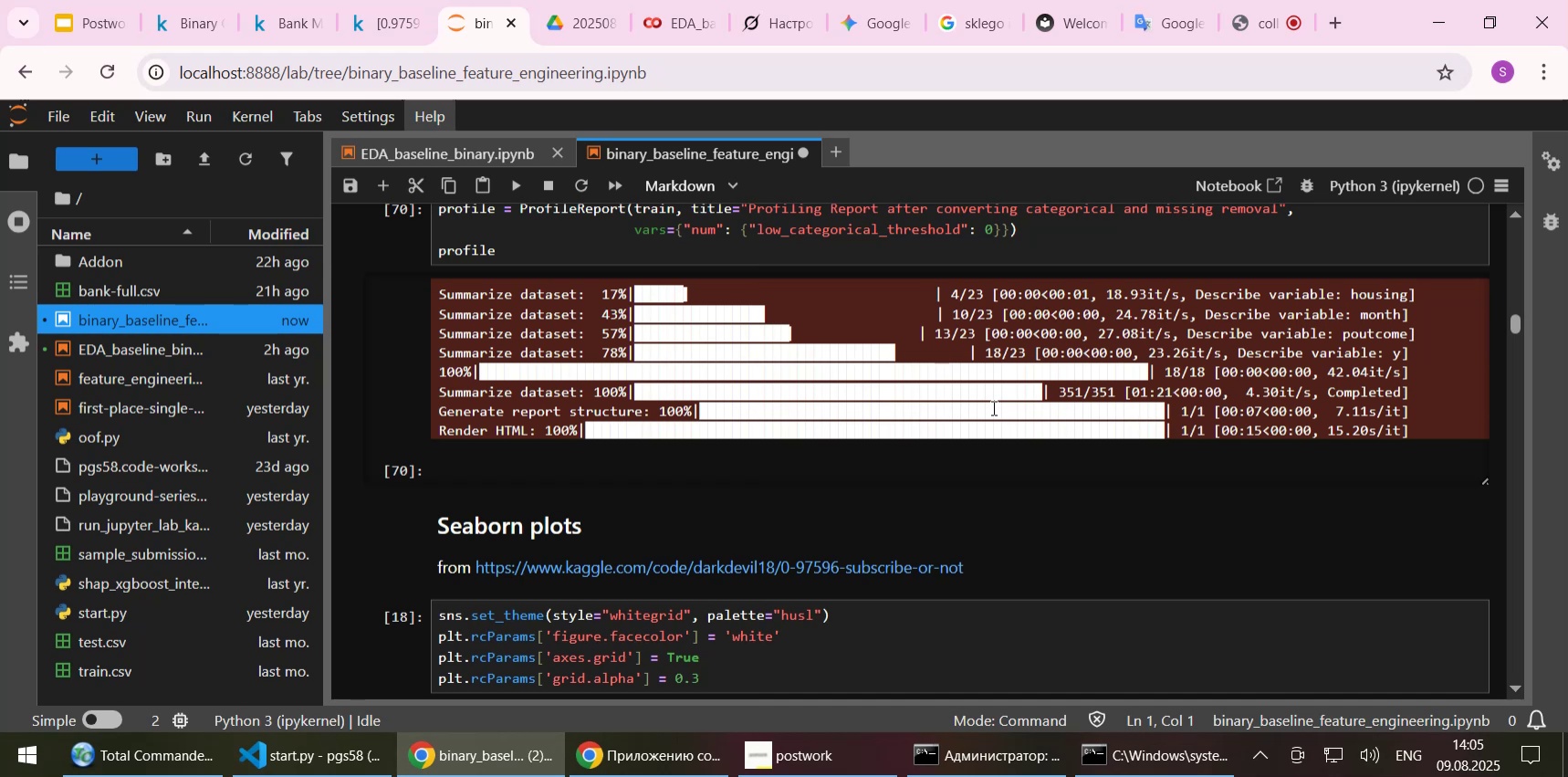 
scroll: coordinate [992, 407], scroll_direction: up, amount: 14.0
 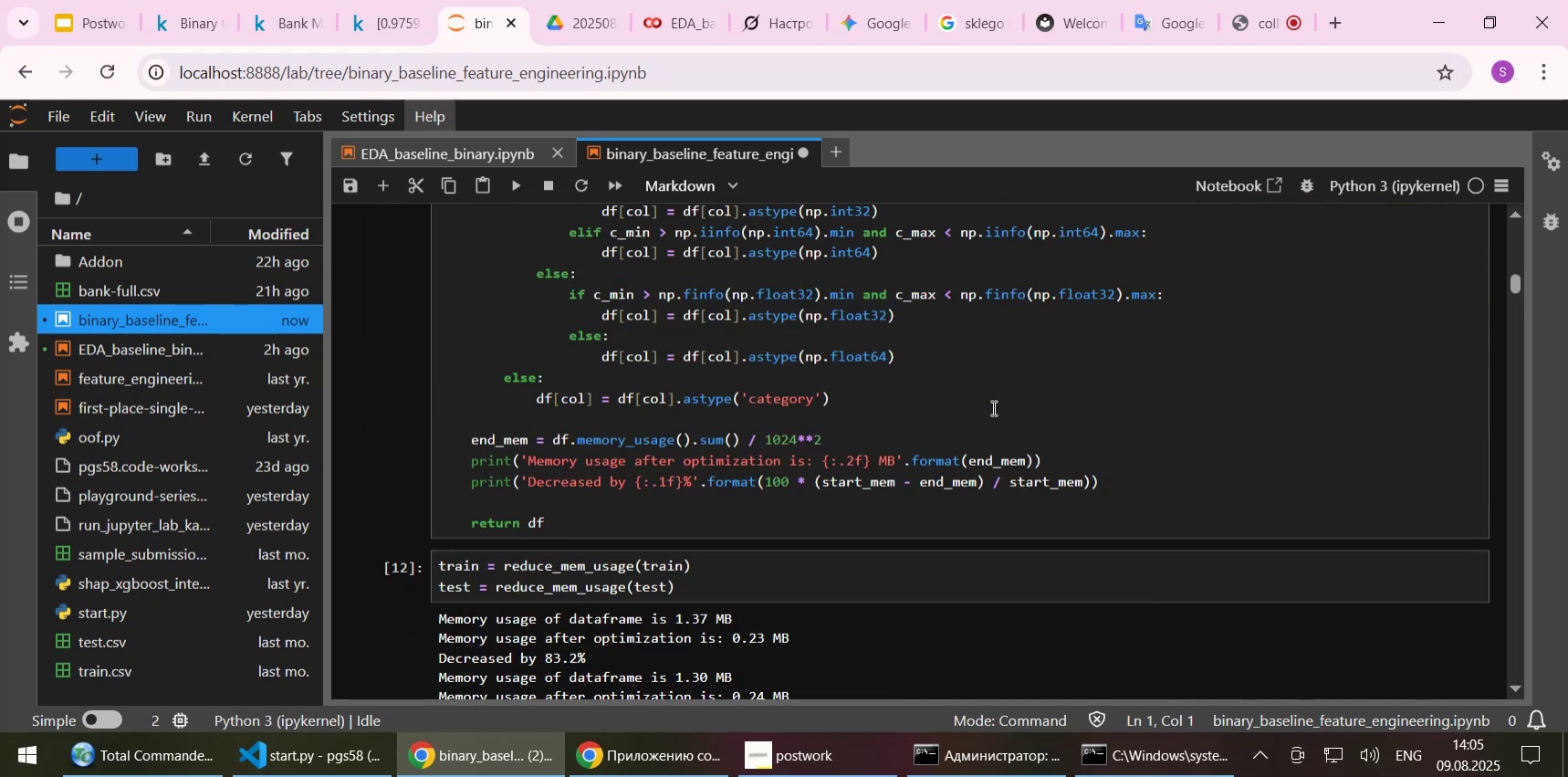 
scroll: coordinate [838, 465], scroll_direction: down, amount: 1.0
 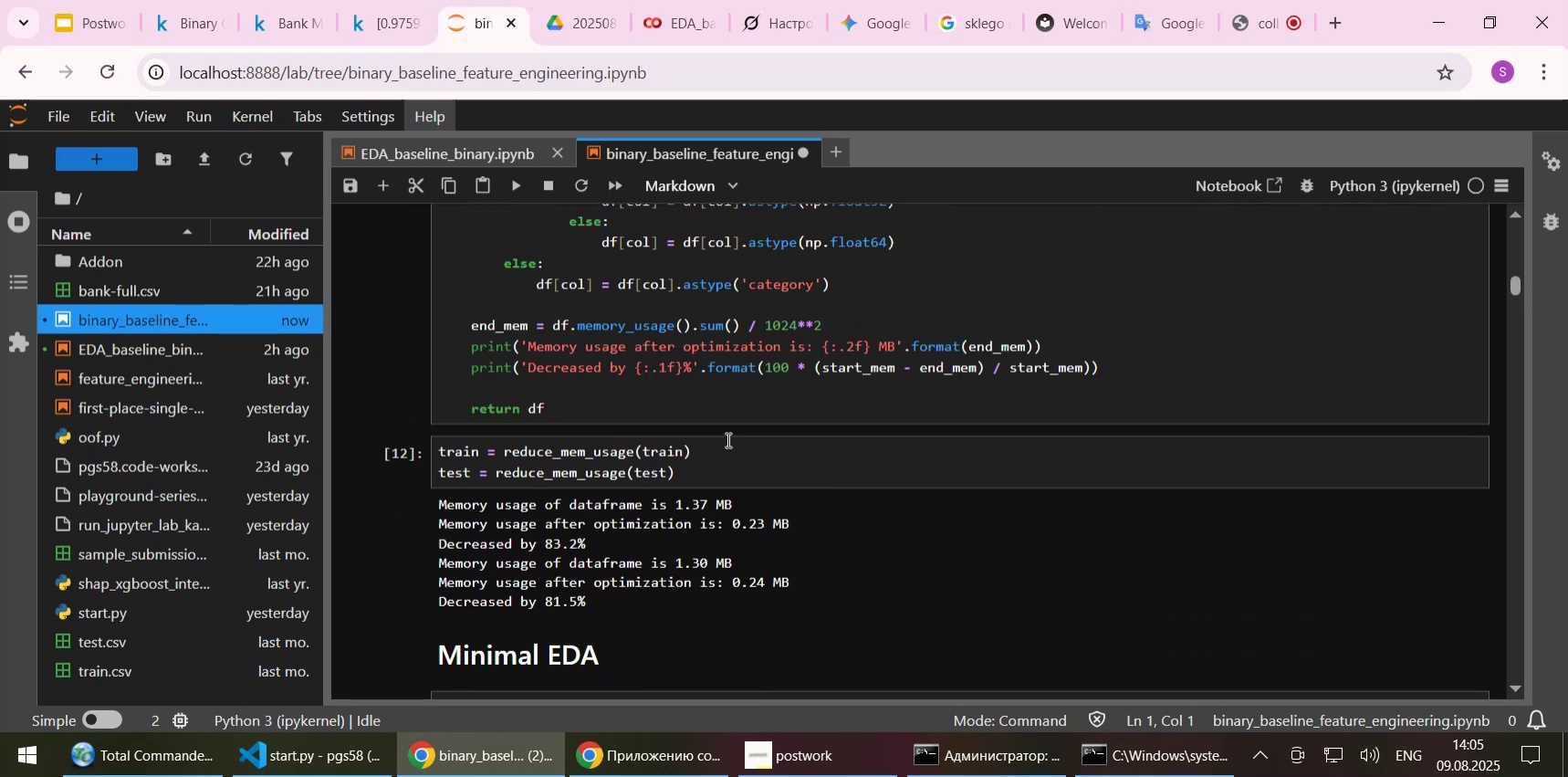 
left_click([727, 439])
 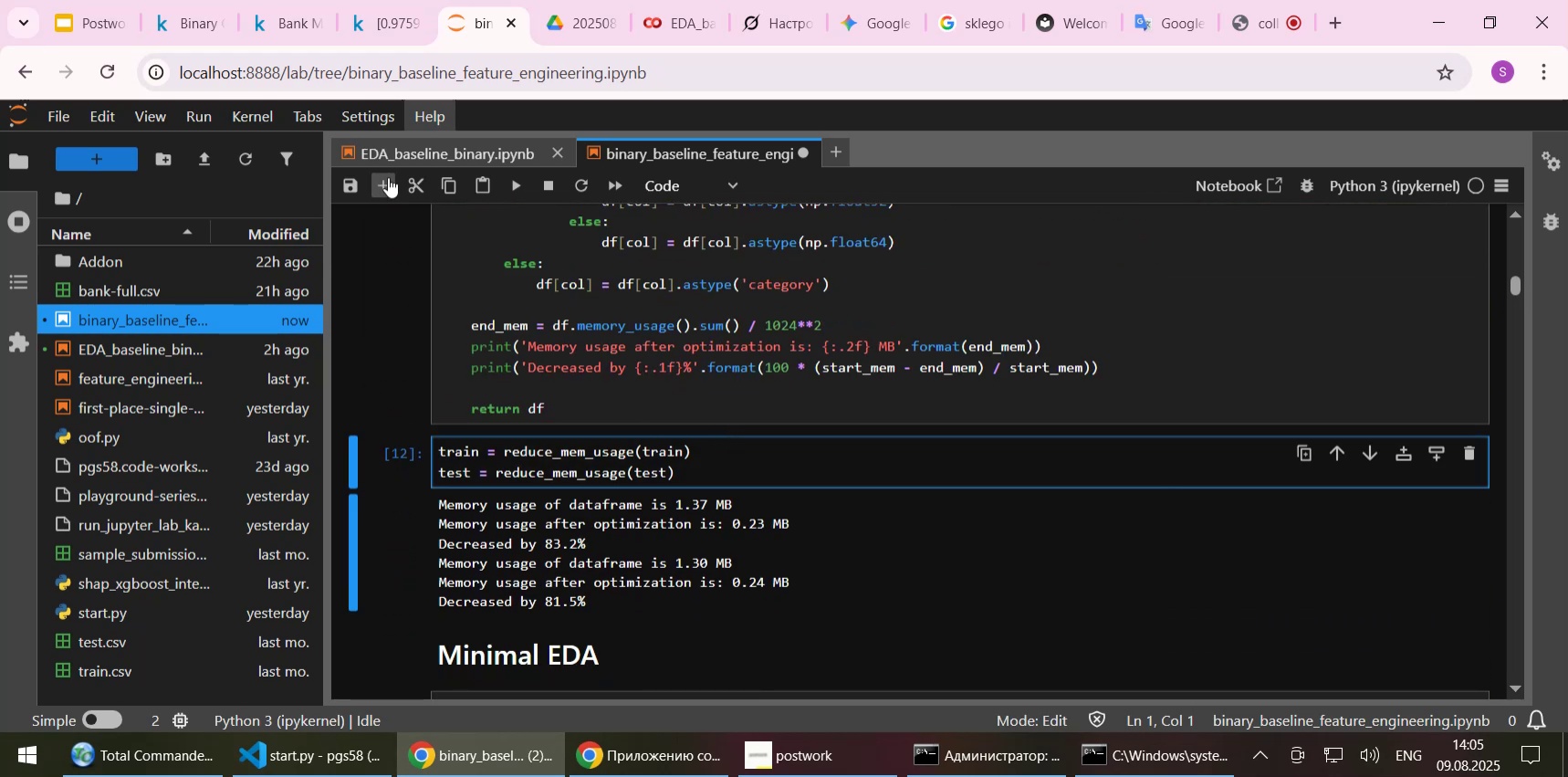 
left_click([384, 173])
 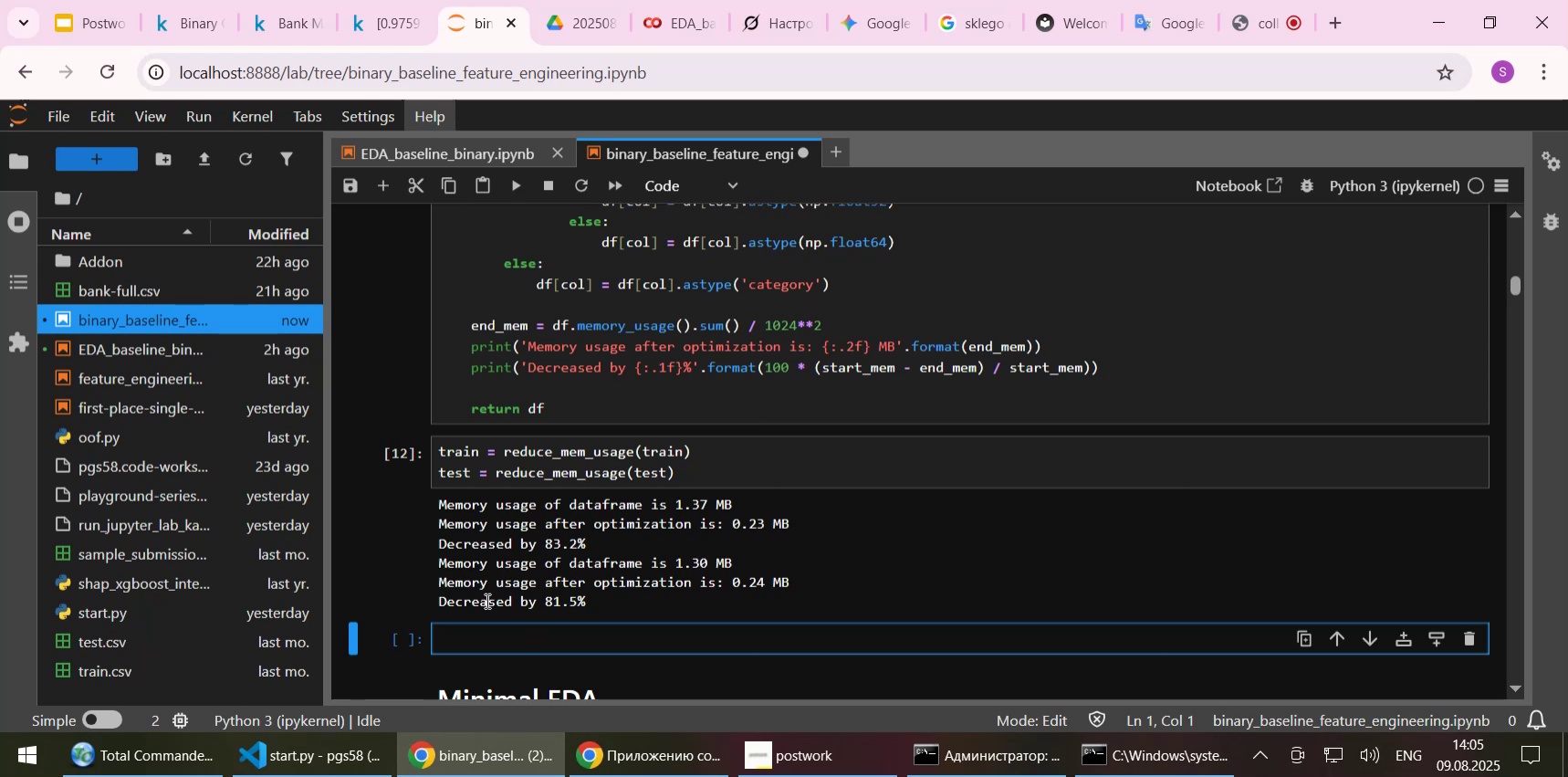 
type(r)
key(Backspace)
type(train_raw = train.copy())
 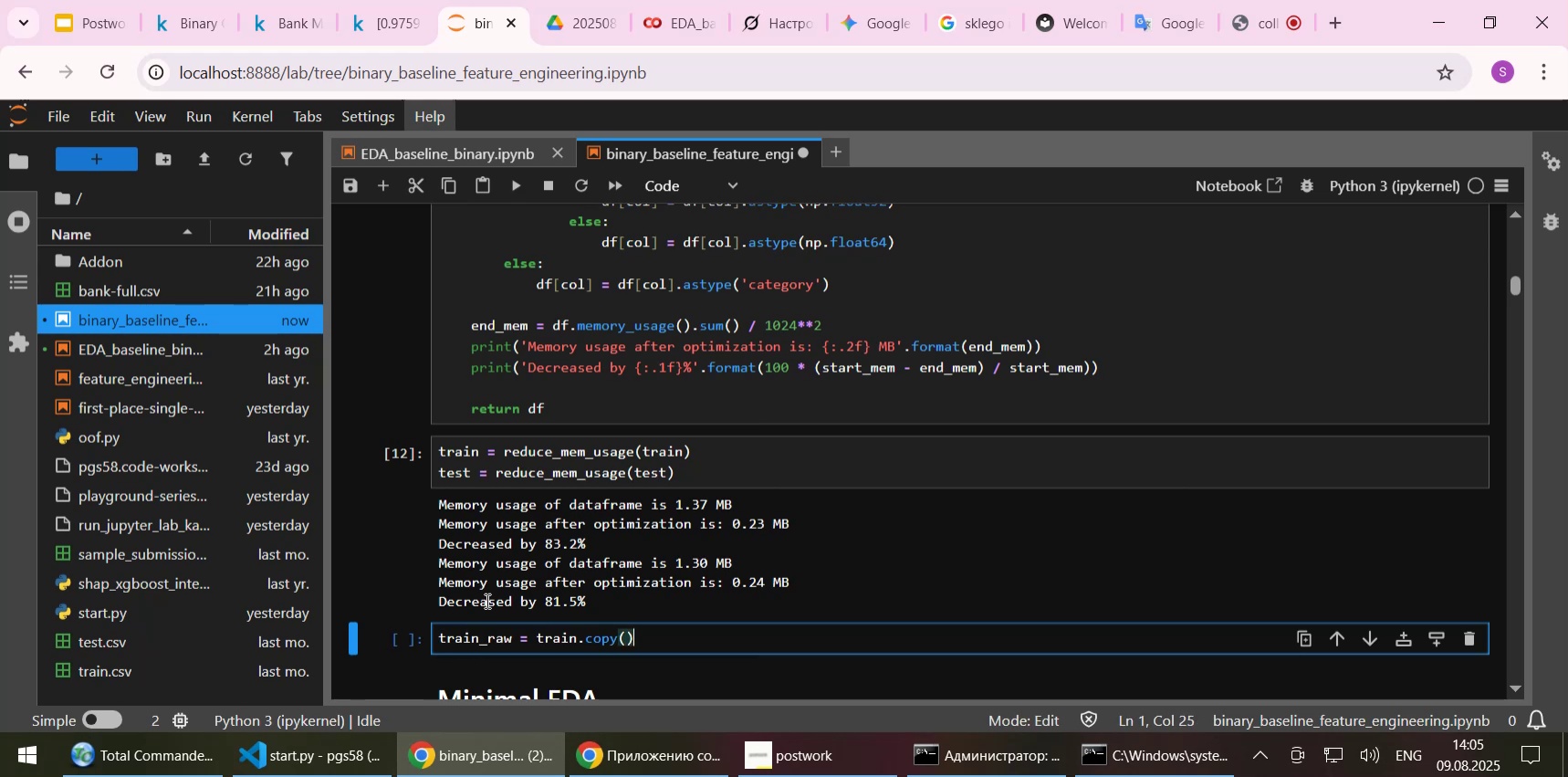 
 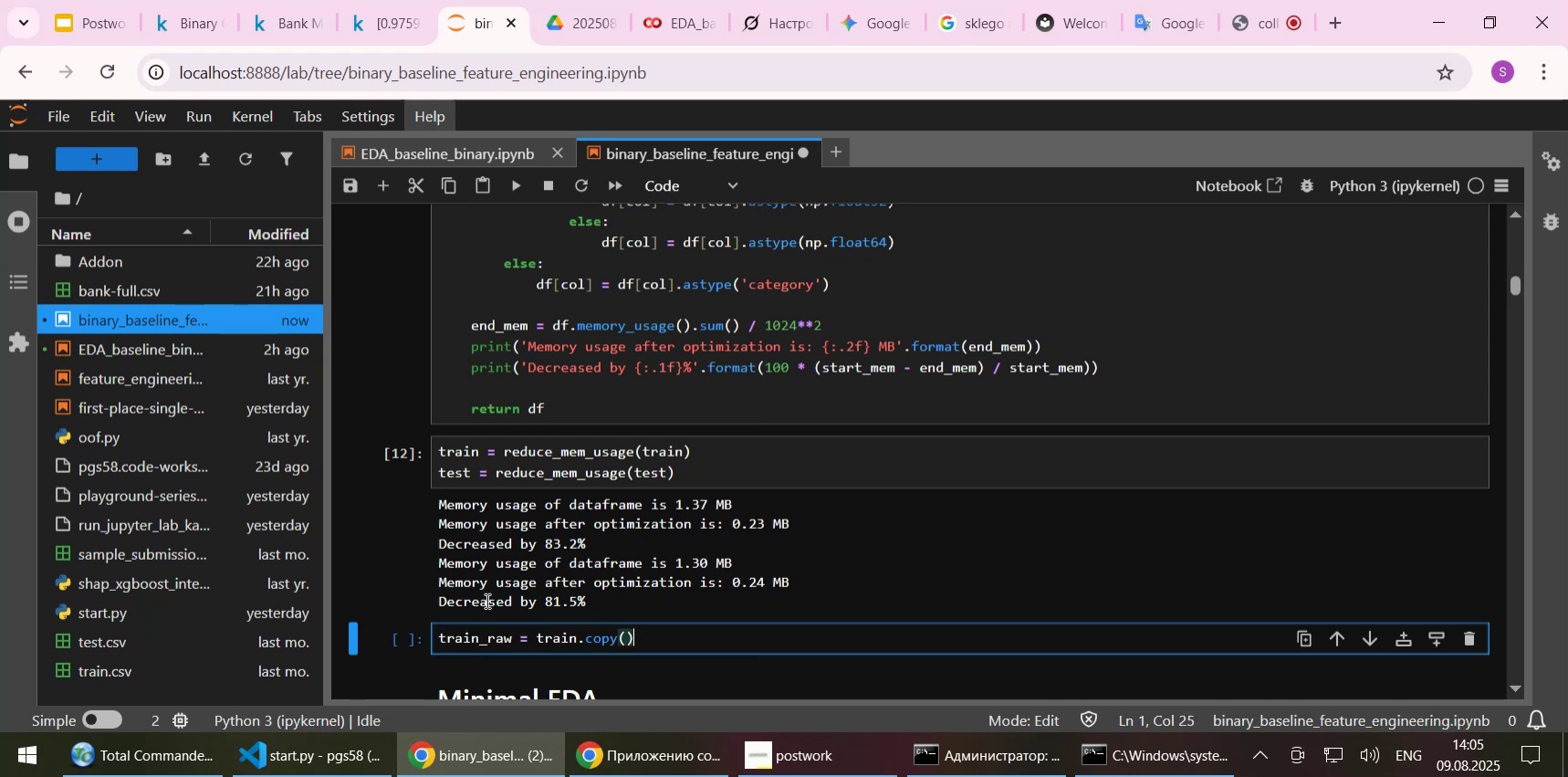 
key(Control+ControlLeft)
 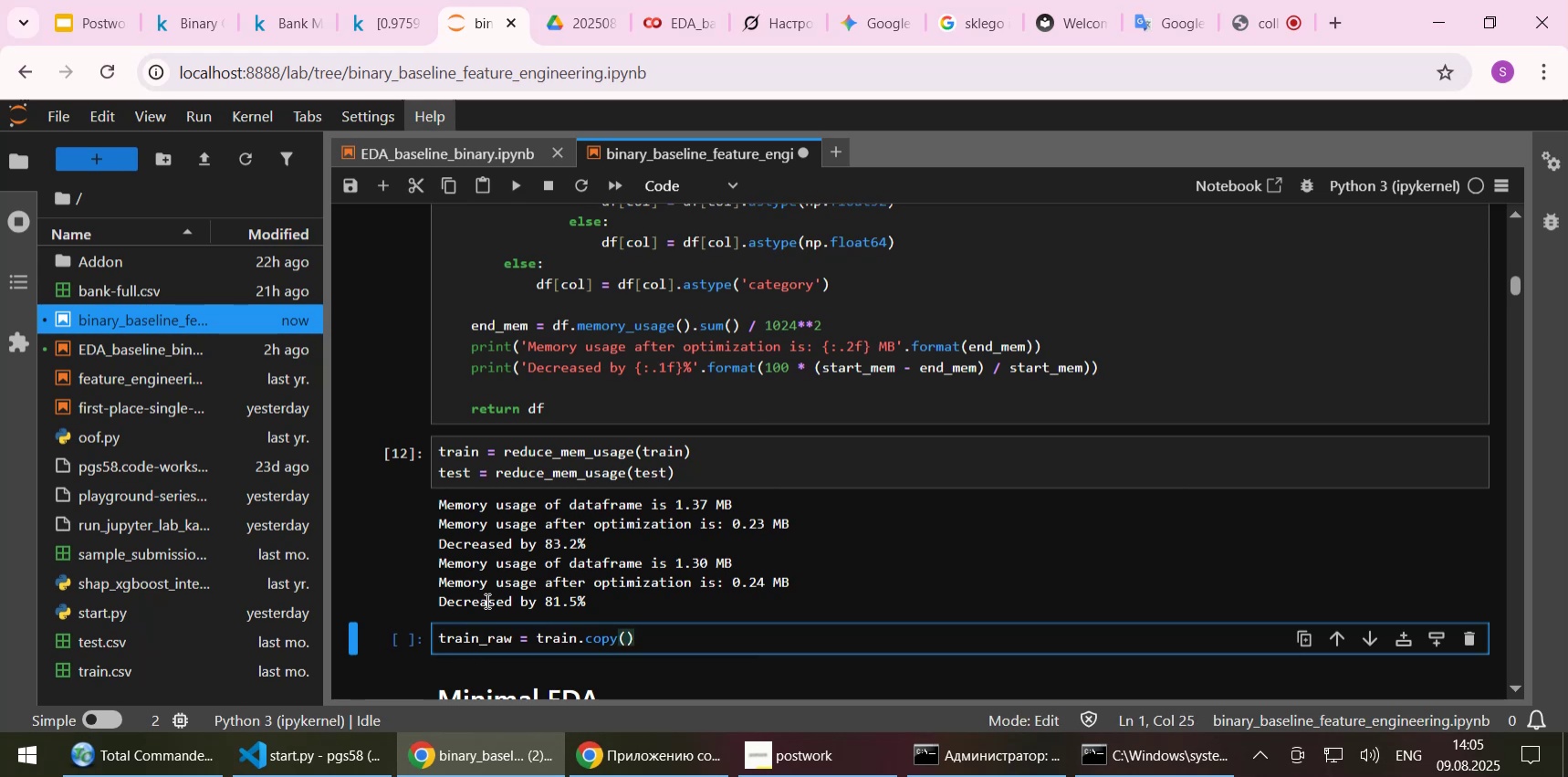 
key(Control+S)
 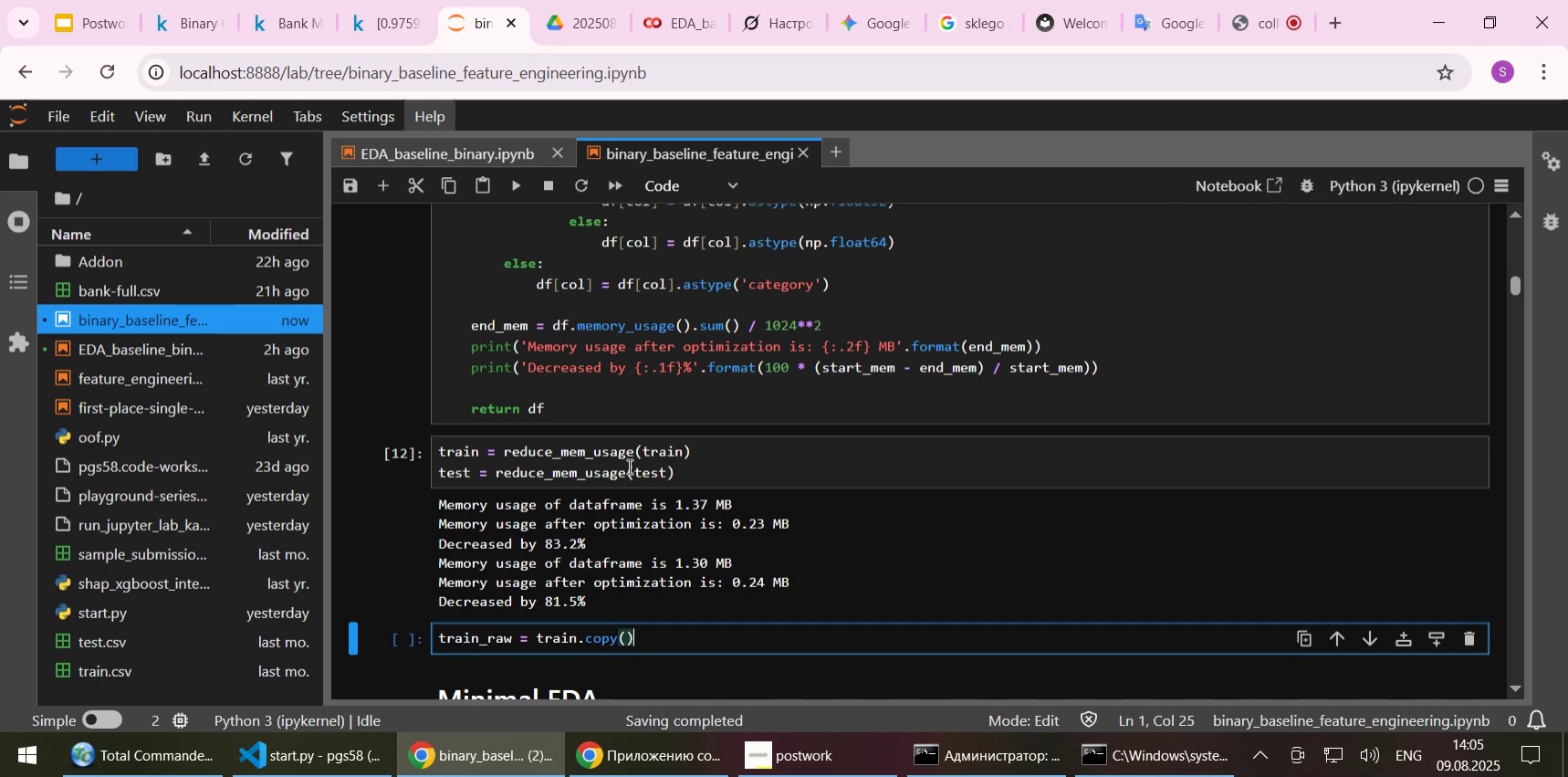 
scroll: coordinate [633, 459], scroll_direction: up, amount: 3.0
 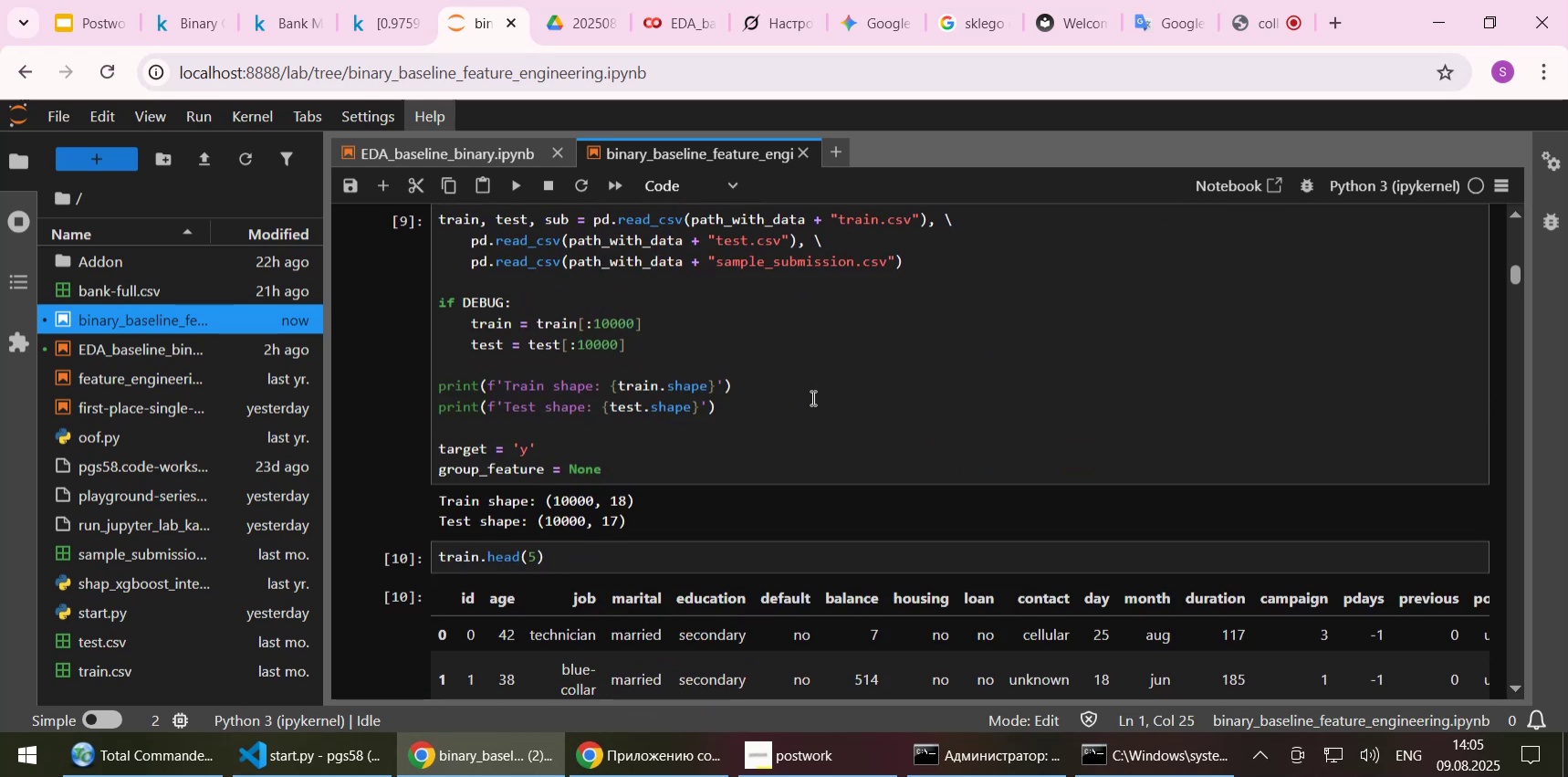 
left_click([790, 383])
 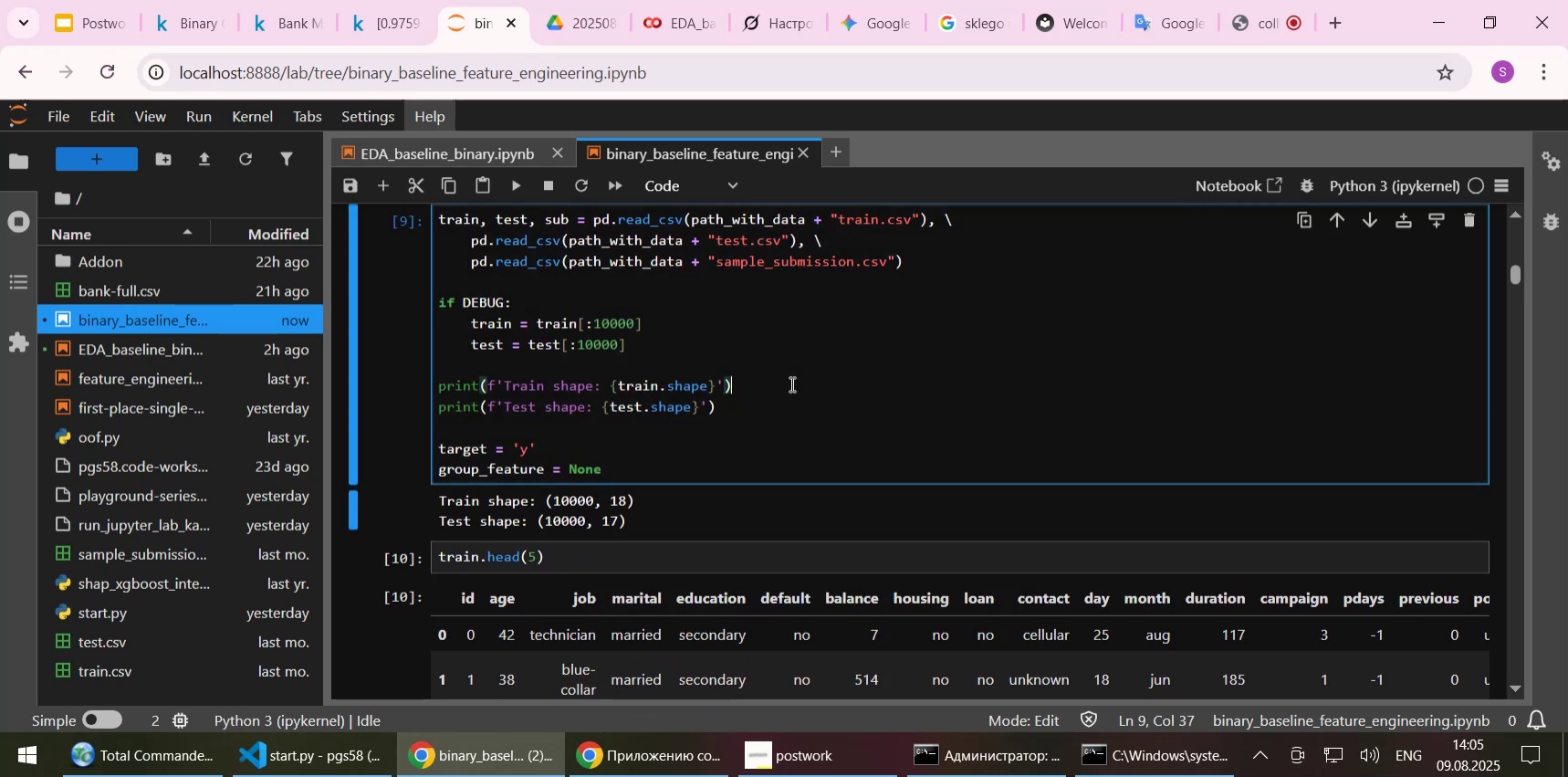 
scroll: coordinate [789, 383], scroll_direction: up, amount: 1.0
 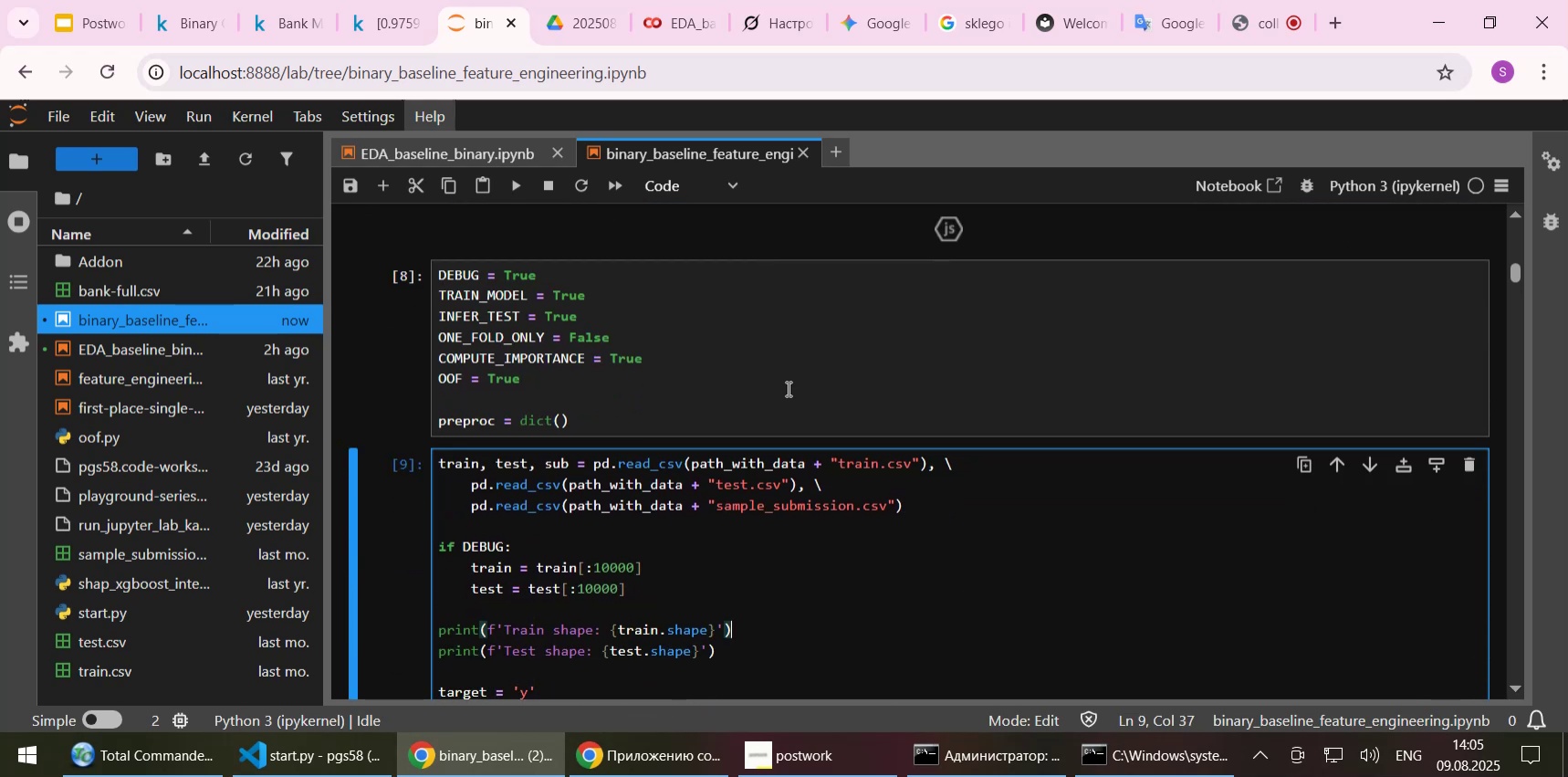 
key(Shift+Enter)
 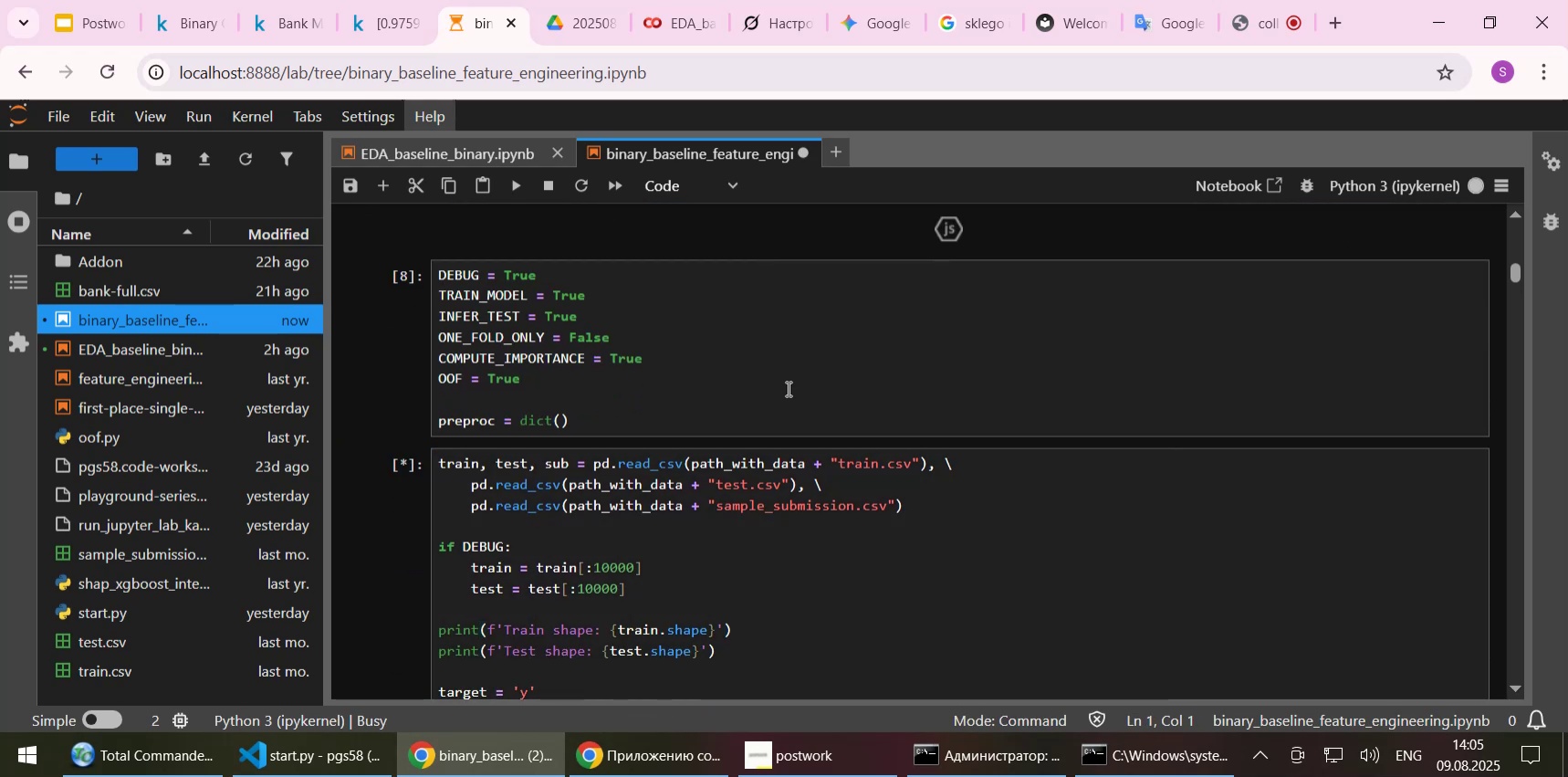 
key(Shift+Enter)
 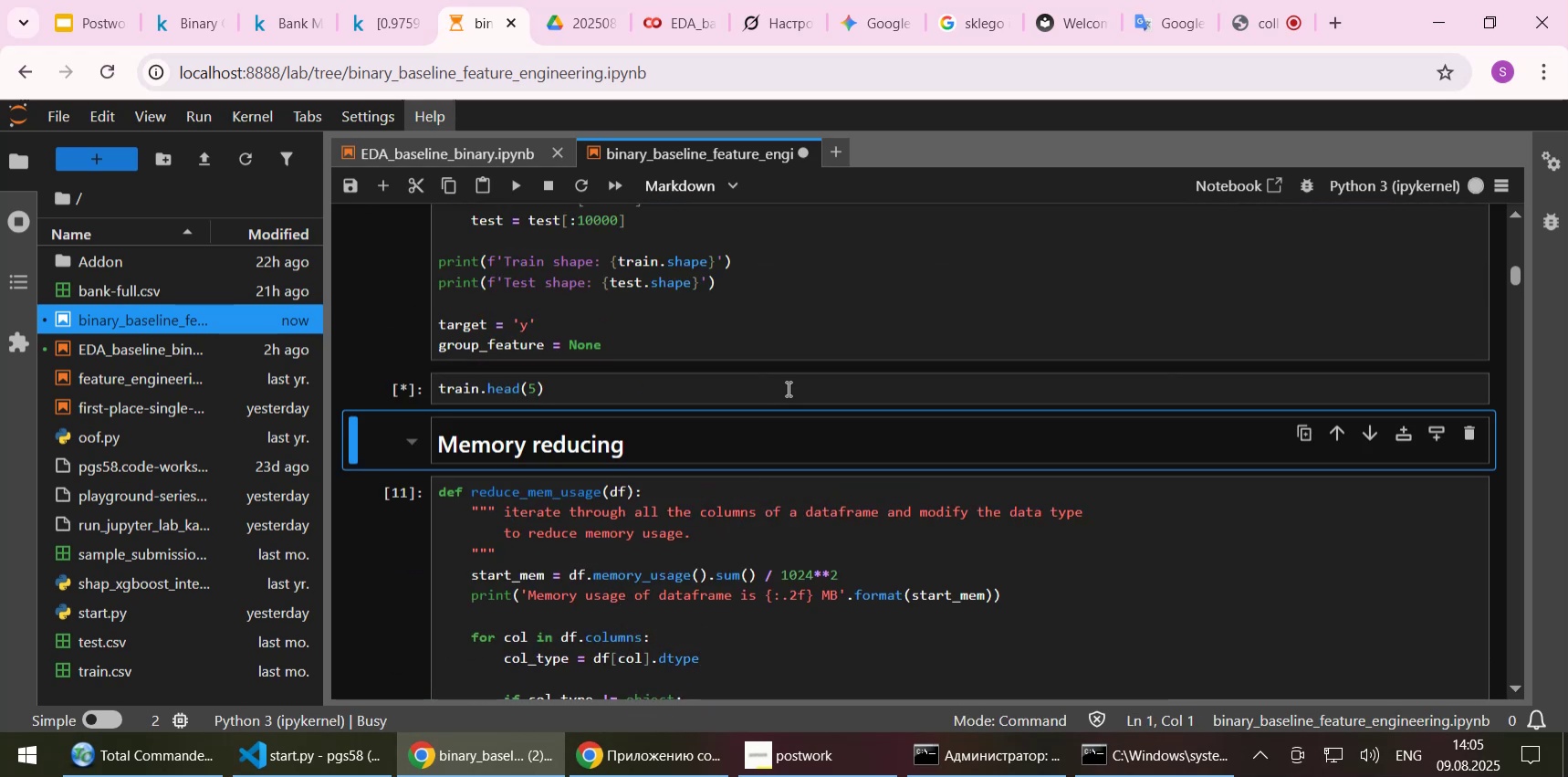 
key(Shift+Enter)
 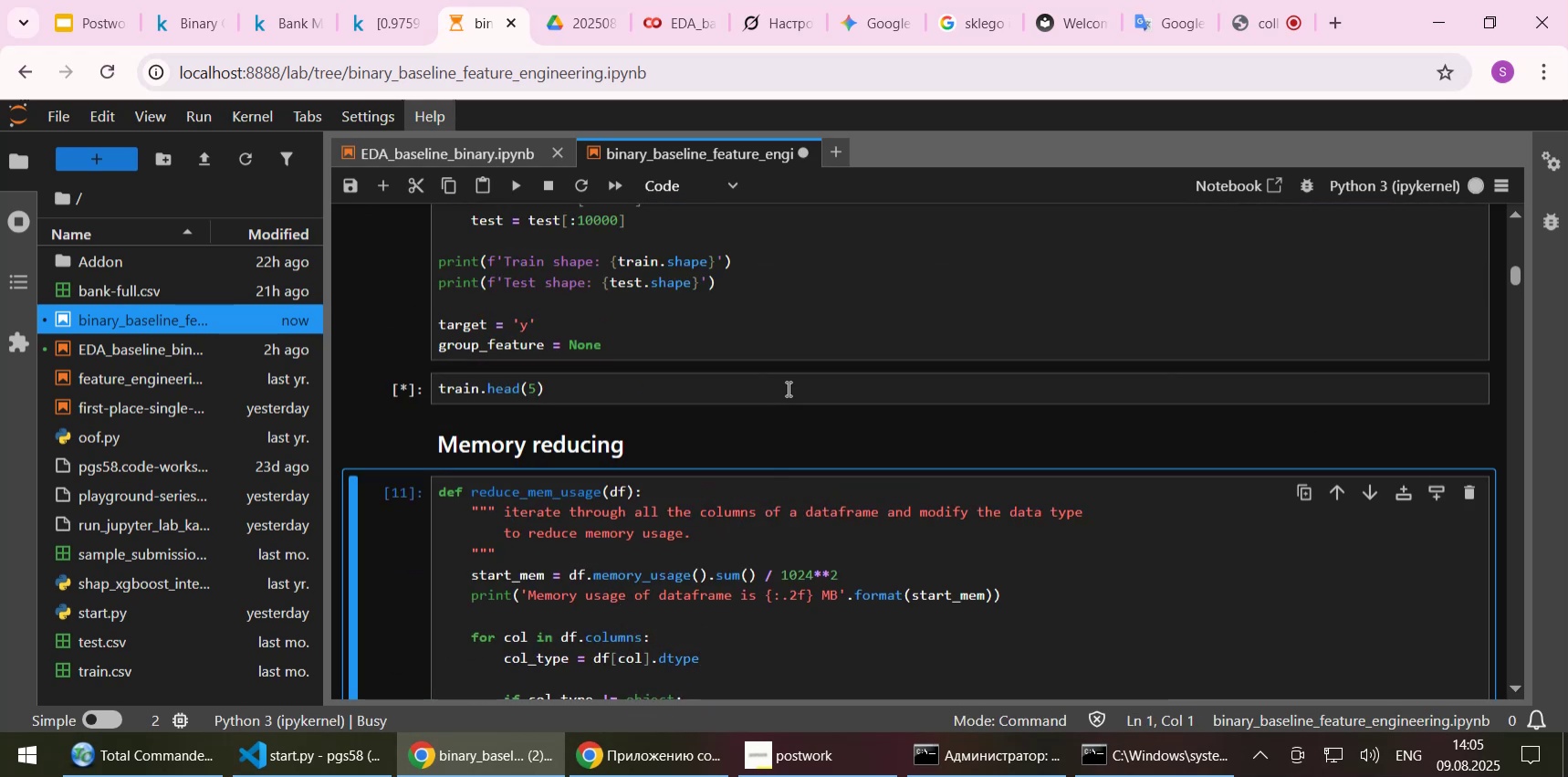 
key(Shift+Enter)
 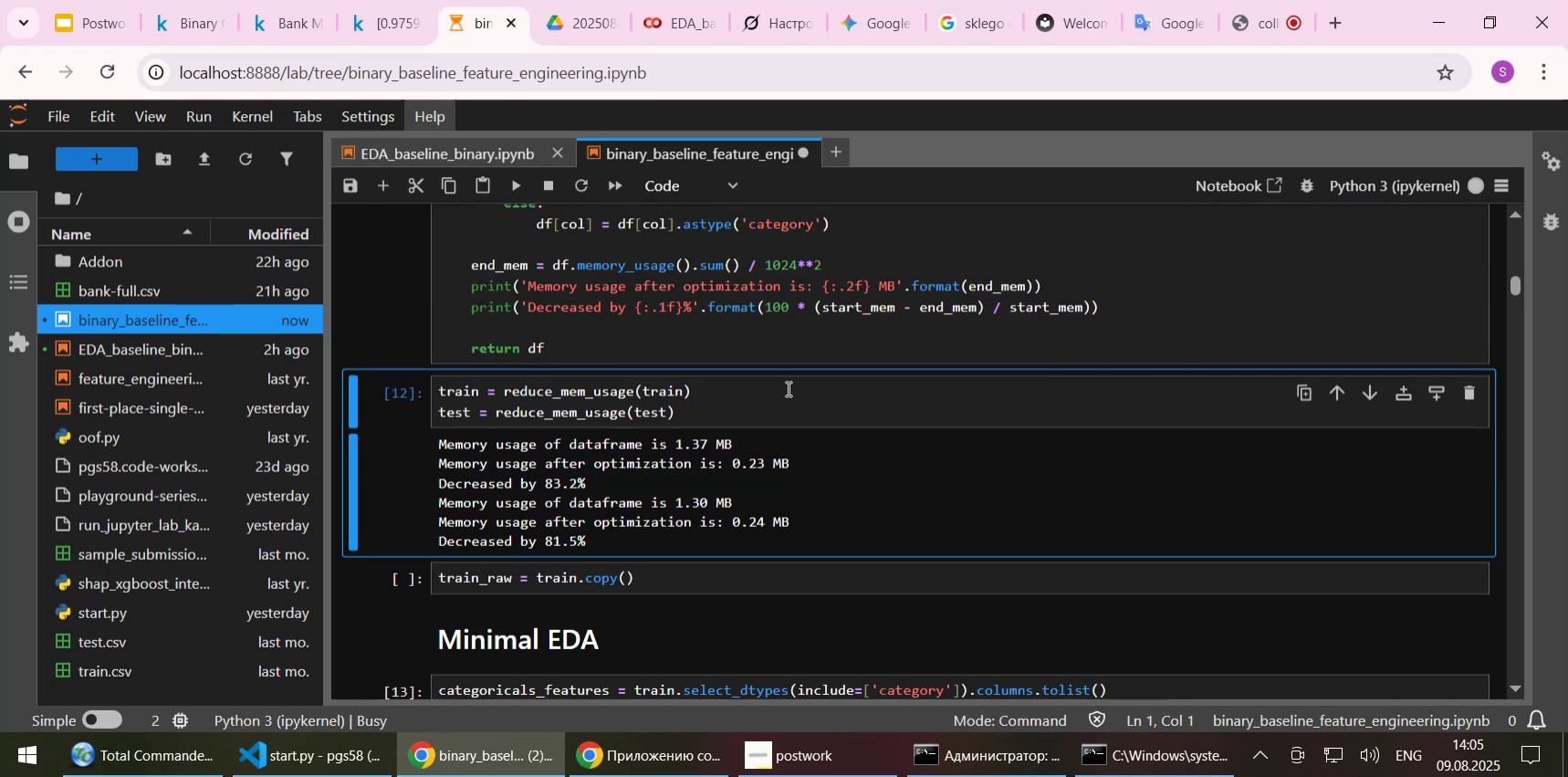 
key(Shift+Enter)
 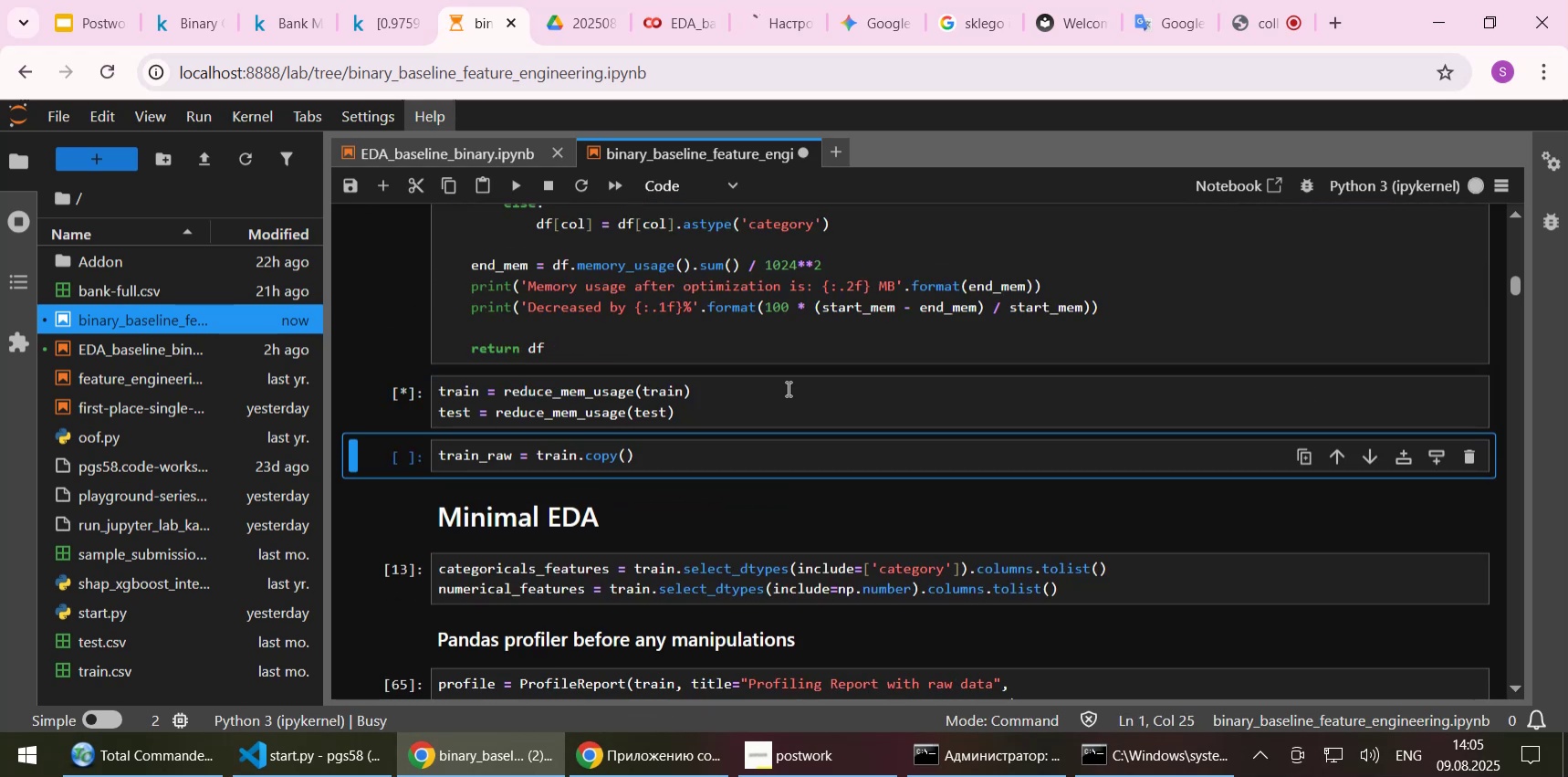 
key(Shift+ShiftLeft)
 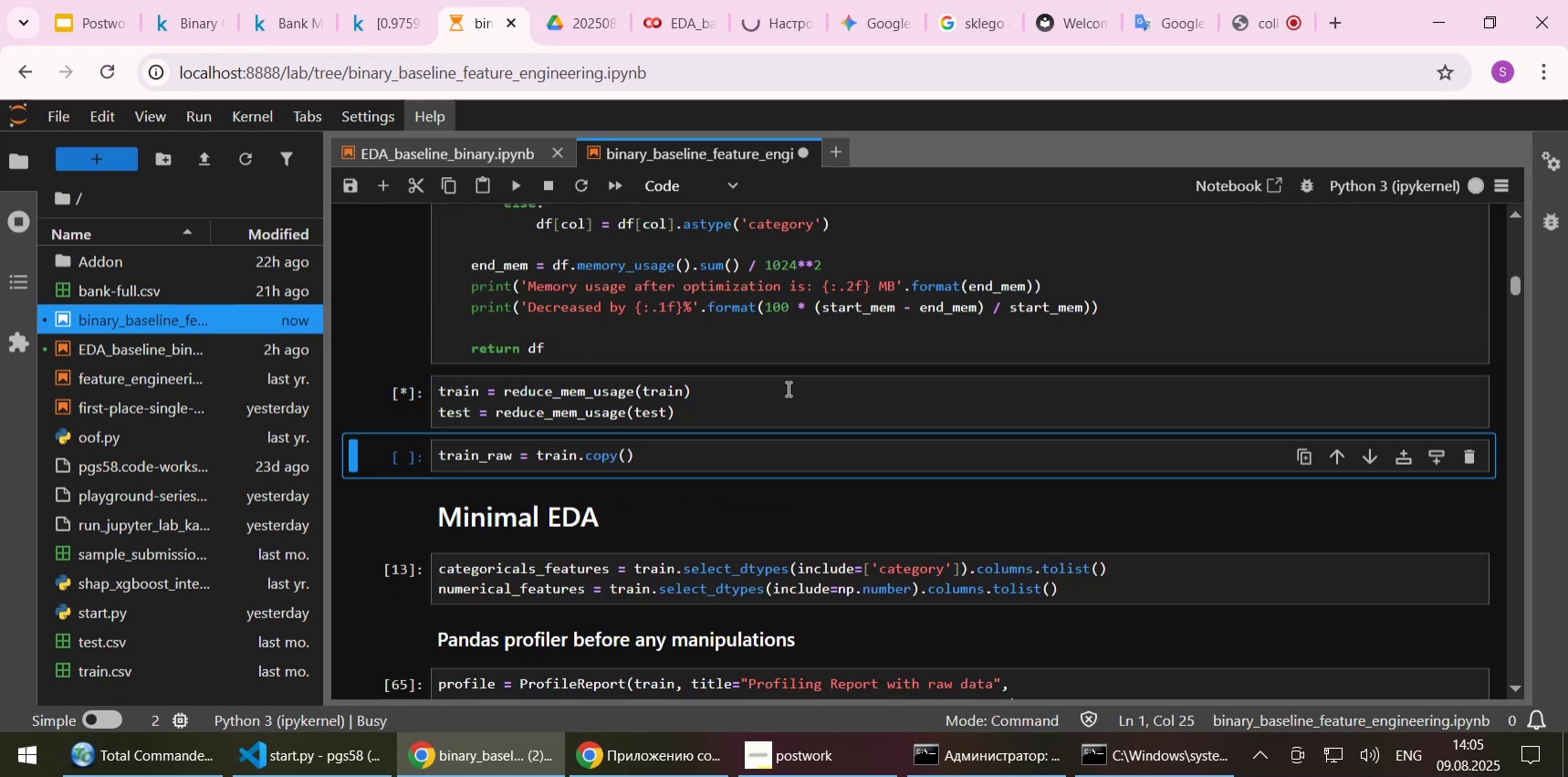 
key(Shift+Enter)
 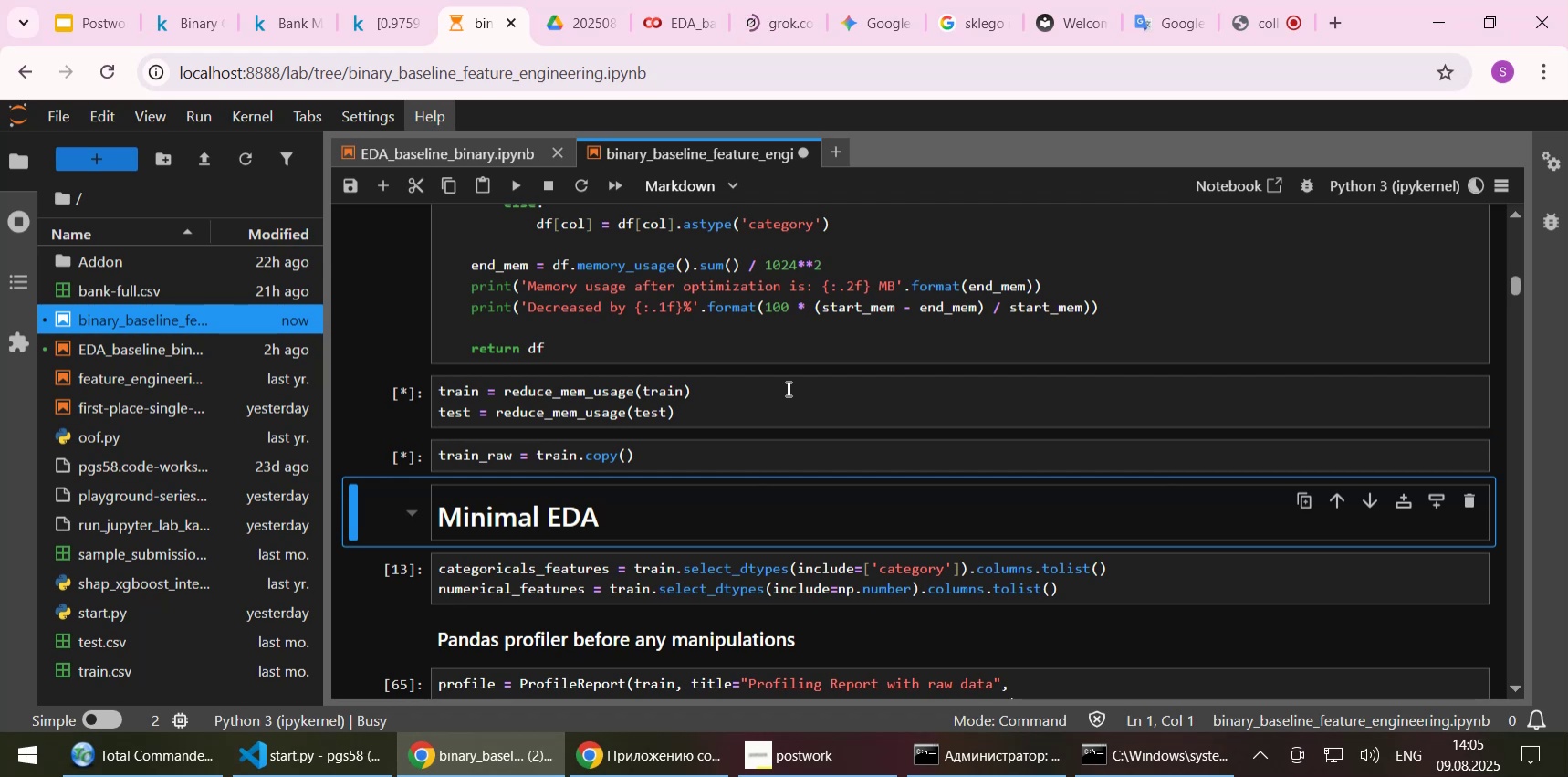 
scroll: coordinate [787, 389], scroll_direction: down, amount: 2.0
 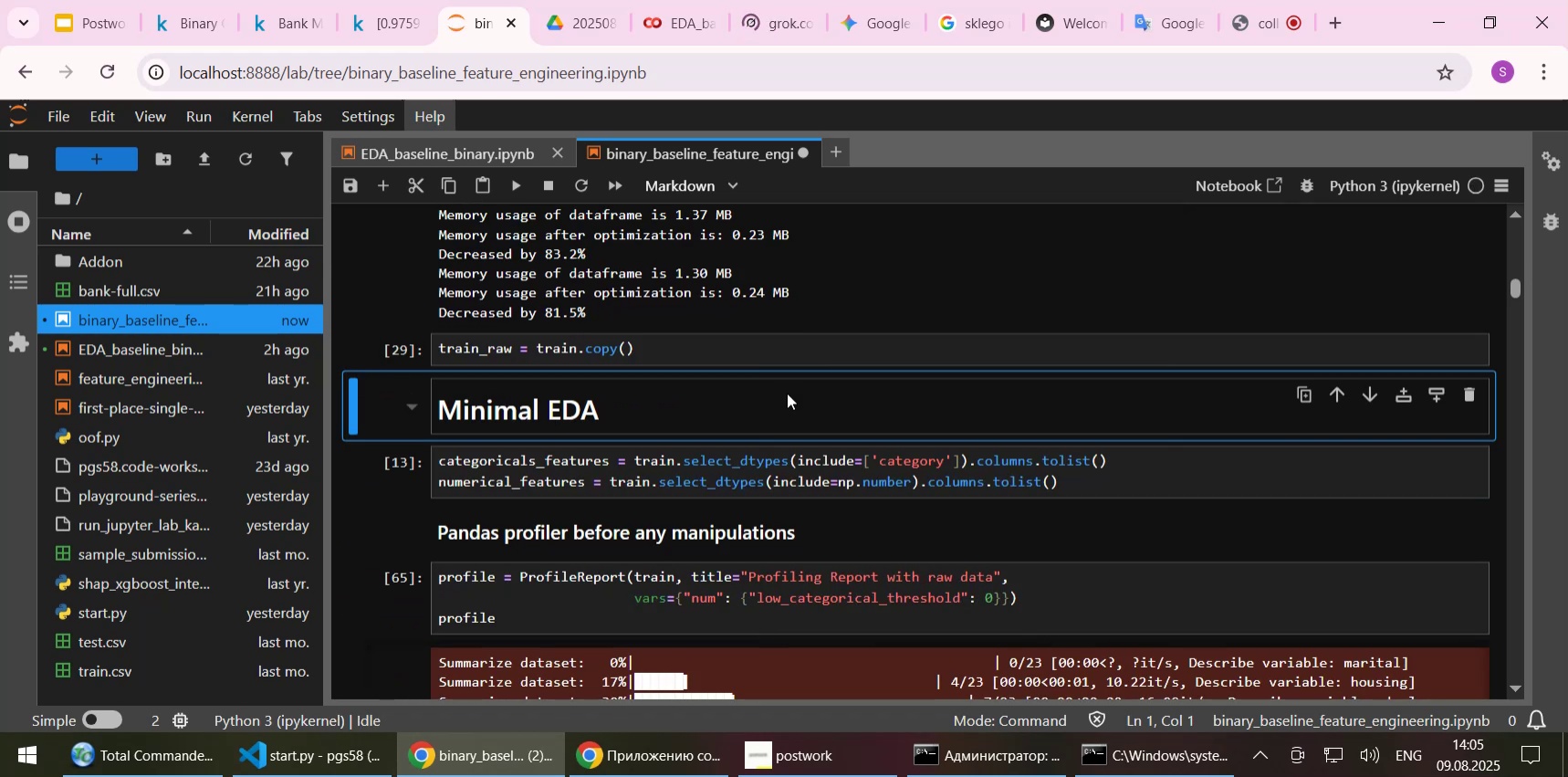 
key(Shift+Enter)
 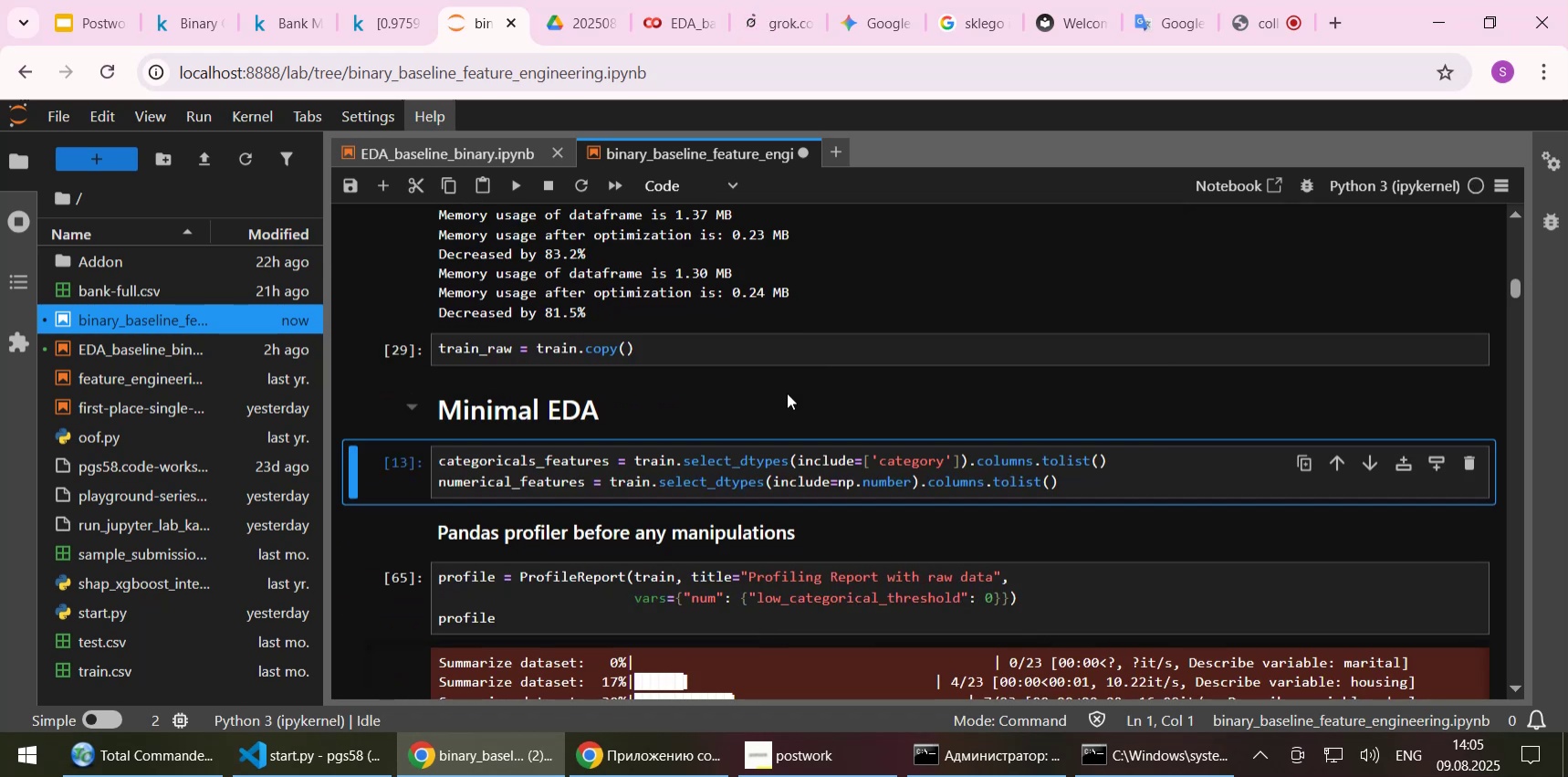 
key(Shift+Enter)
 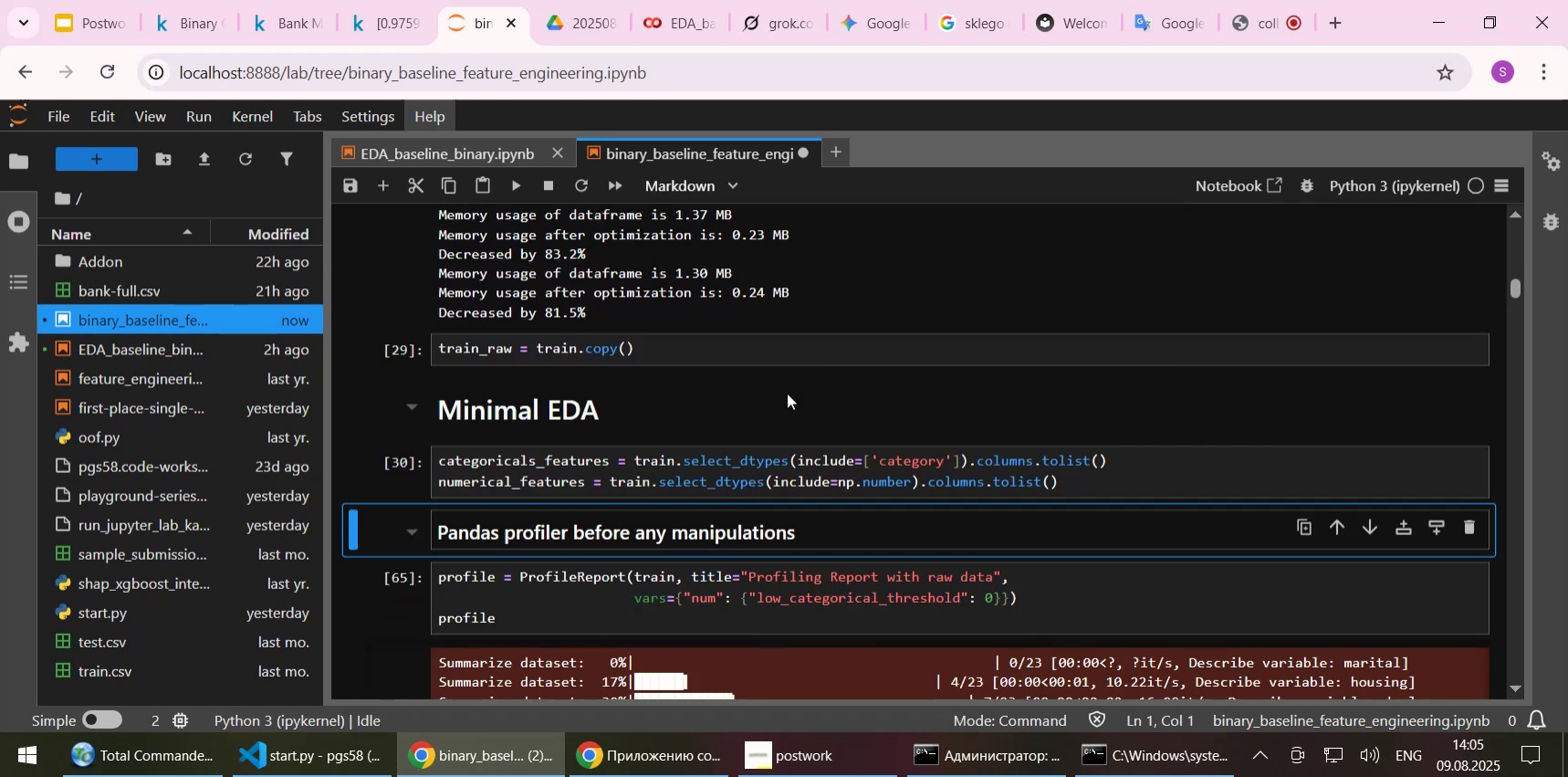 
scroll: coordinate [737, 399], scroll_direction: down, amount: 5.0
 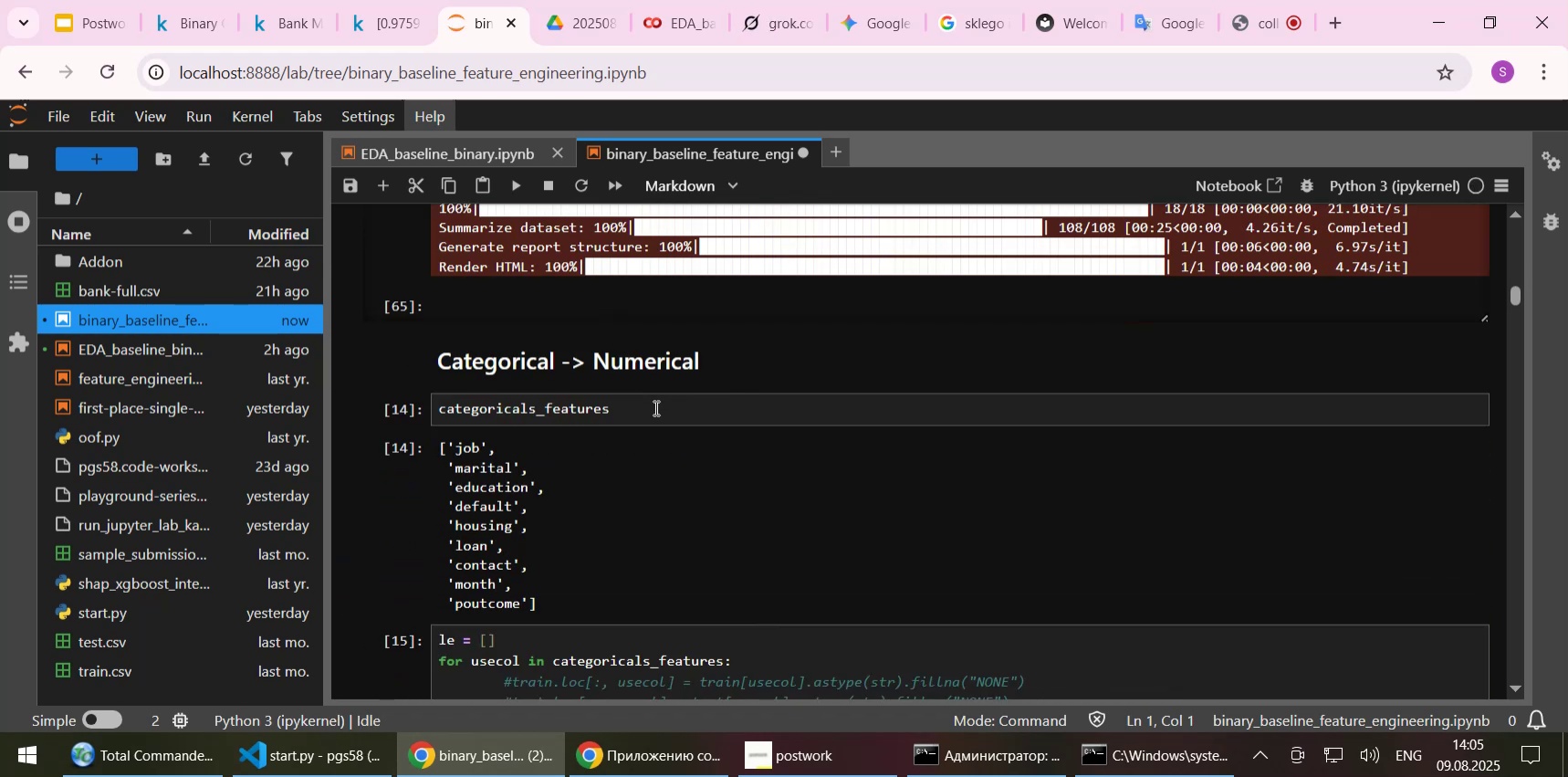 
left_click([654, 407])
 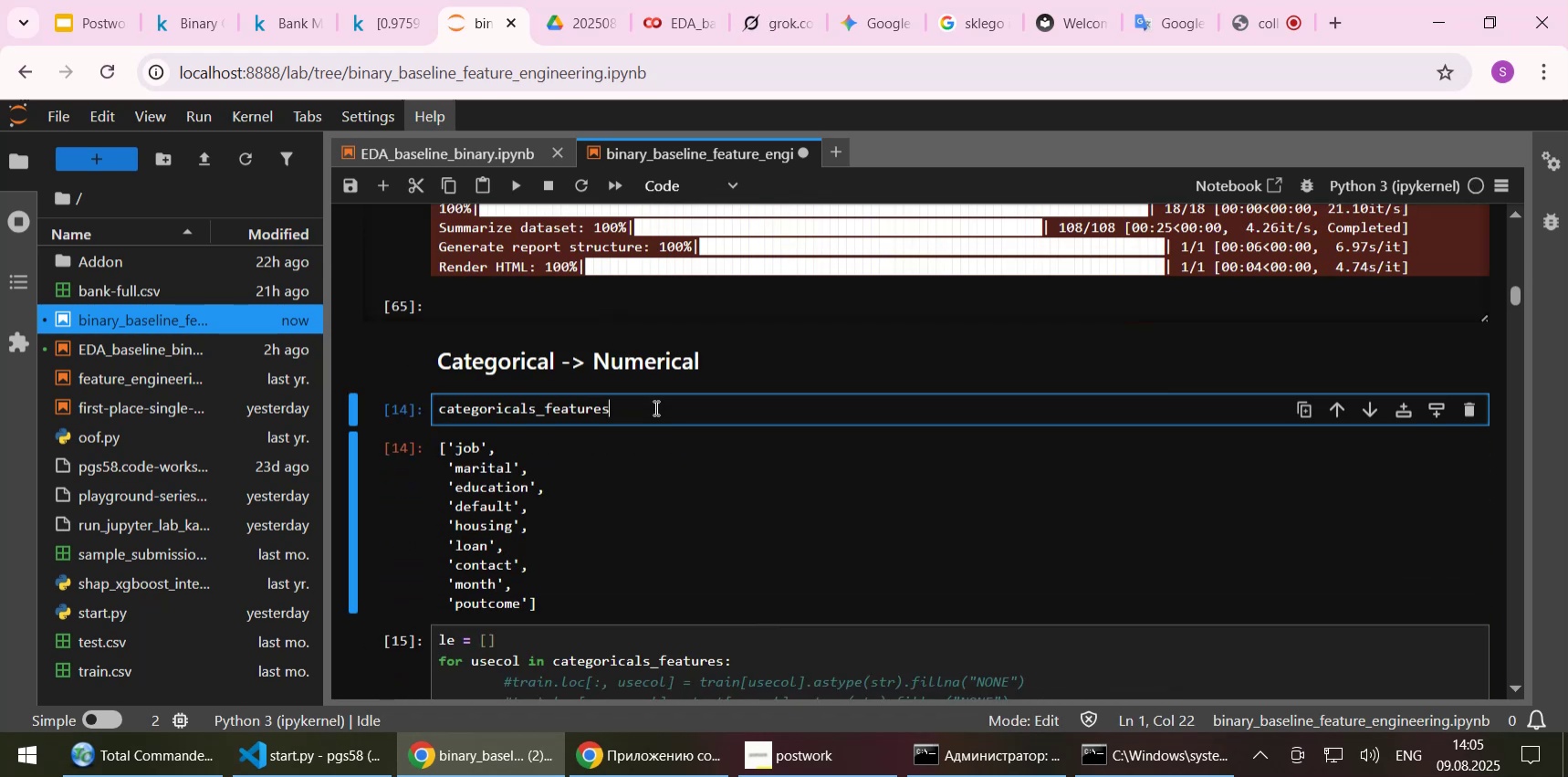 
key(Shift+Enter)
 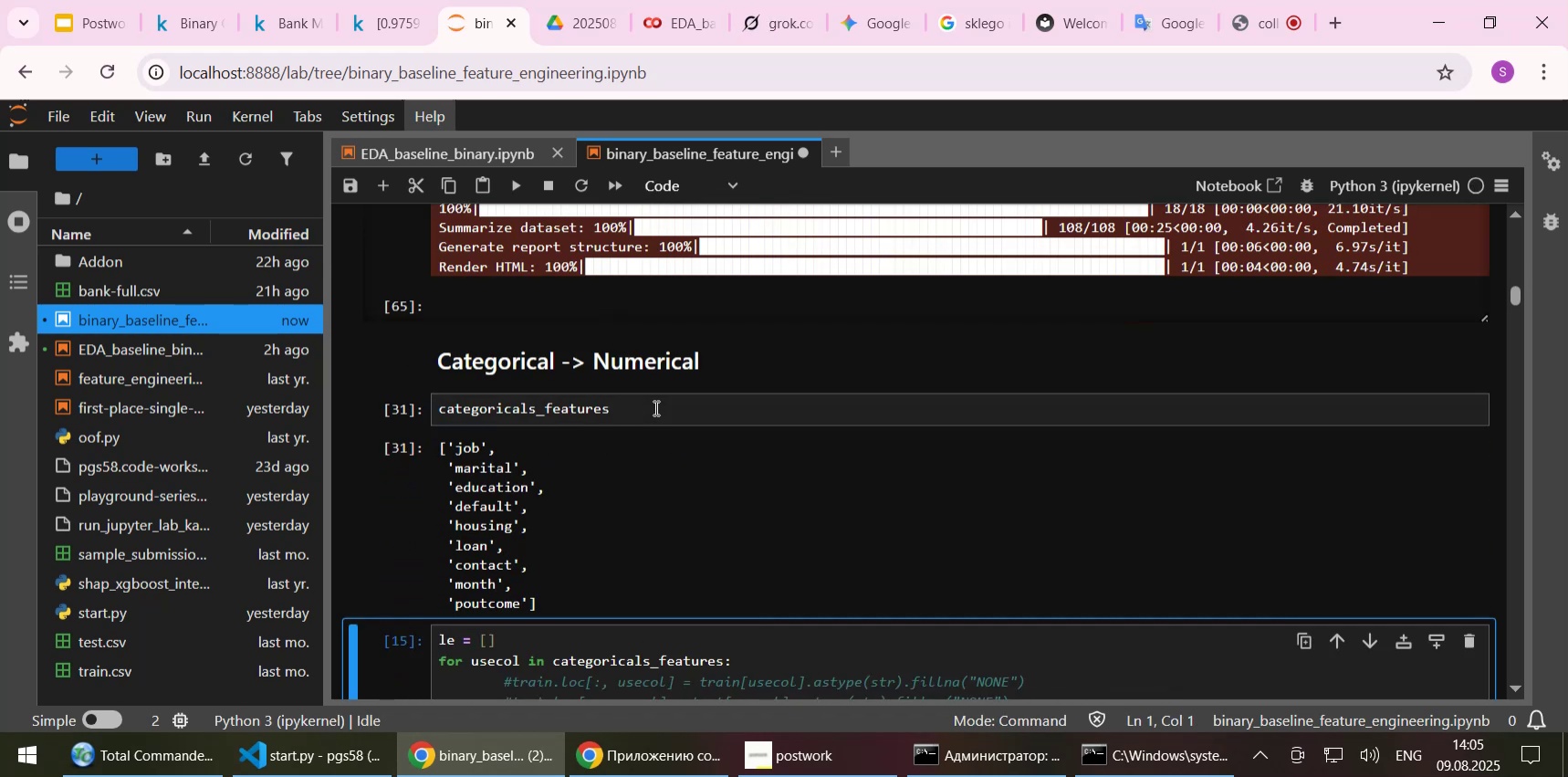 
key(Shift+Enter)
 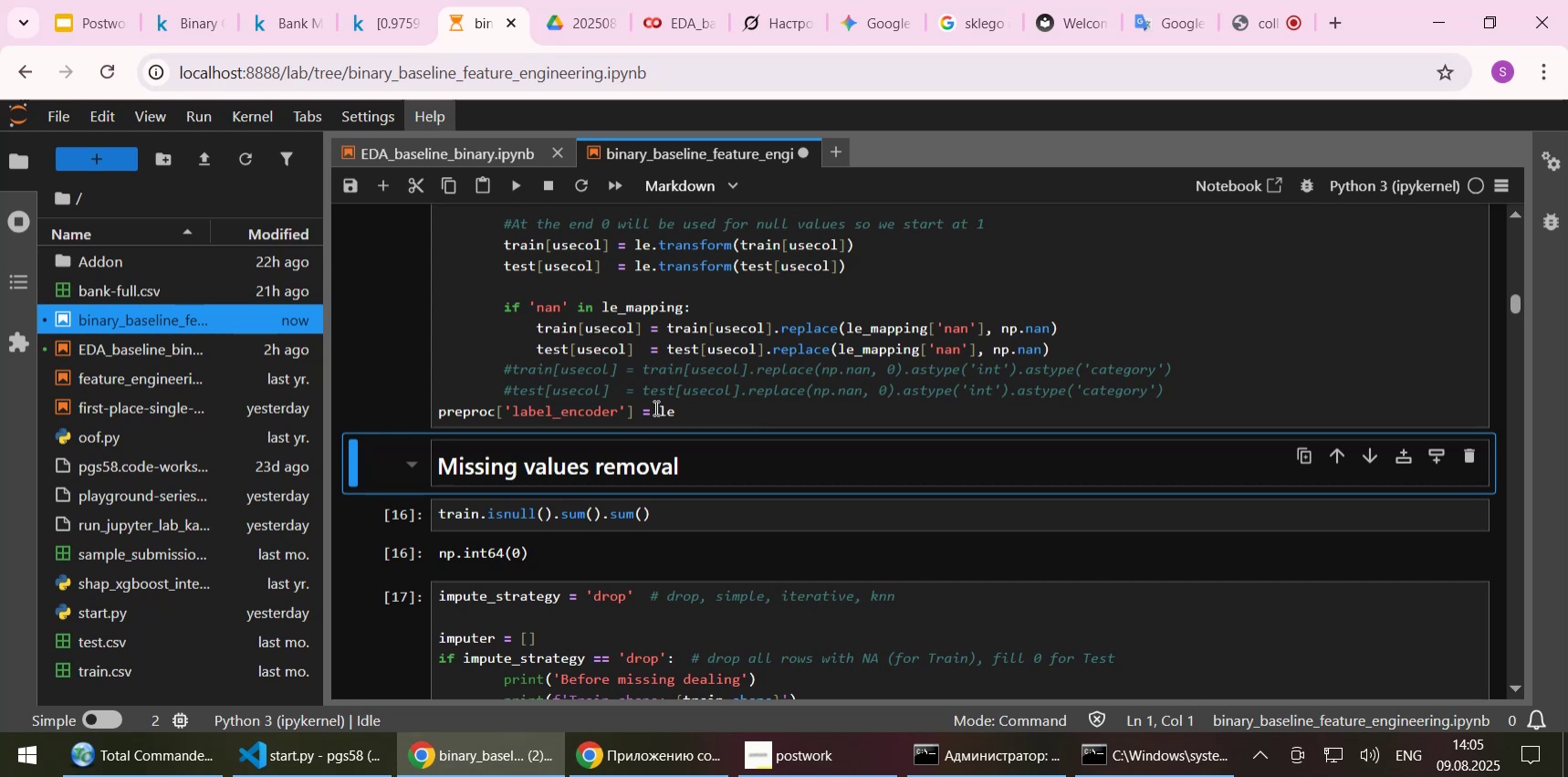 
key(Shift+Enter)
 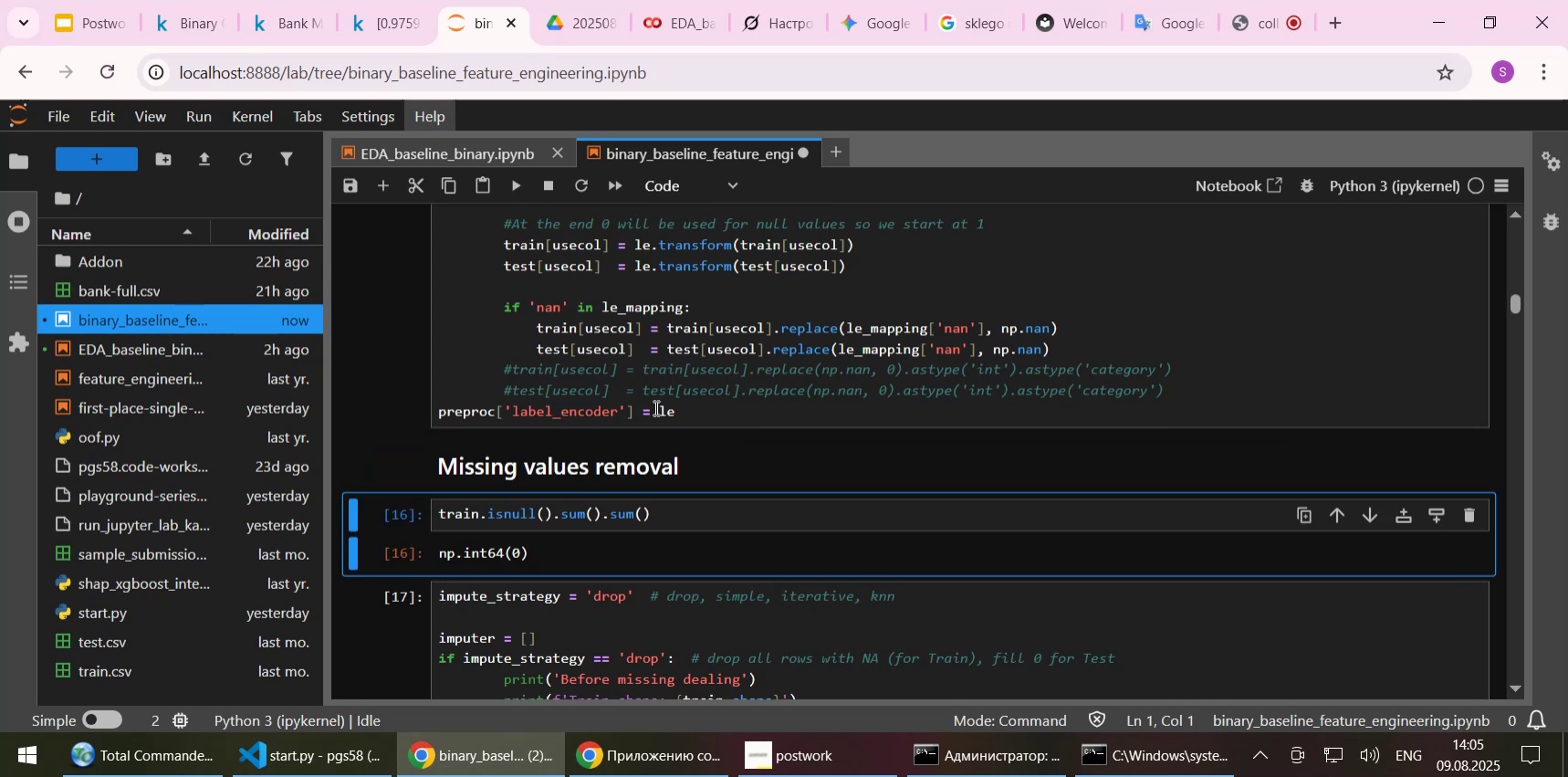 
key(Shift+Enter)
 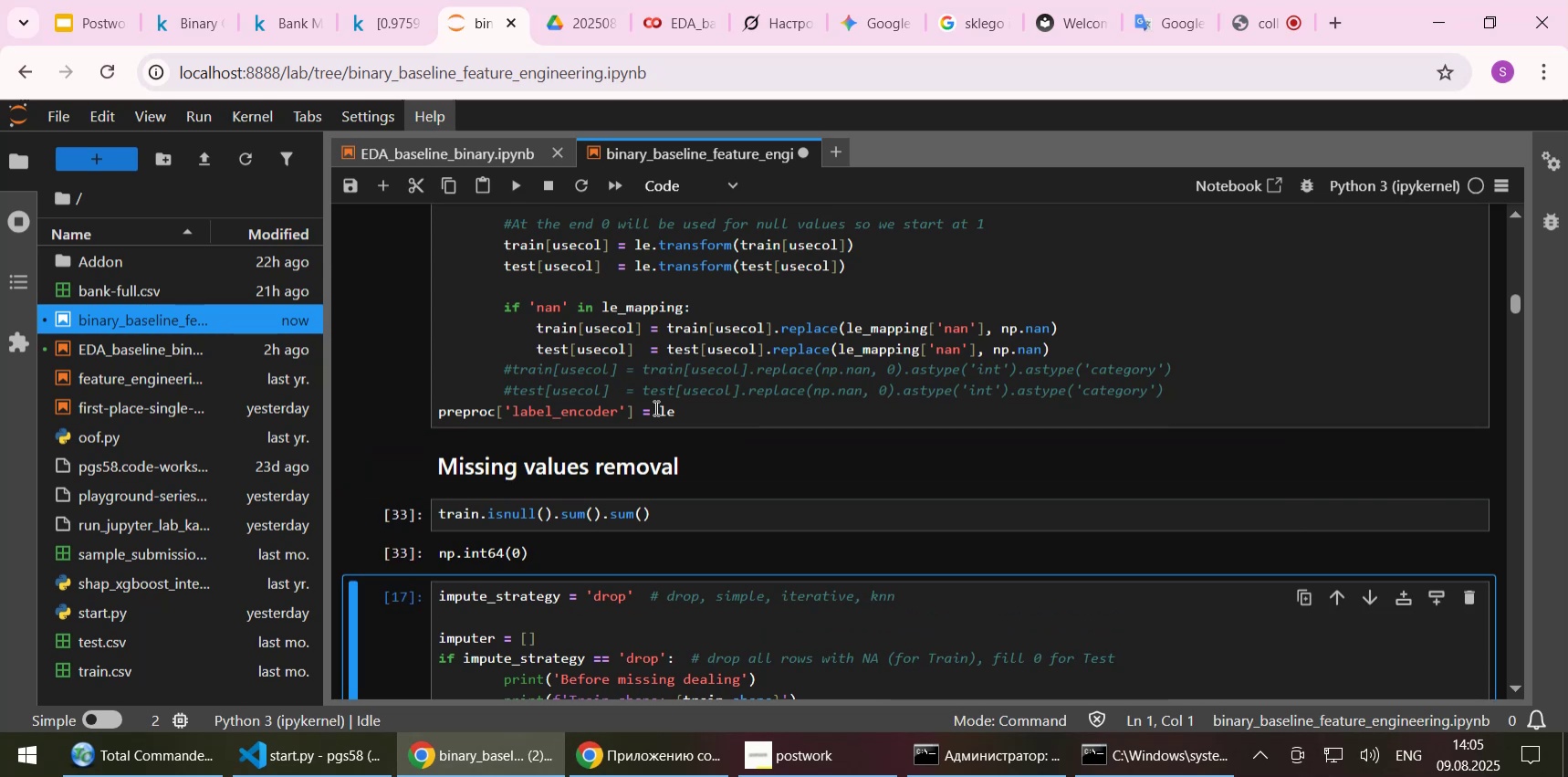 
key(Shift+Enter)
 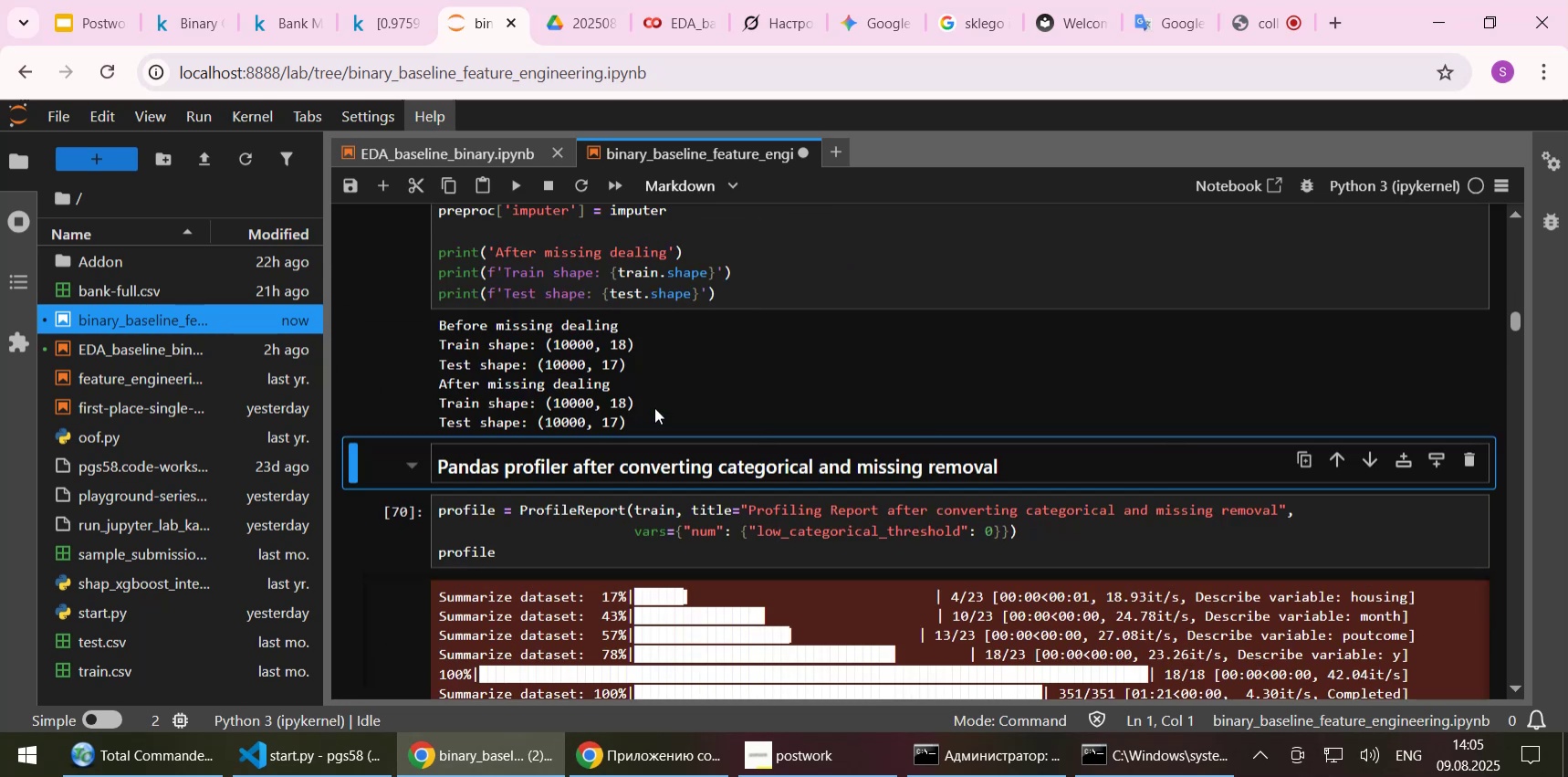 
key(Shift+Enter)
 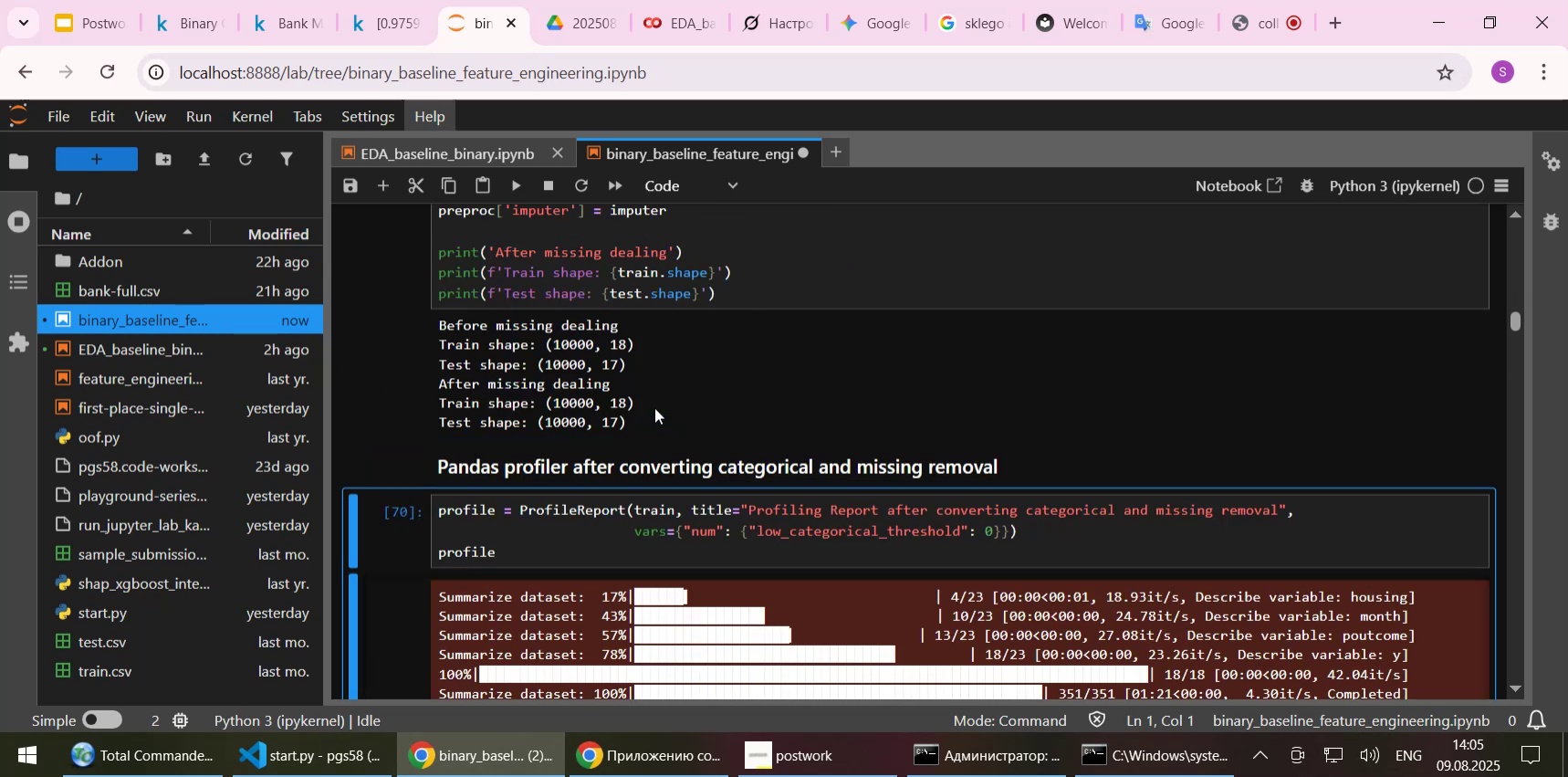 
scroll: coordinate [654, 413], scroll_direction: down, amount: 4.0
 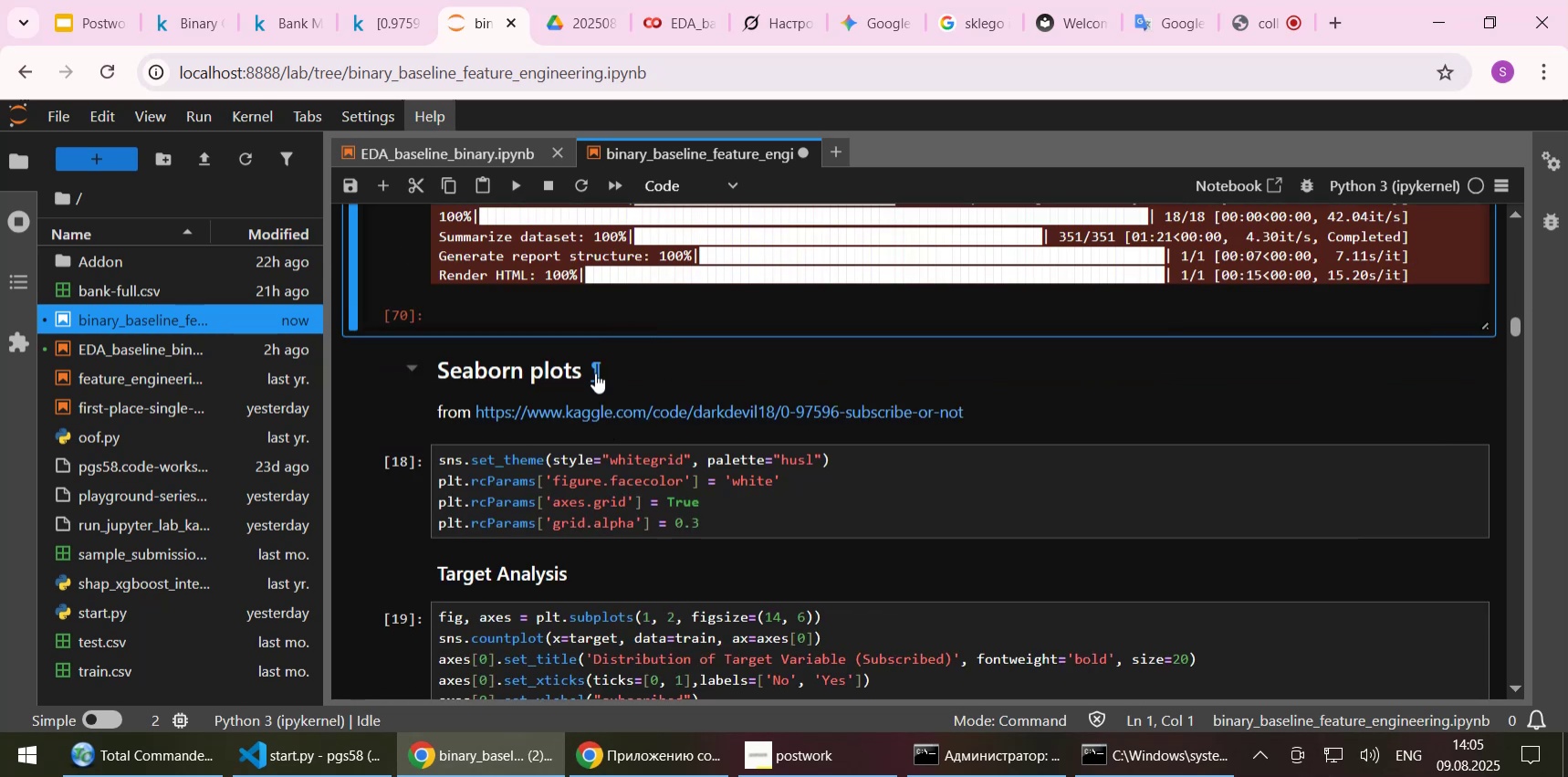 
left_click([595, 373])
 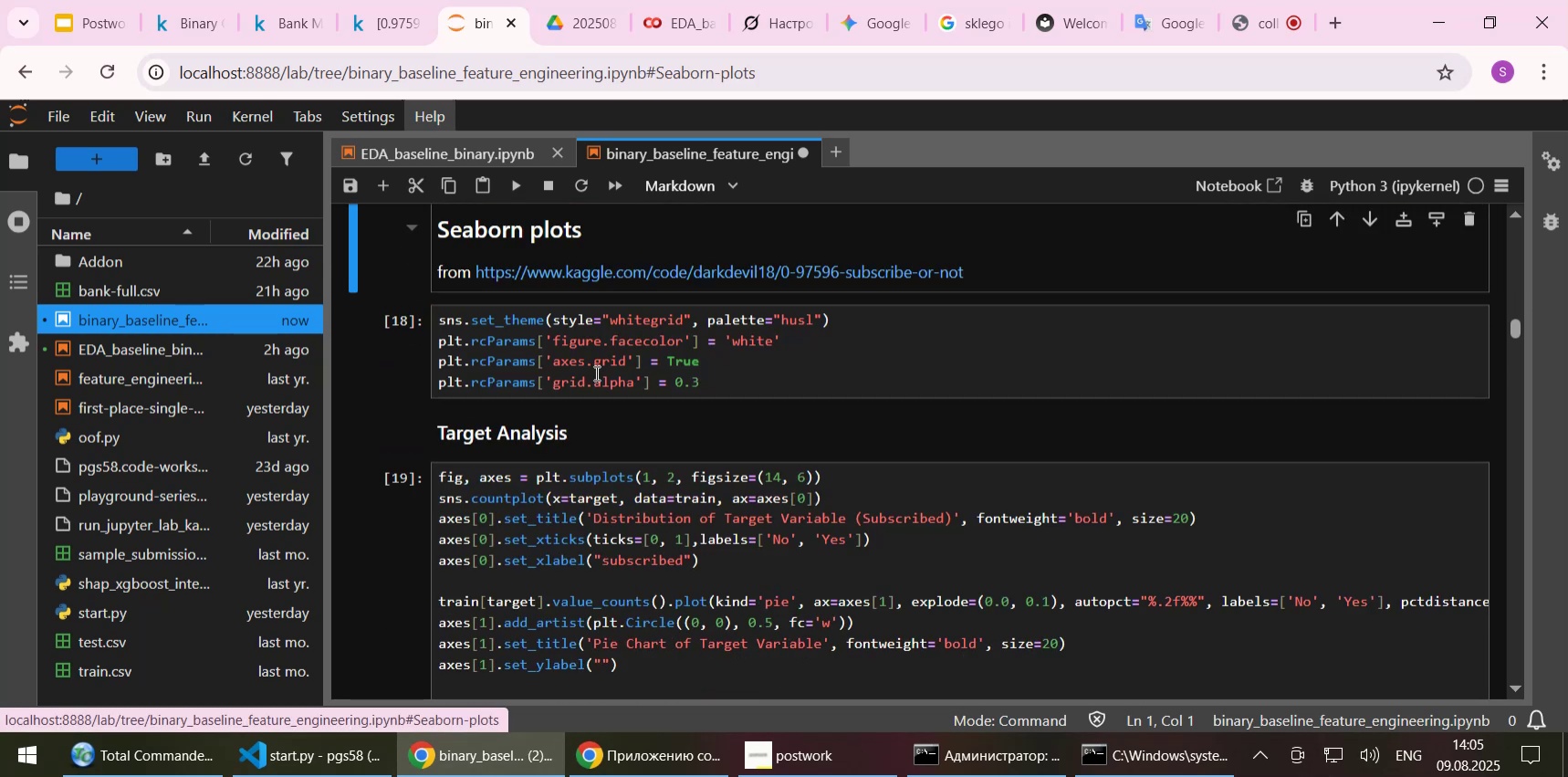 
hold_key(key=ShiftLeft, duration=0.6)
 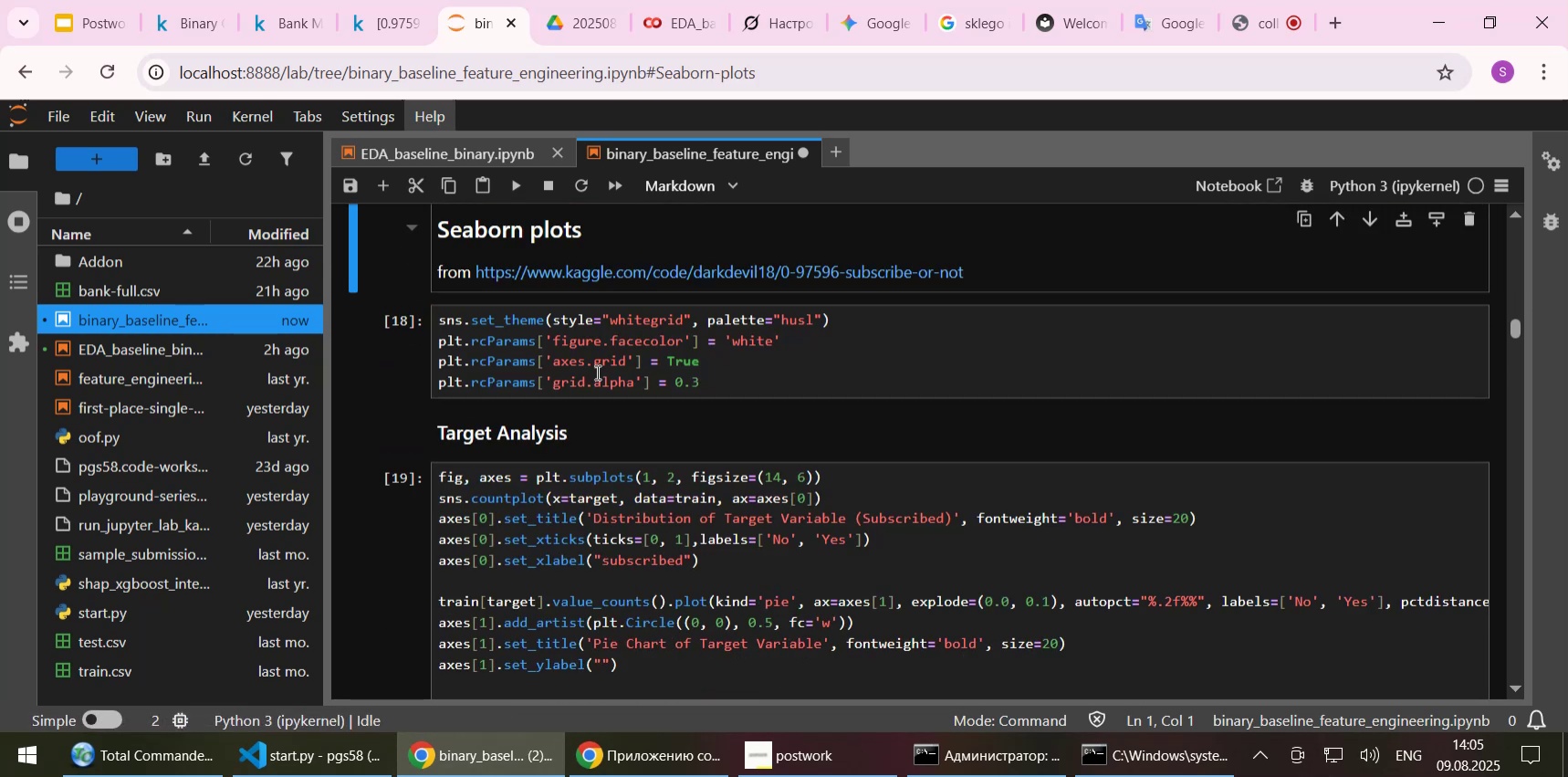 
scroll: coordinate [596, 355], scroll_direction: down, amount: 10.0
 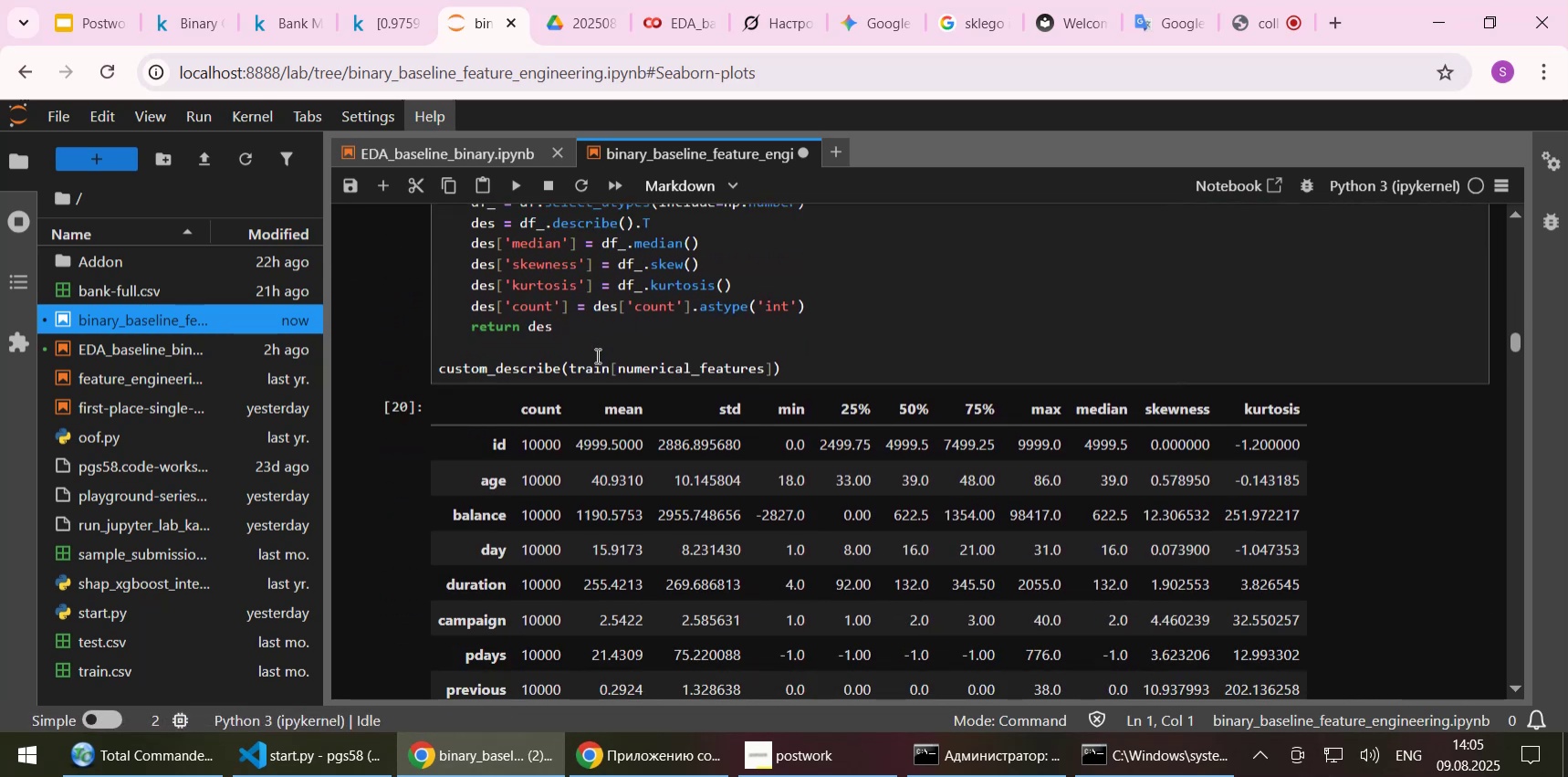 
scroll: coordinate [596, 355], scroll_direction: up, amount: 2.0
 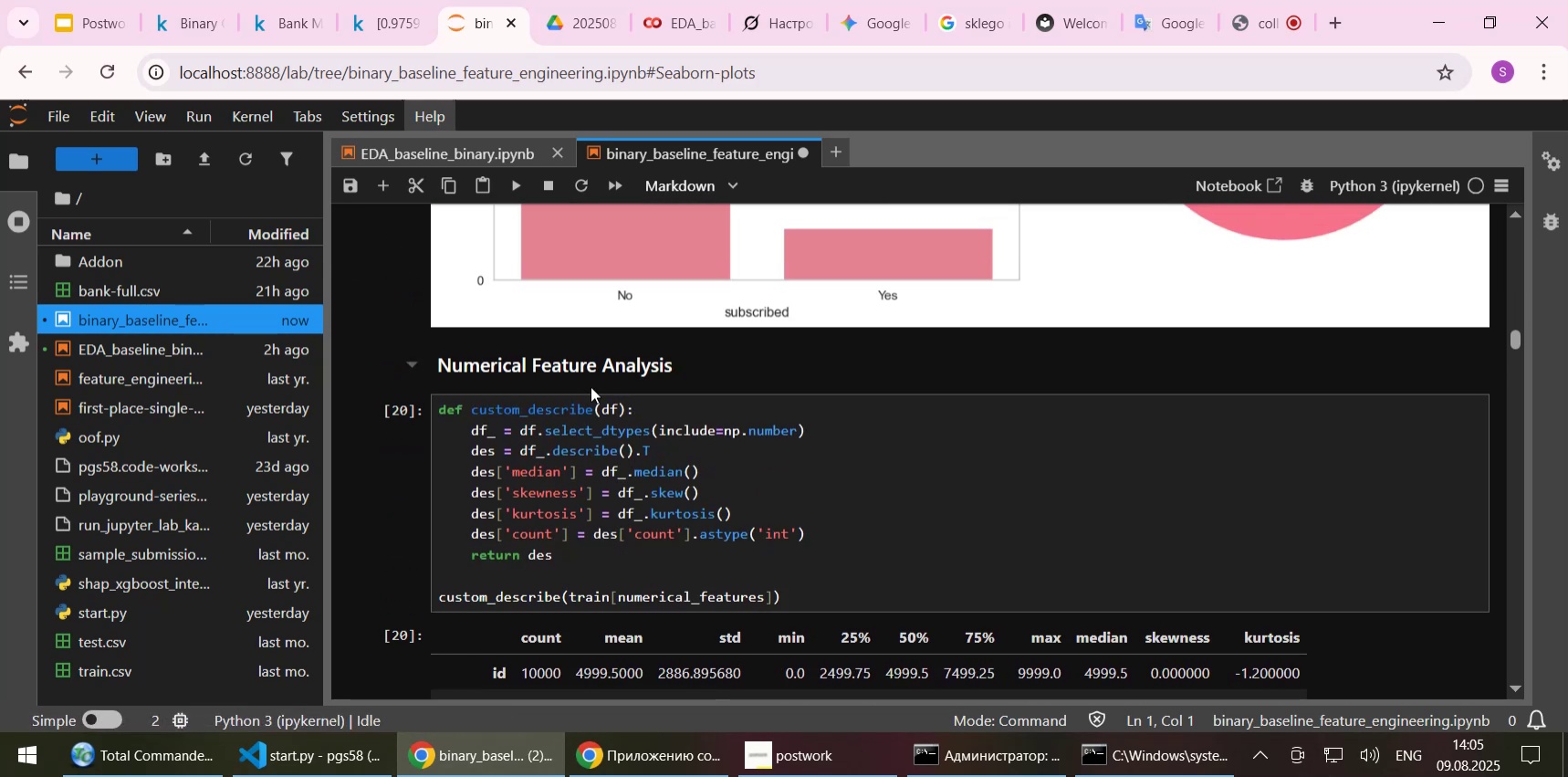 
scroll: coordinate [591, 389], scroll_direction: down, amount: 14.0
 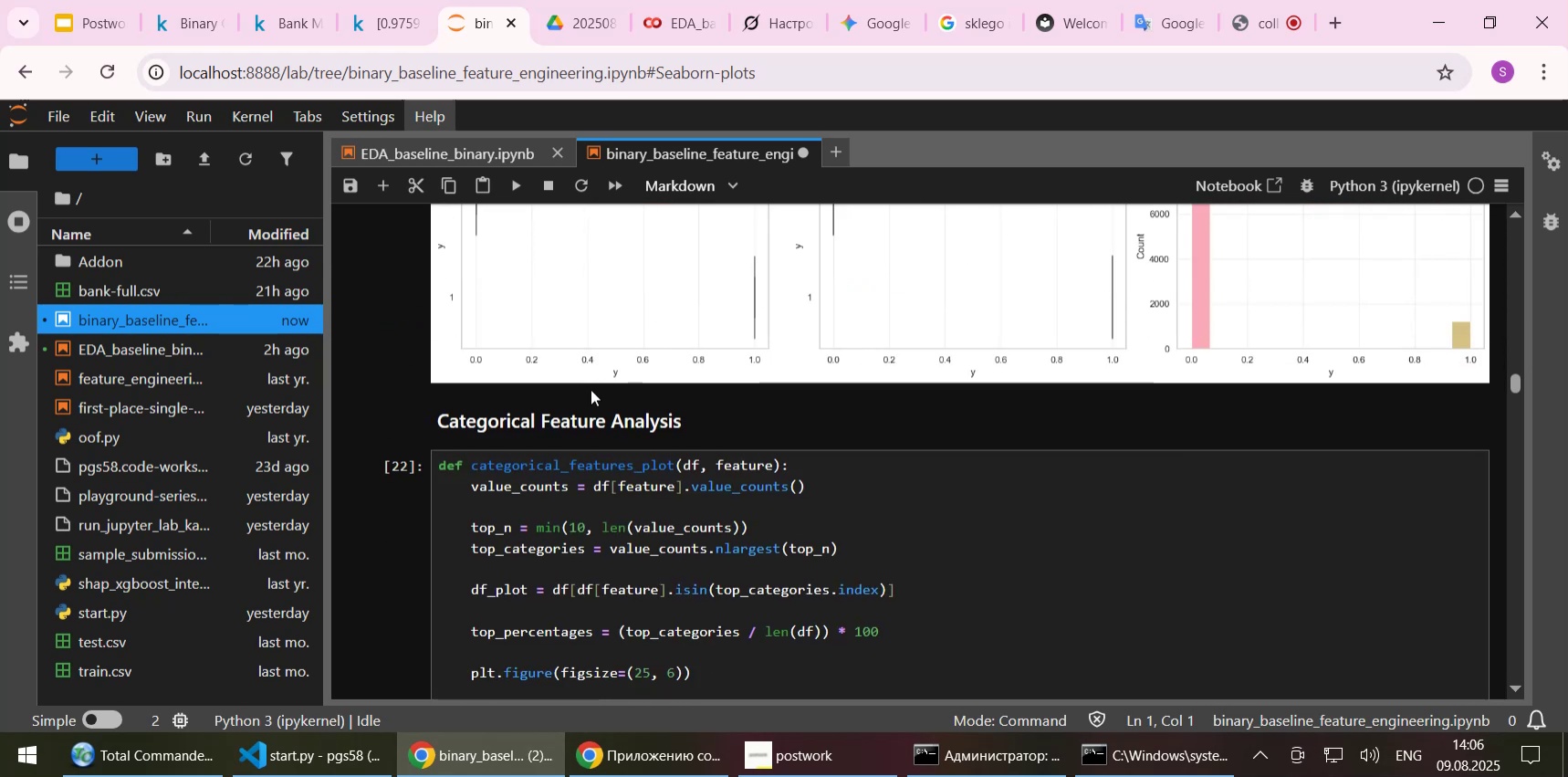 
scroll: coordinate [591, 389], scroll_direction: up, amount: 1.0
 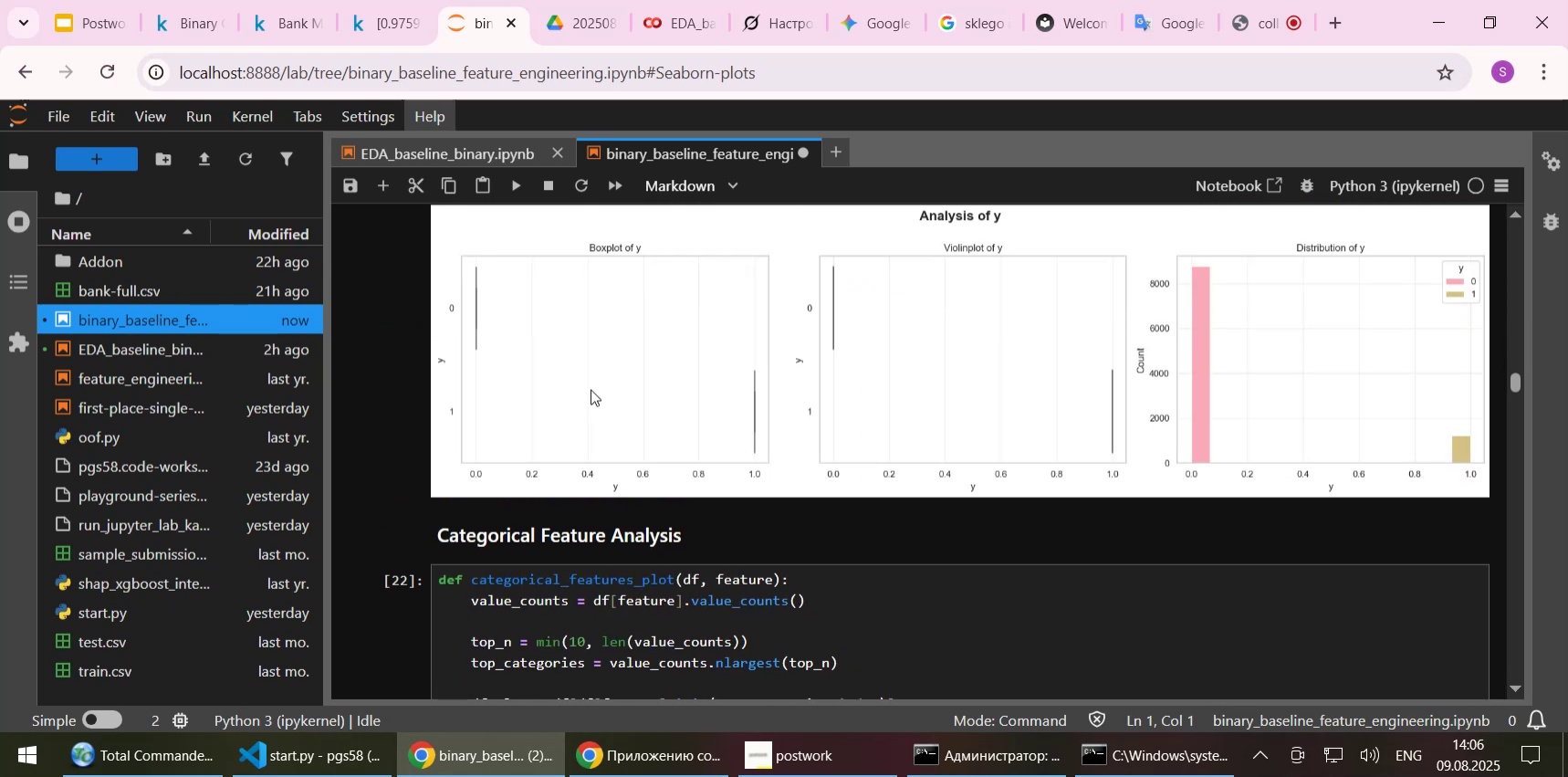 
scroll: coordinate [599, 488], scroll_direction: down, amount: 4.0
 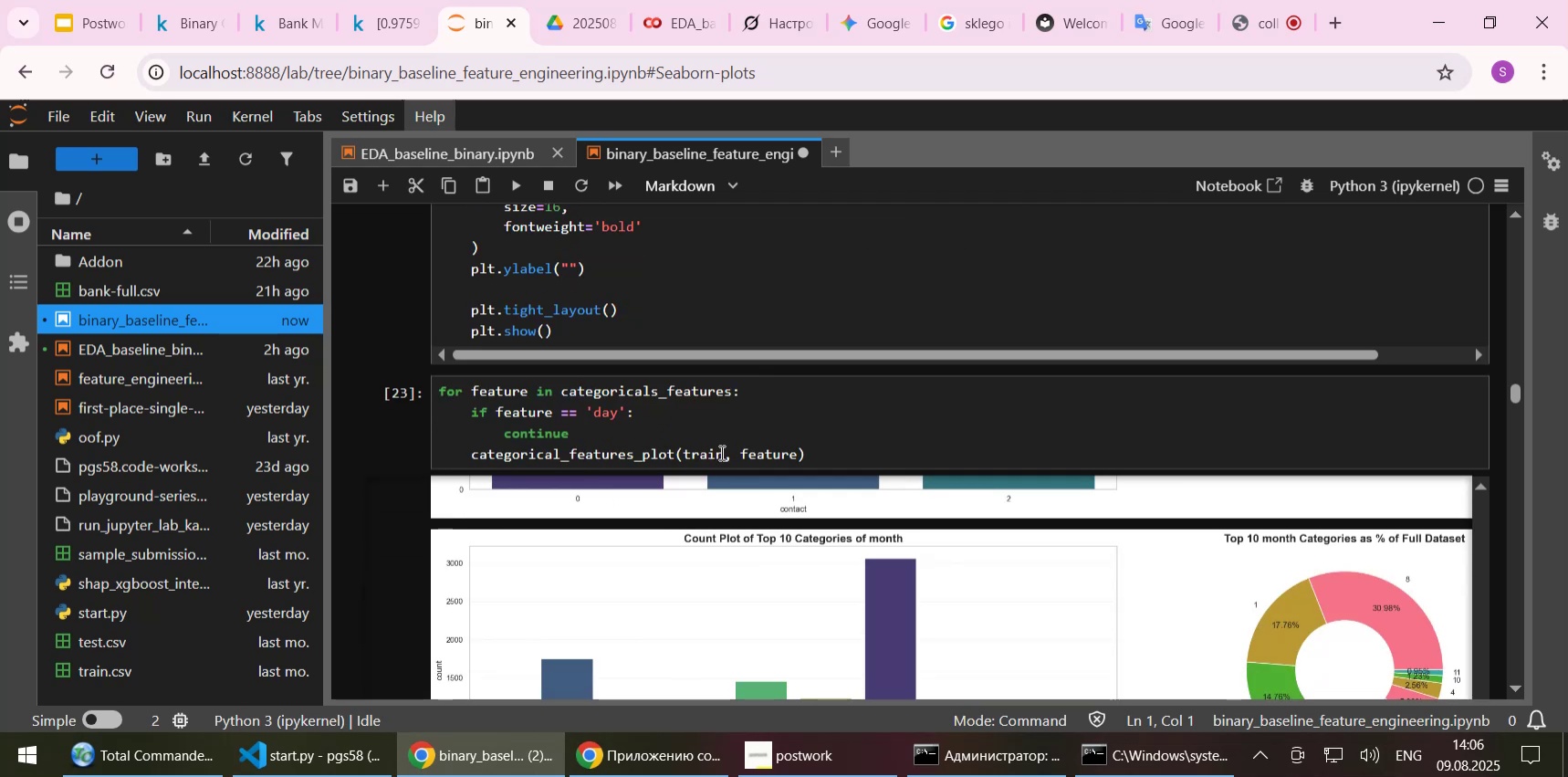 
type(_raw)
 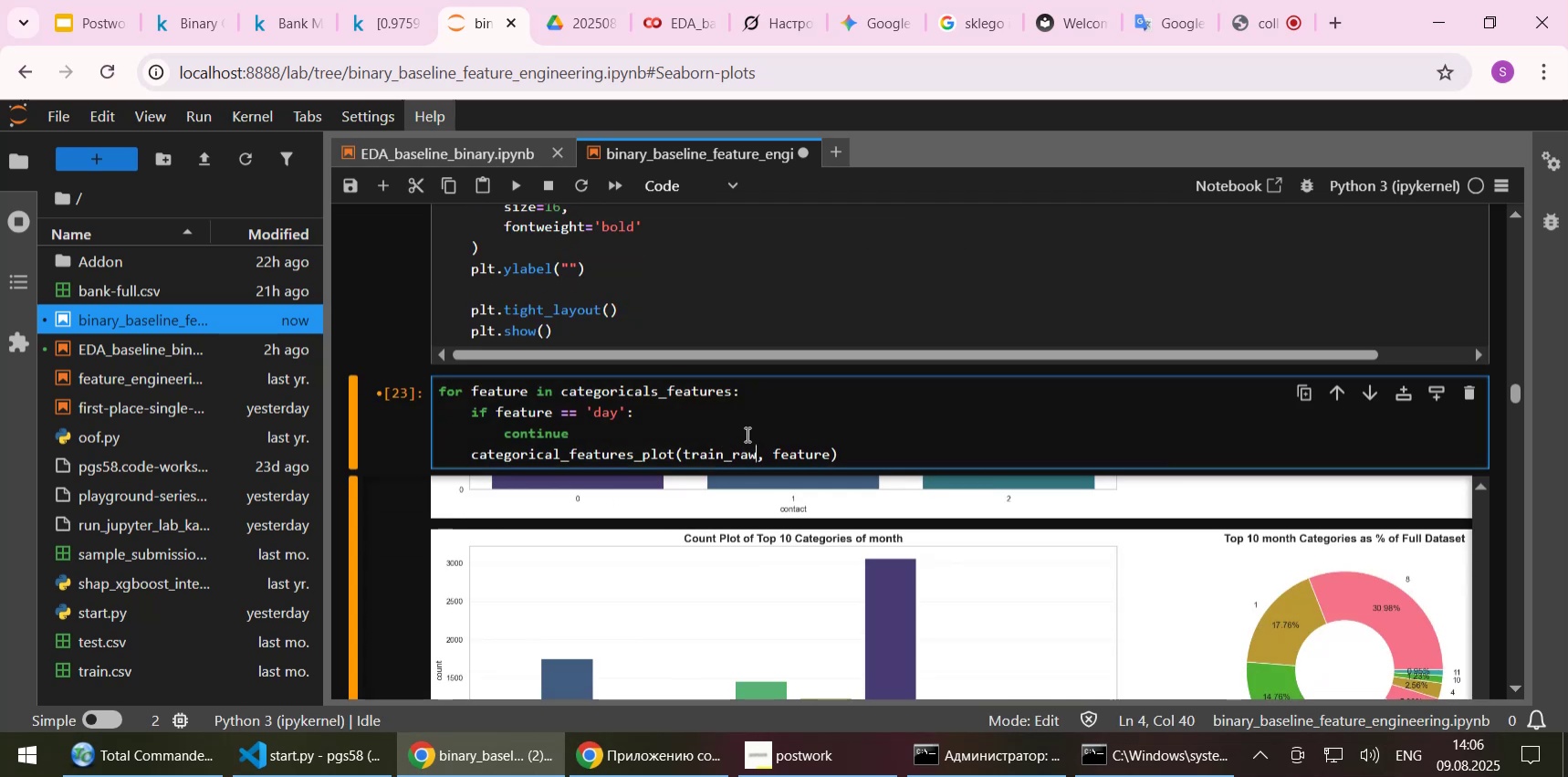 
key(Shift+Enter)
 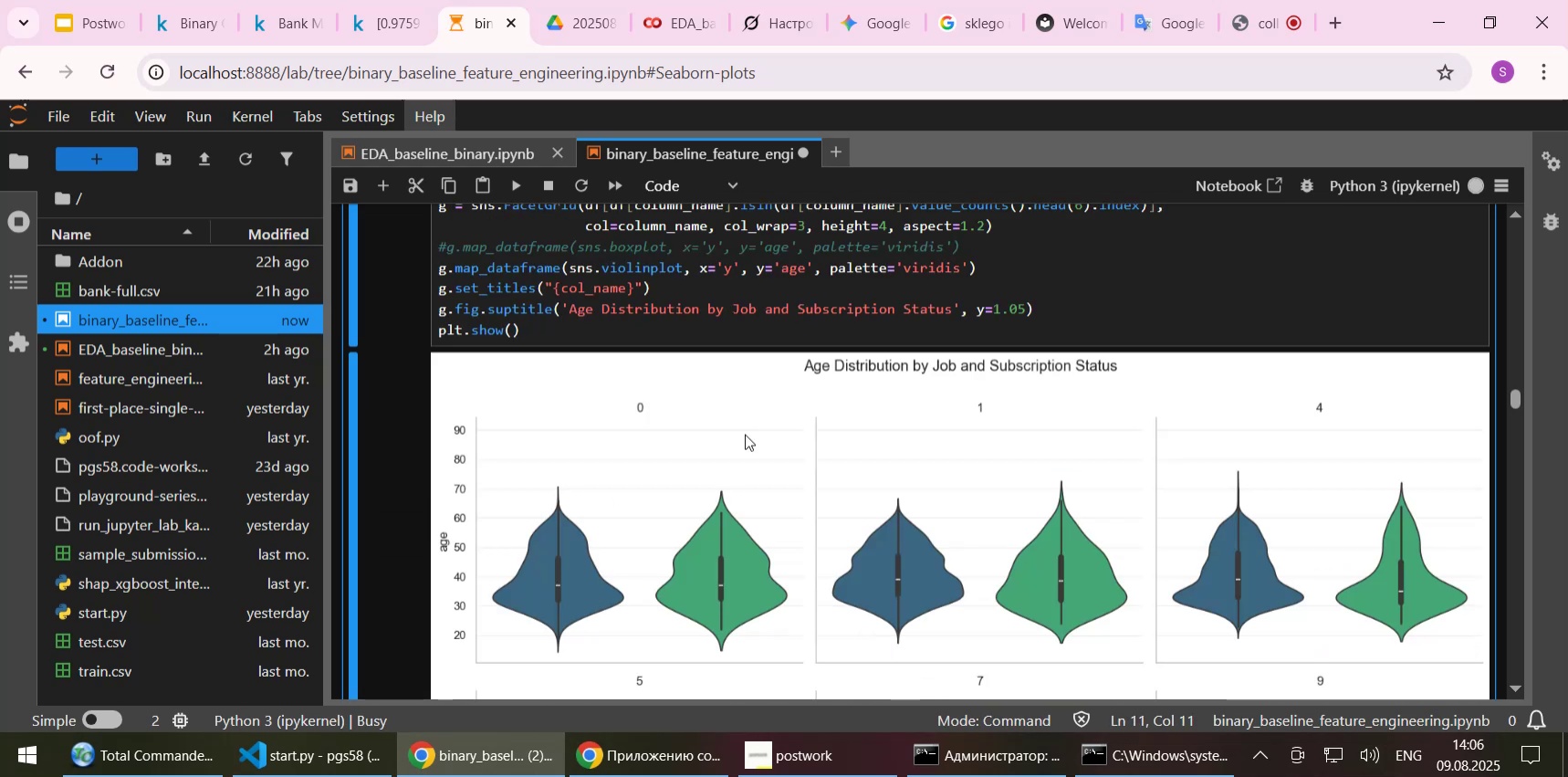 
scroll: coordinate [665, 431], scroll_direction: up, amount: 4.0
 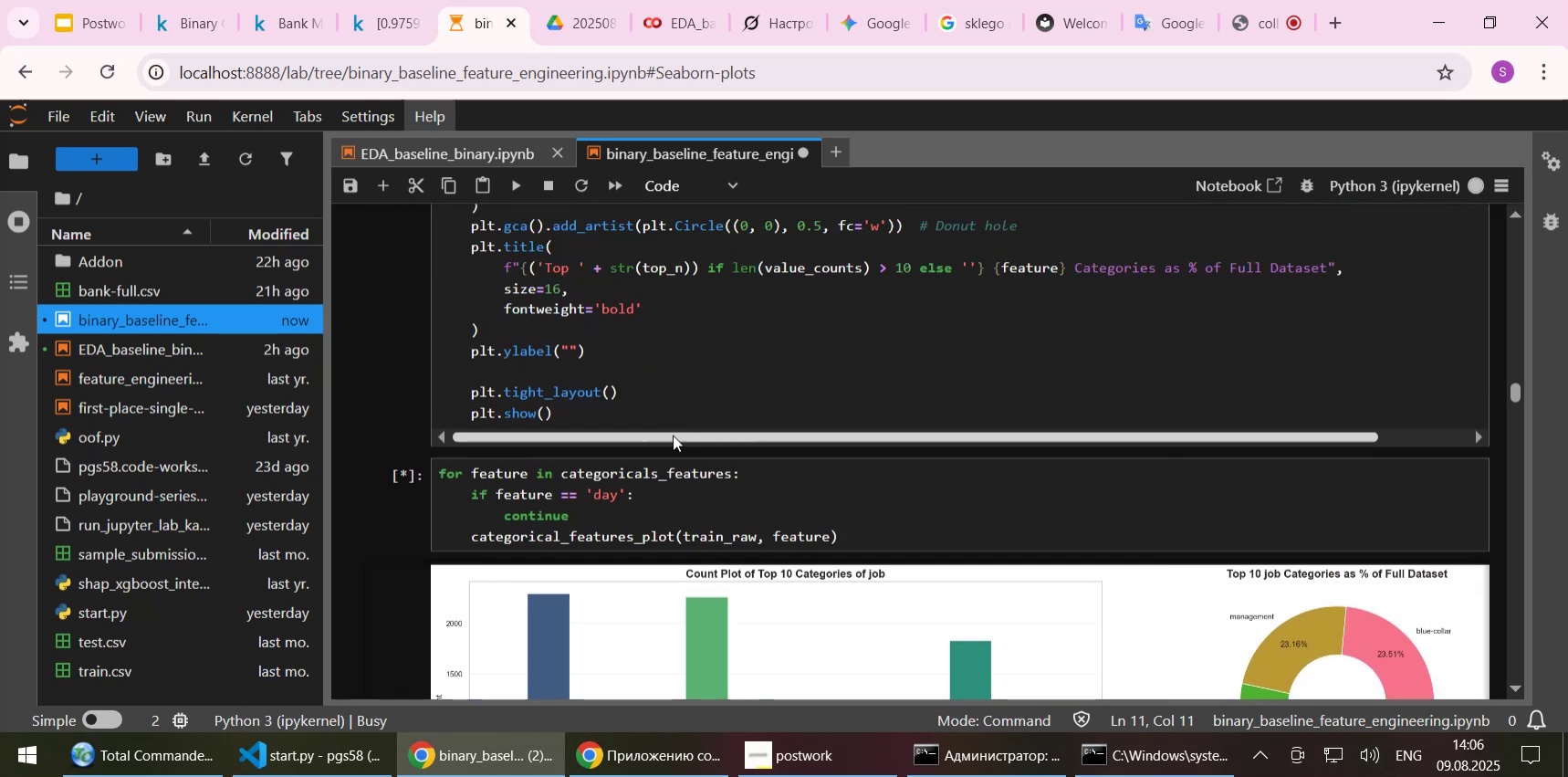 
scroll: coordinate [746, 515], scroll_direction: down, amount: 24.0
 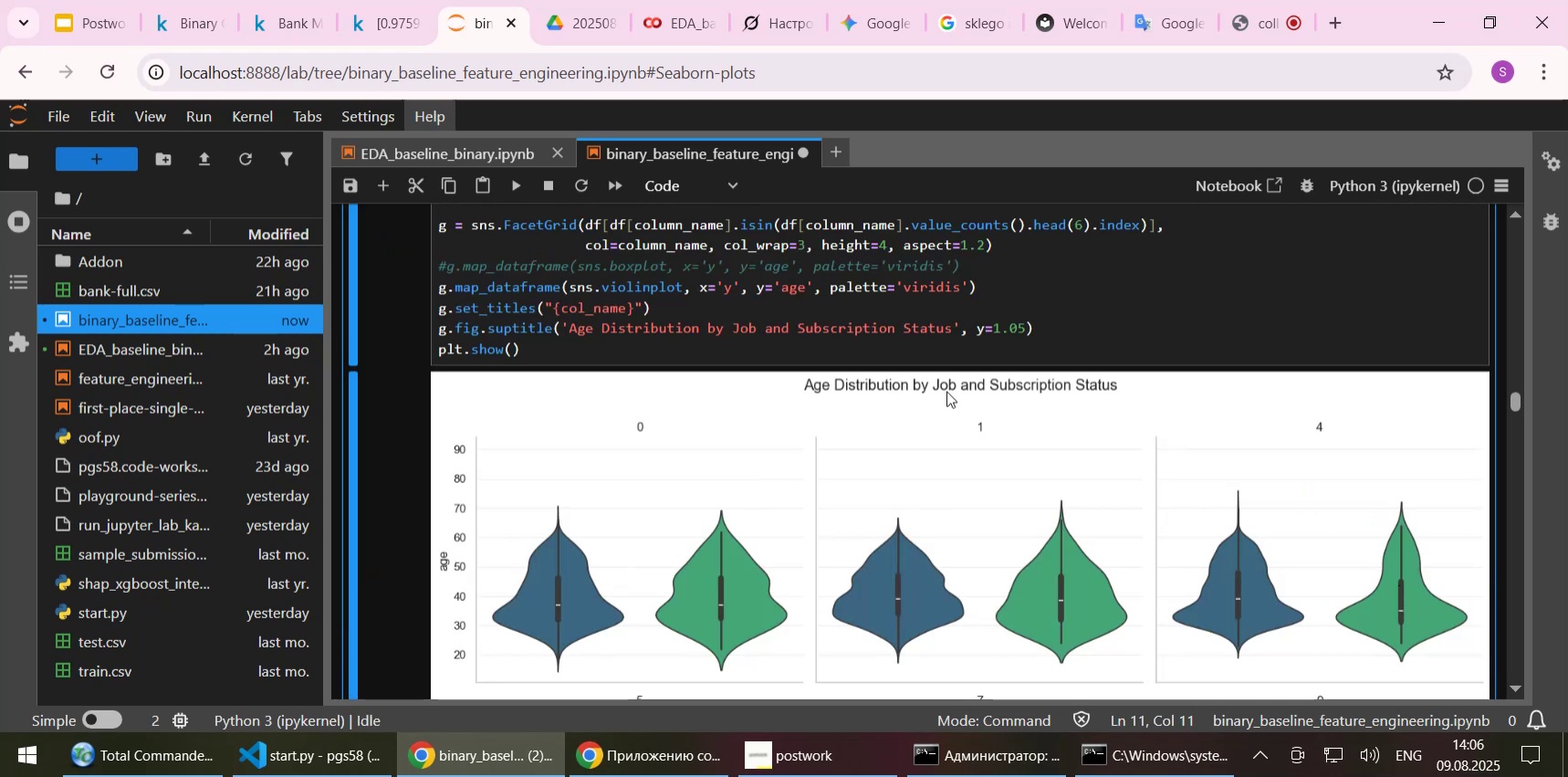 
scroll: coordinate [857, 331], scroll_direction: up, amount: 1.0
 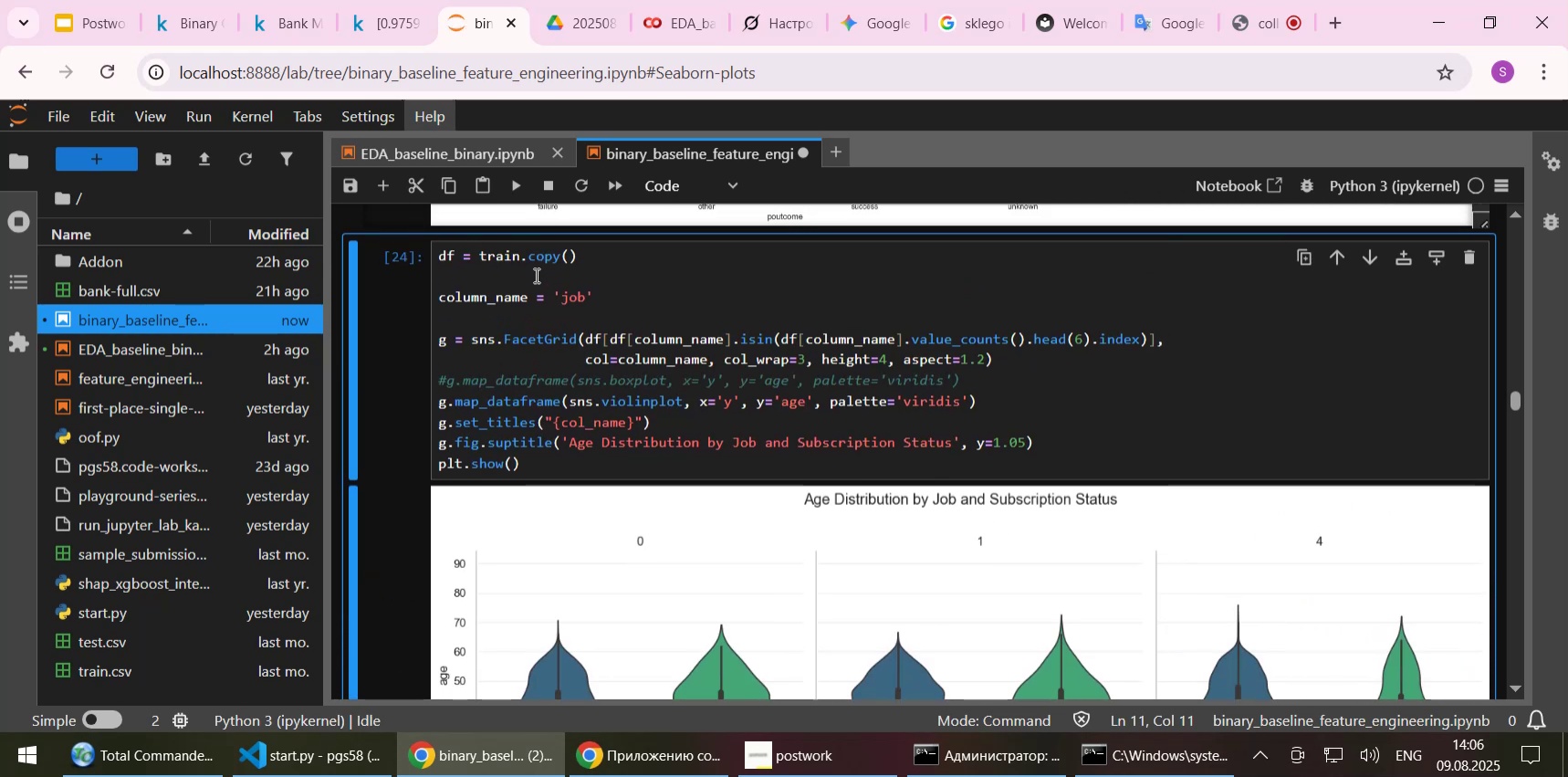 
double_click([503, 253])
 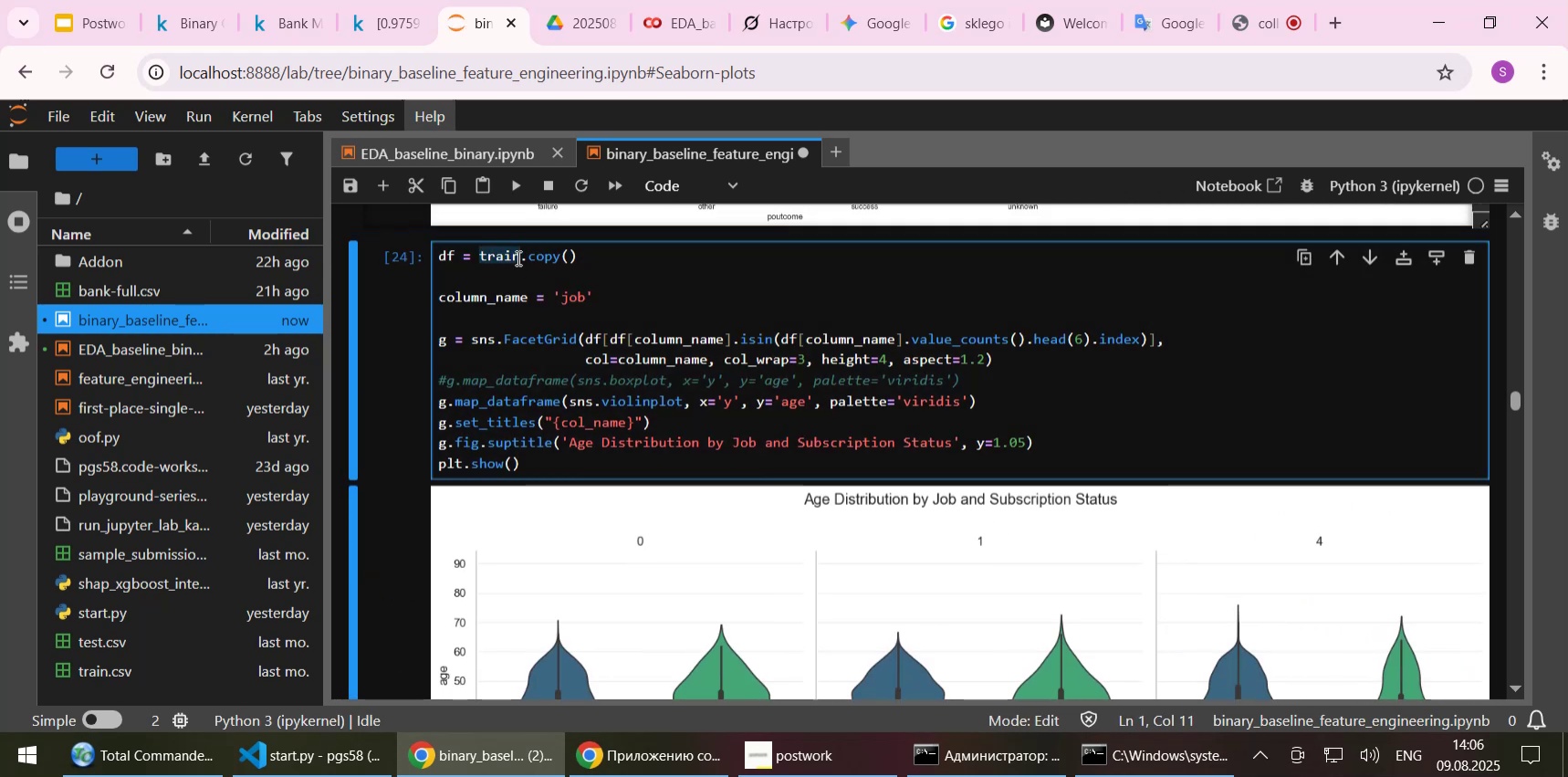 
left_click([517, 257])
 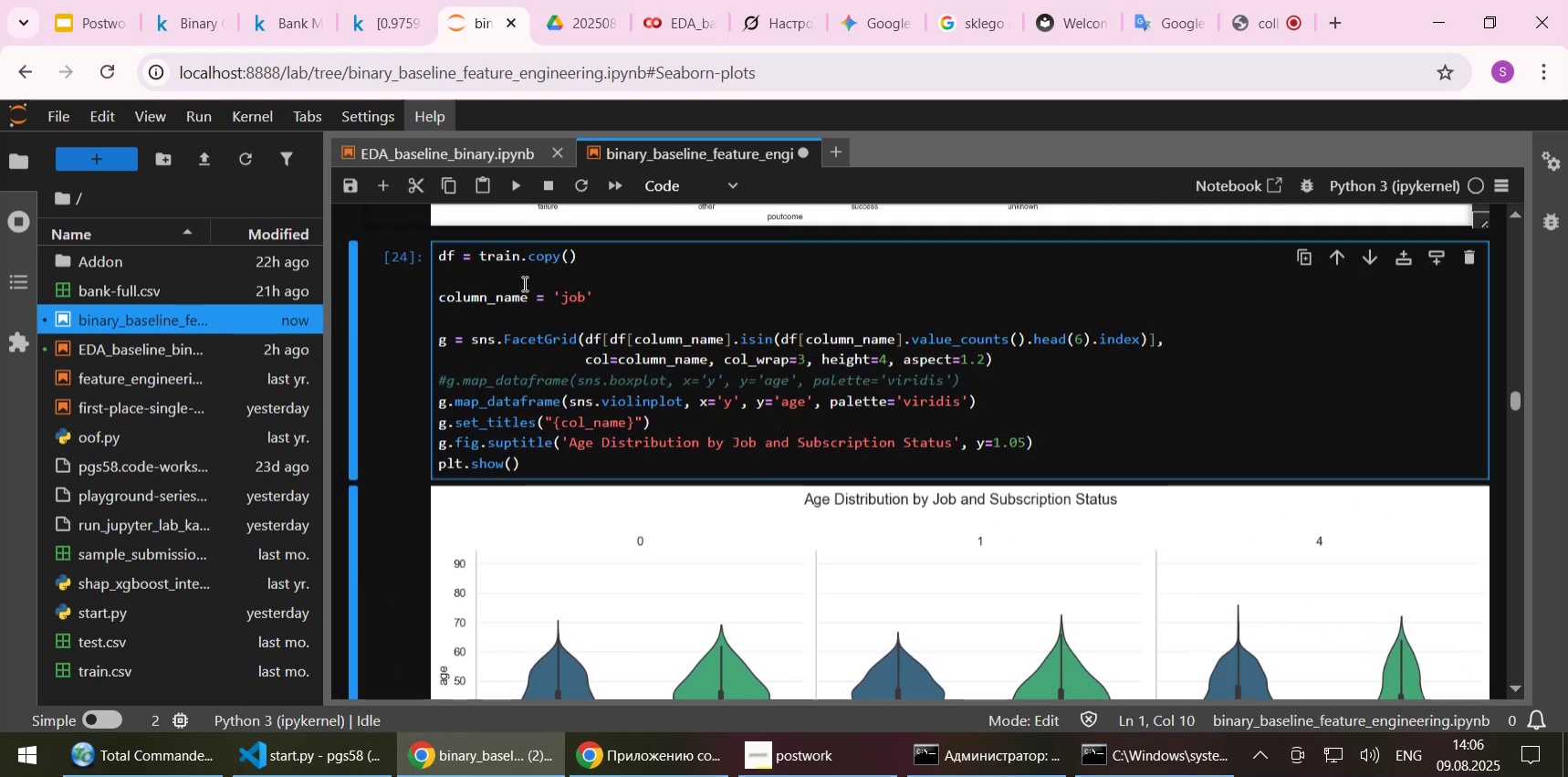 
key(ArrowRight)
 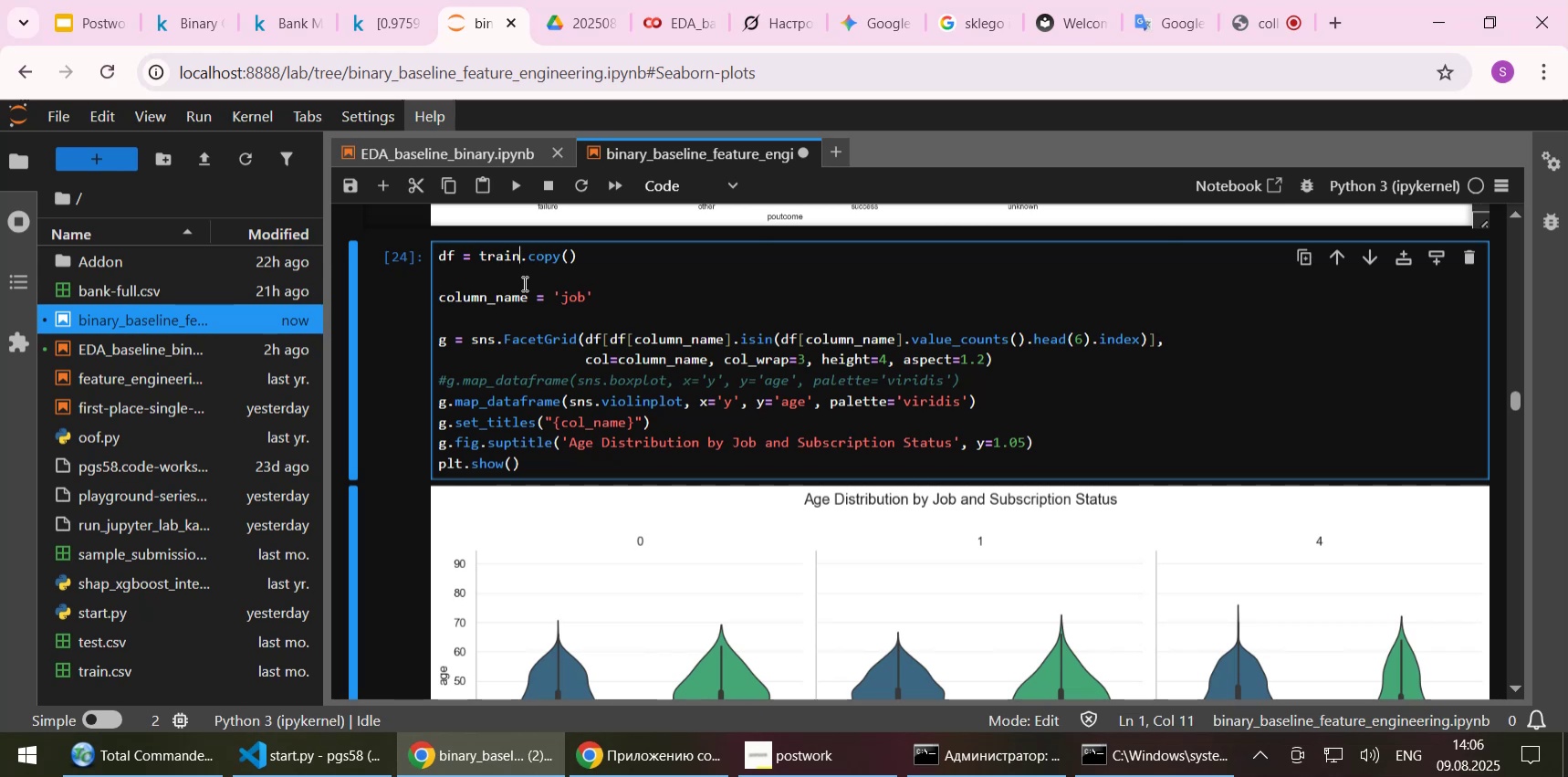 
type(_raw)
 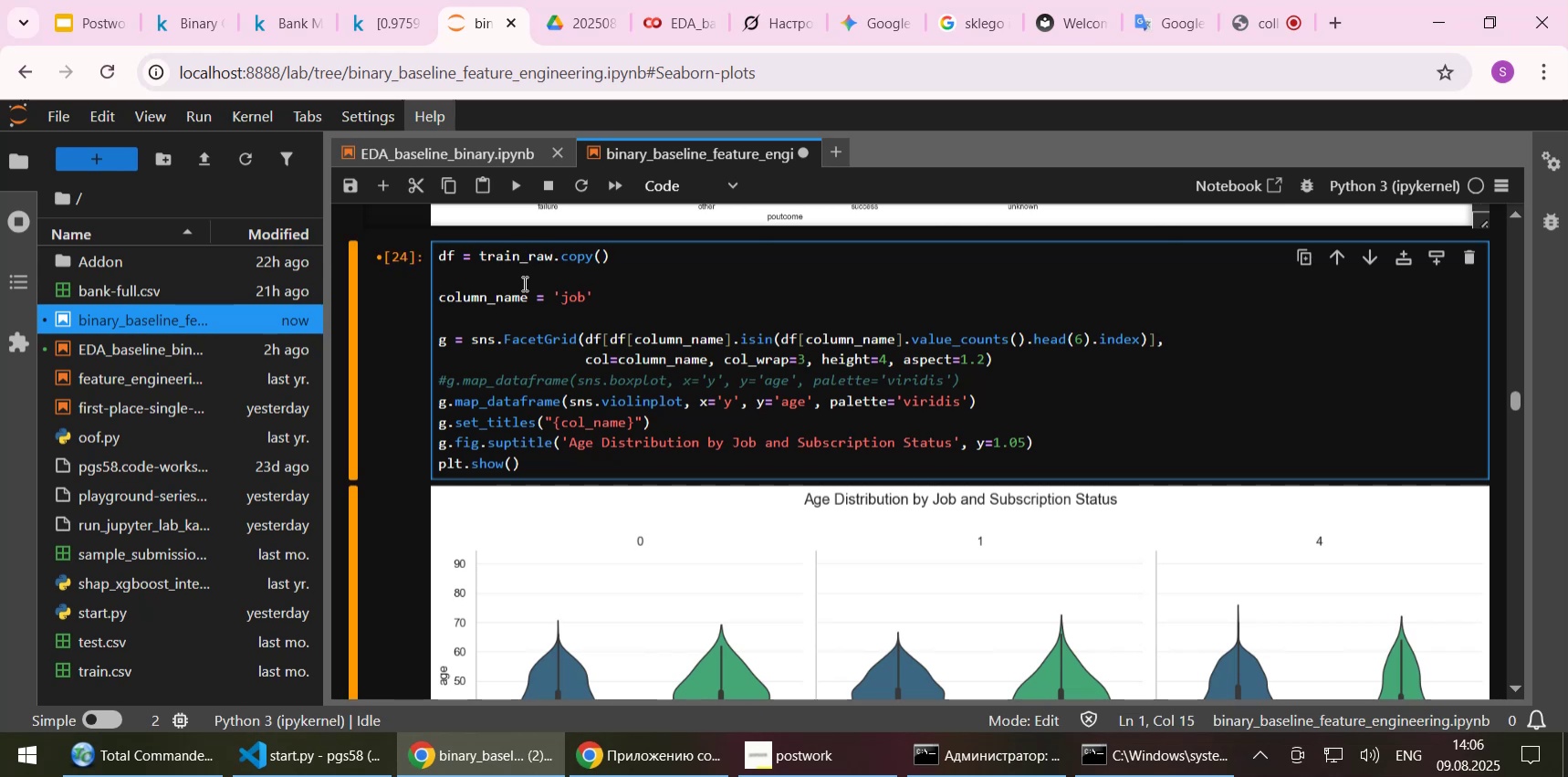 
key(Shift+Enter)
 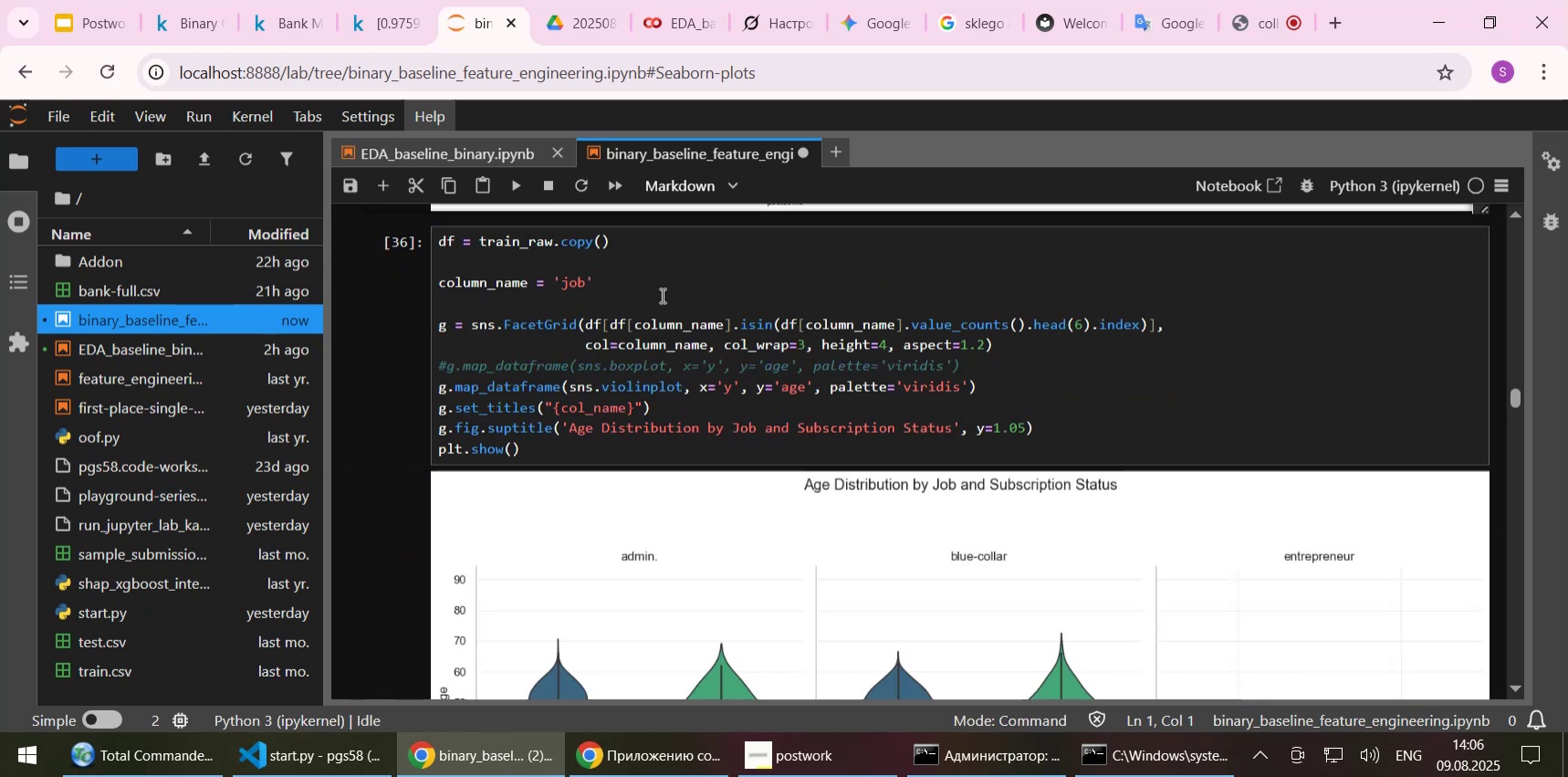 
wait(6.55)
 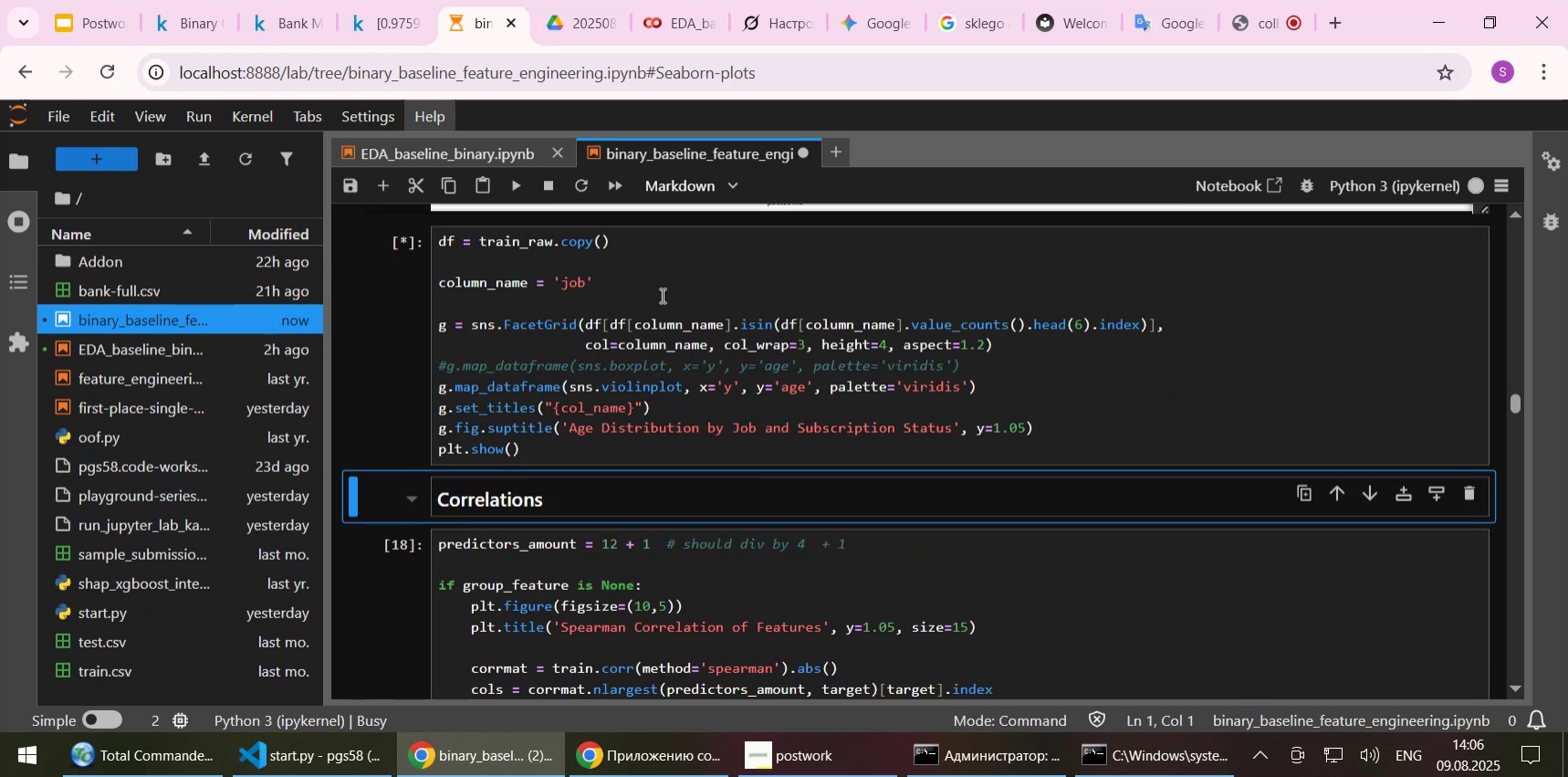 
scroll: coordinate [378, 411], scroll_direction: down, amount: 1.0
 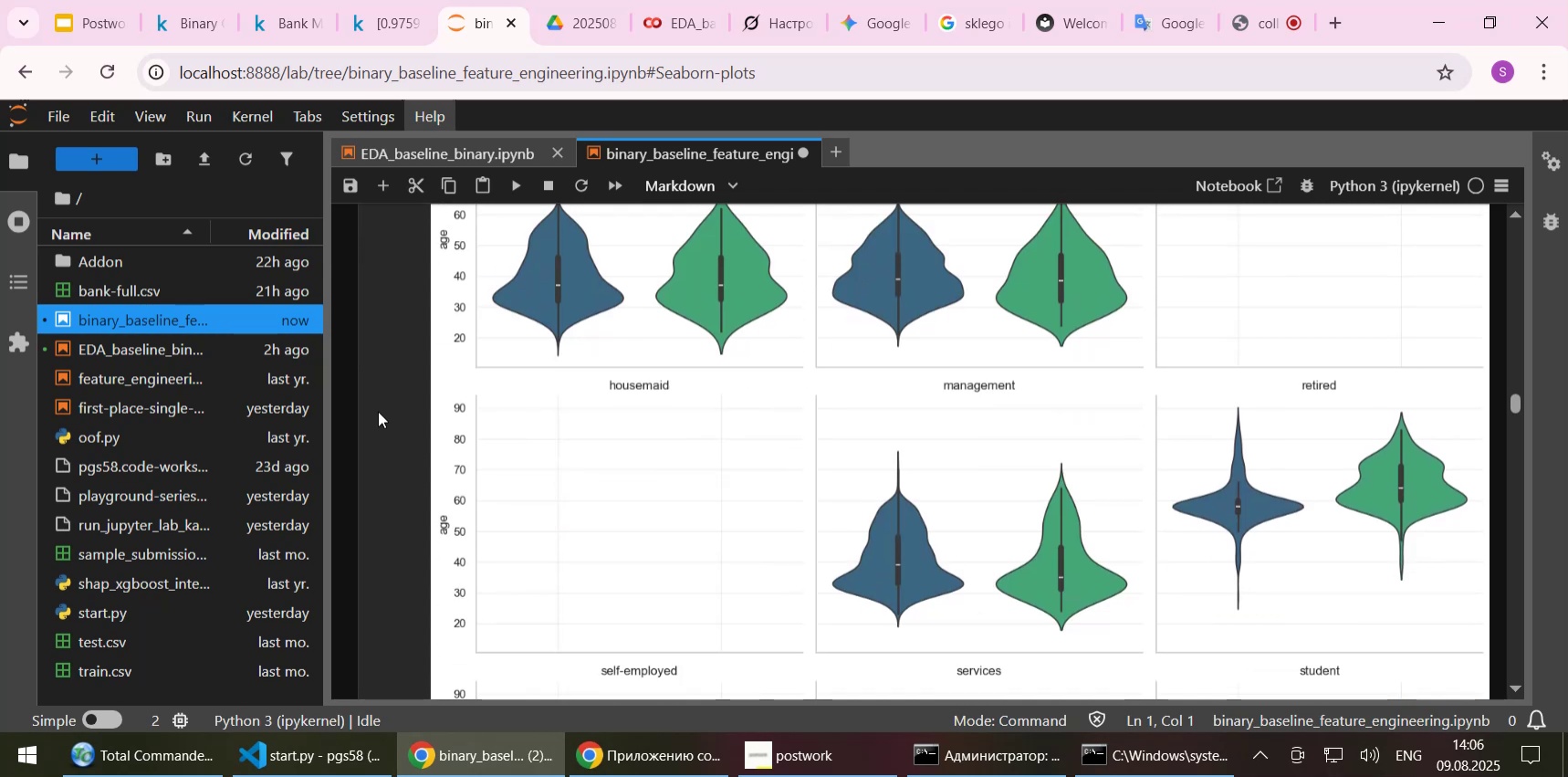 
scroll: coordinate [378, 411], scroll_direction: up, amount: 2.0
 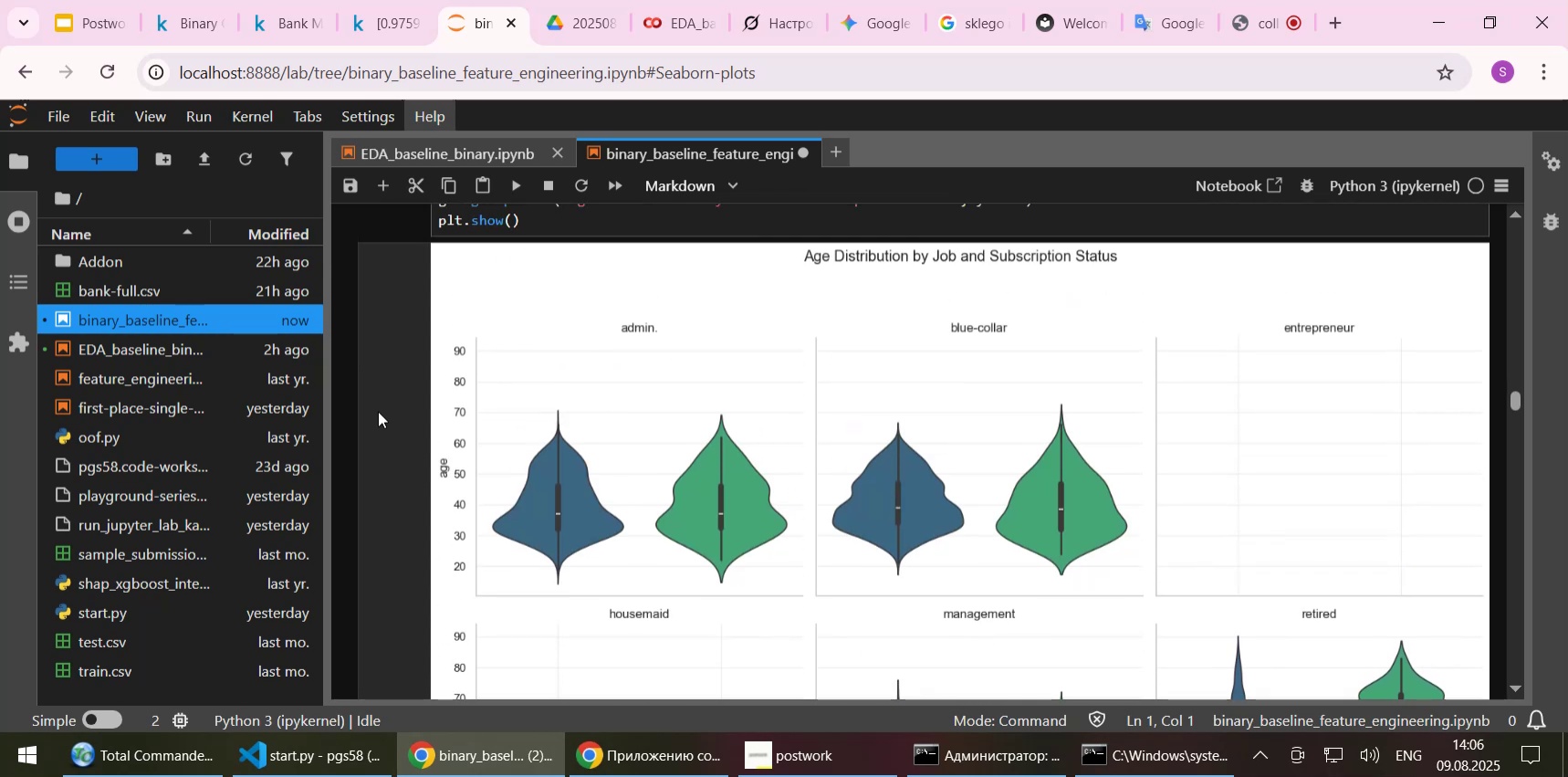 
scroll: coordinate [378, 411], scroll_direction: down, amount: 1.0
 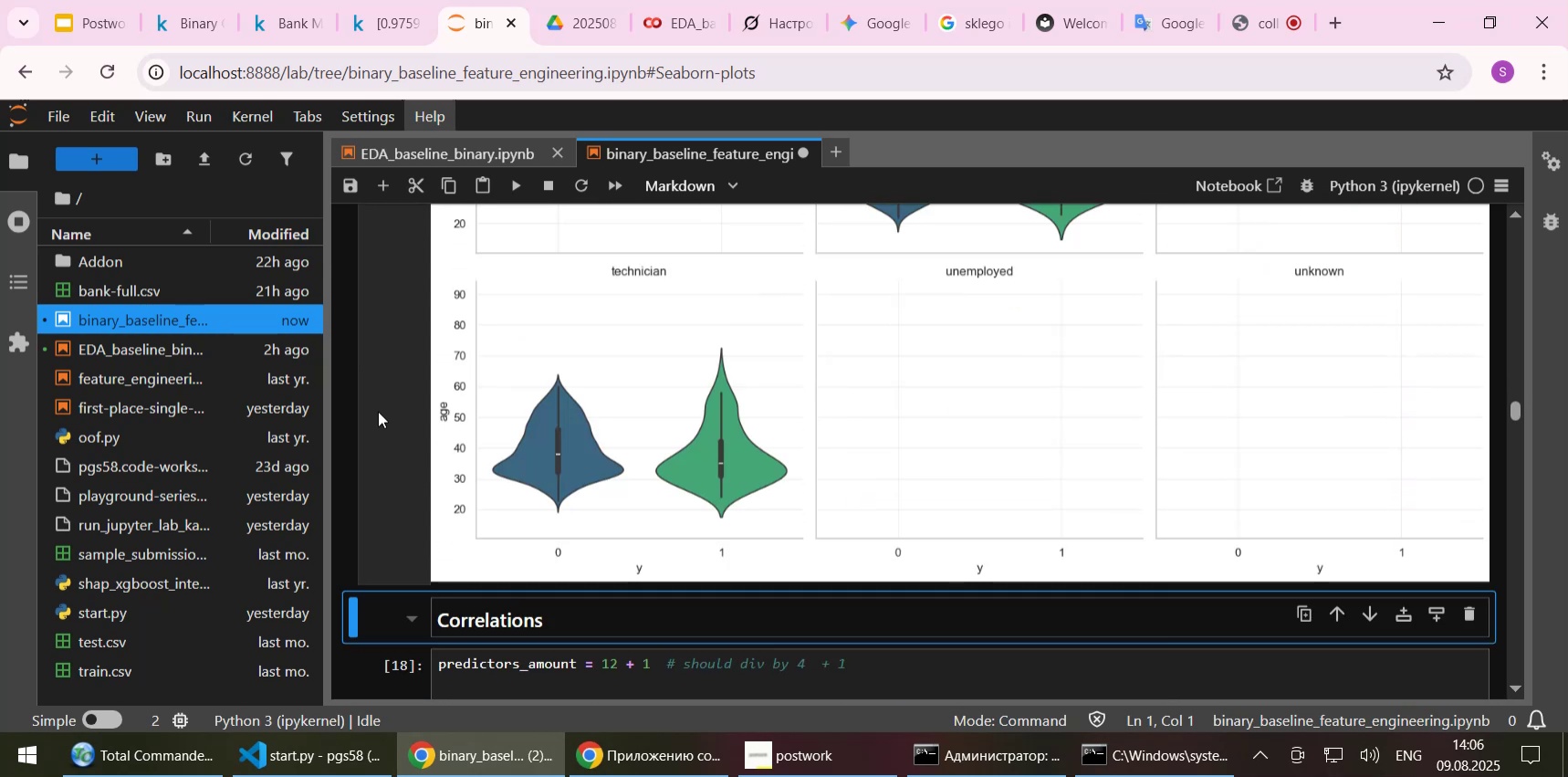 
scroll: coordinate [378, 411], scroll_direction: up, amount: 10.0
 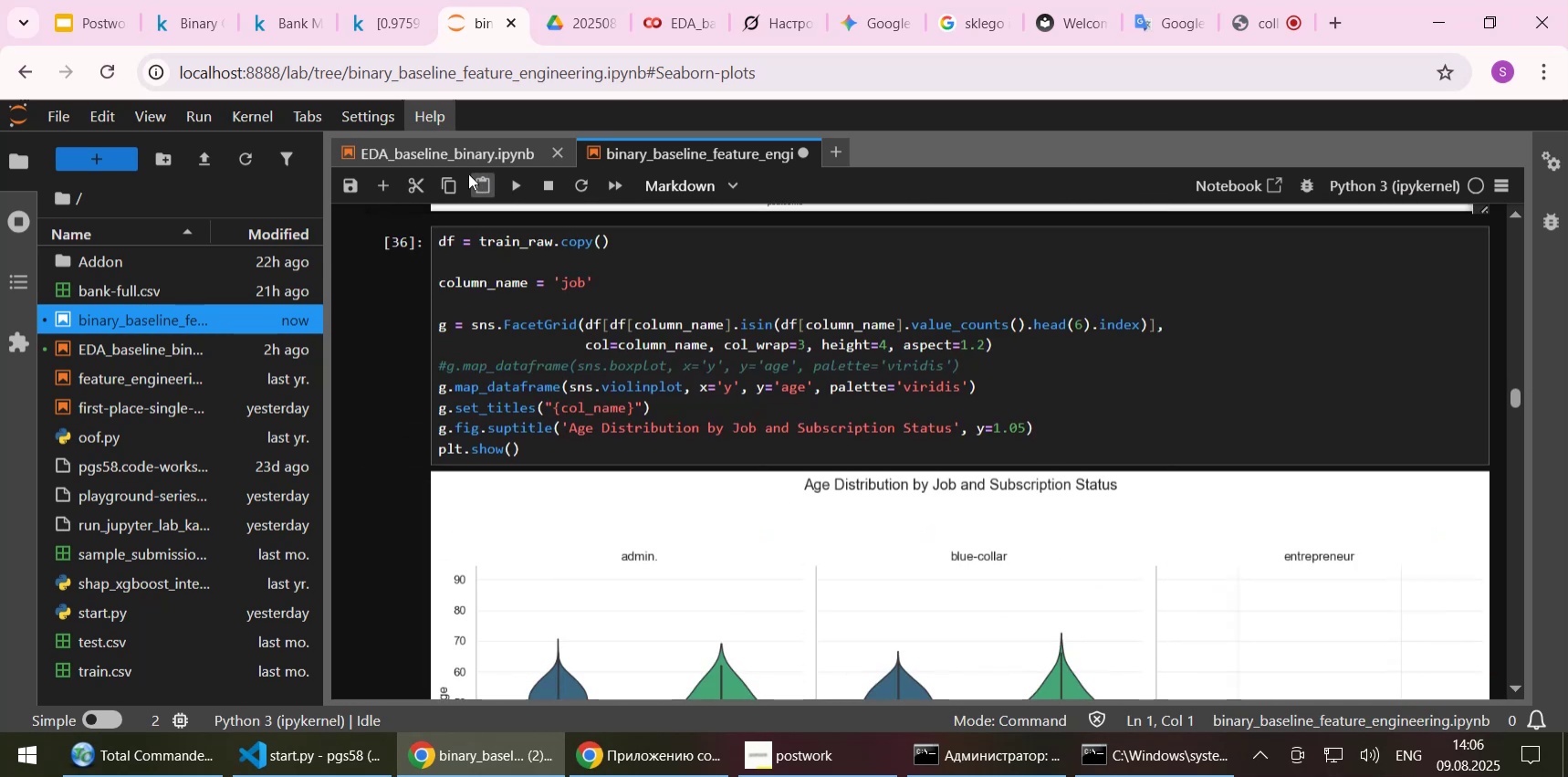 
left_click([458, 150])
 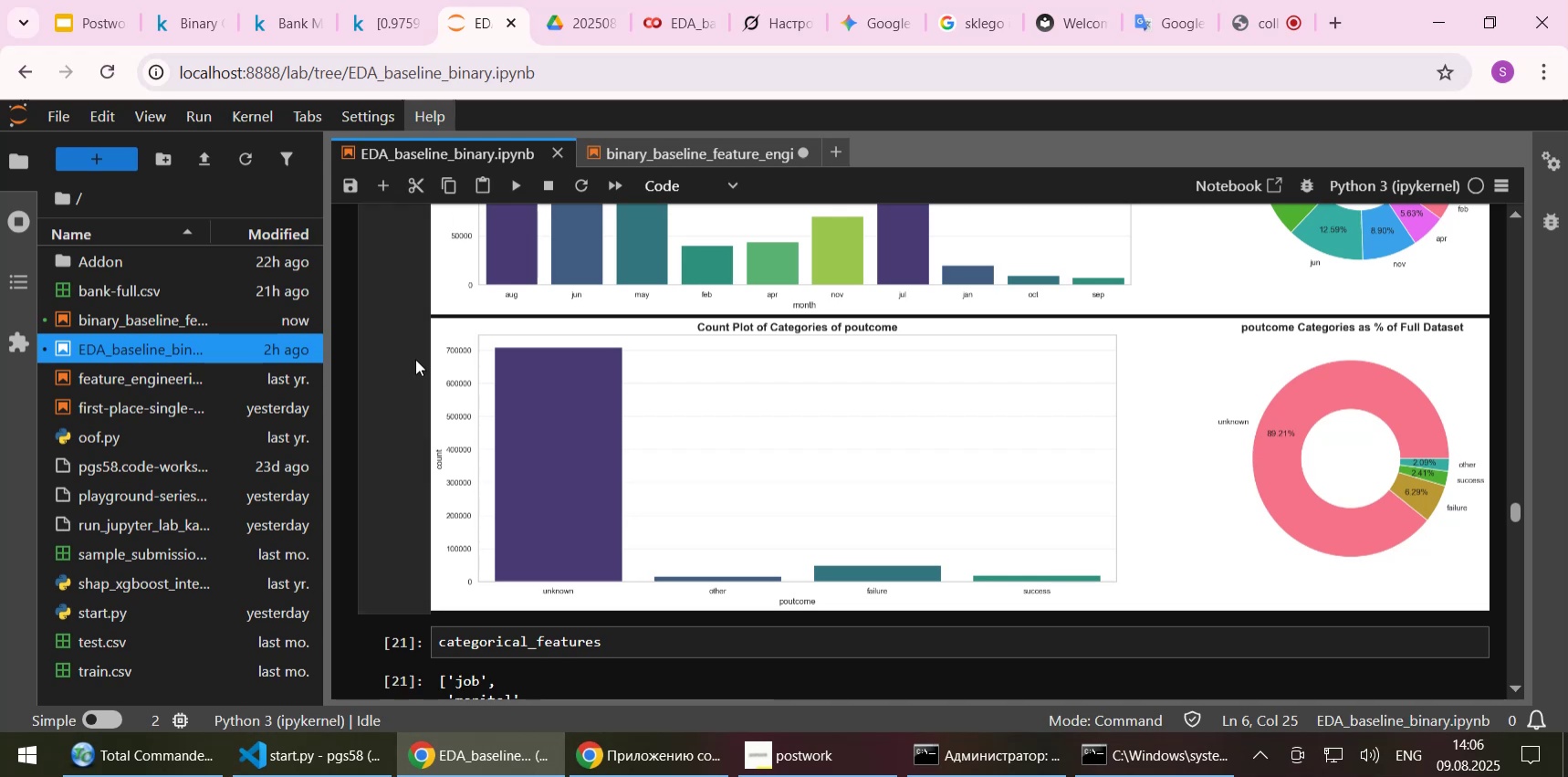 
scroll: coordinate [392, 403], scroll_direction: down, amount: 9.0
 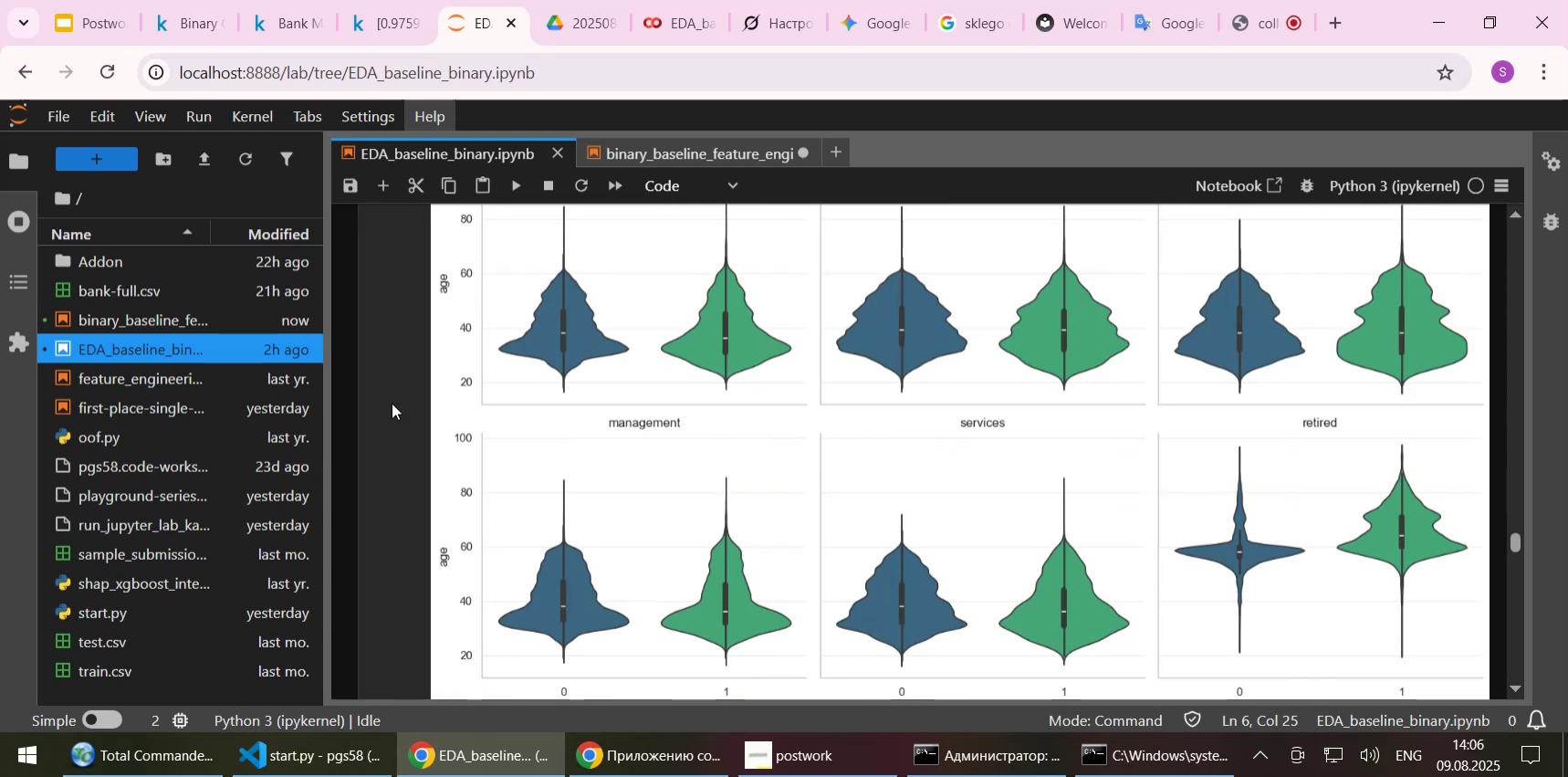 
scroll: coordinate [392, 403], scroll_direction: up, amount: 1.0
 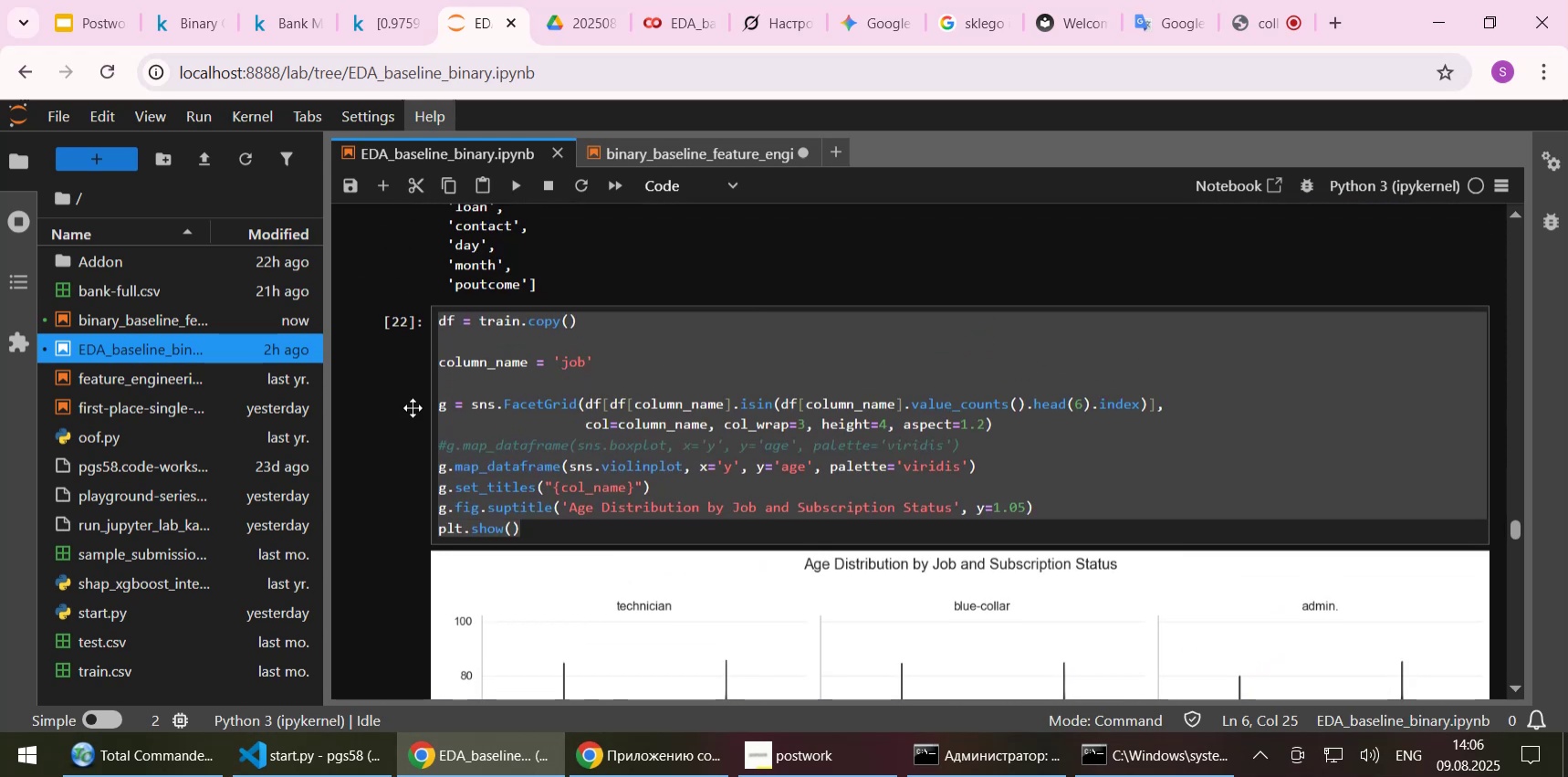 
left_click([1005, 475])
 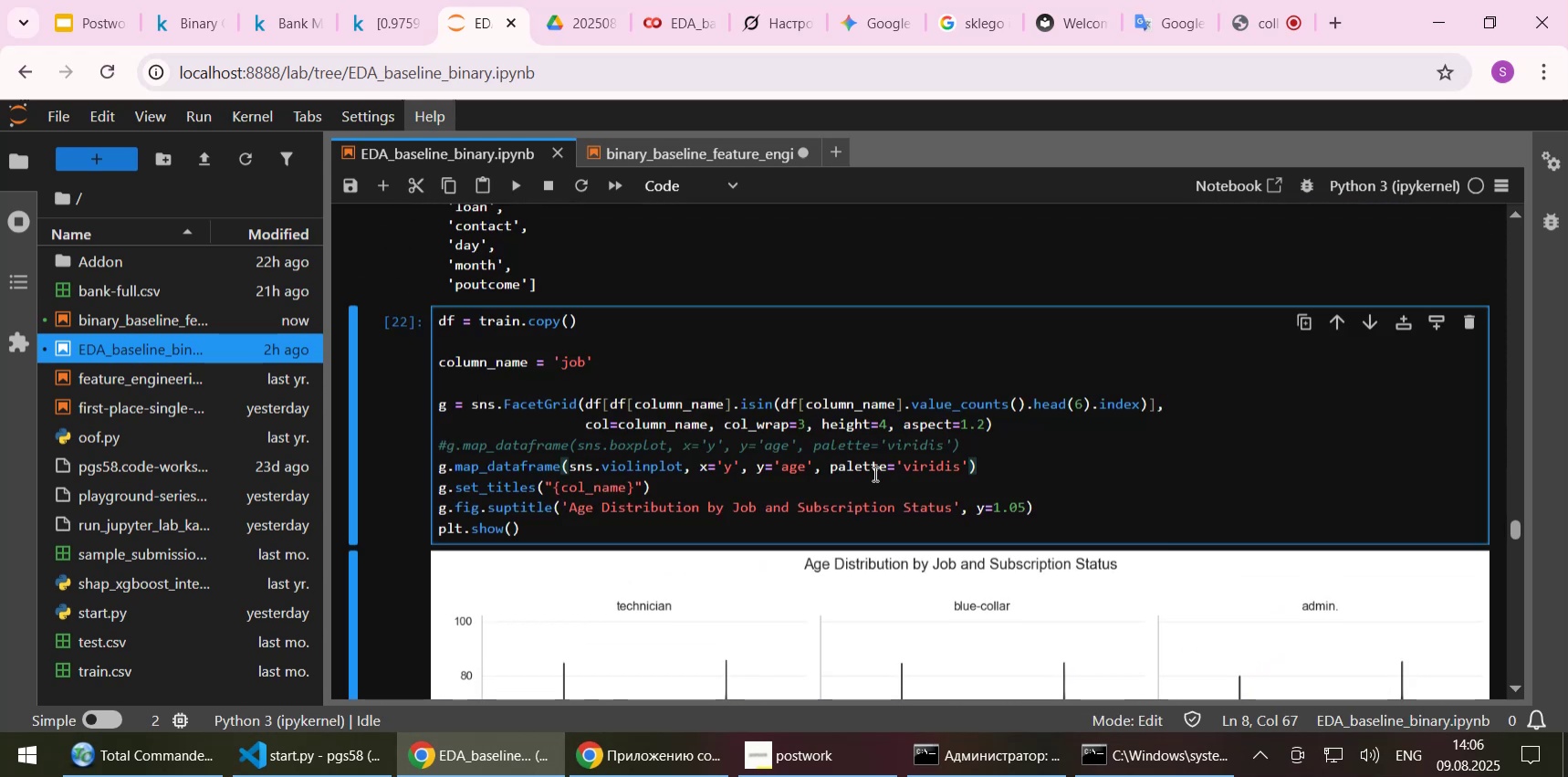 
left_click([873, 473])
 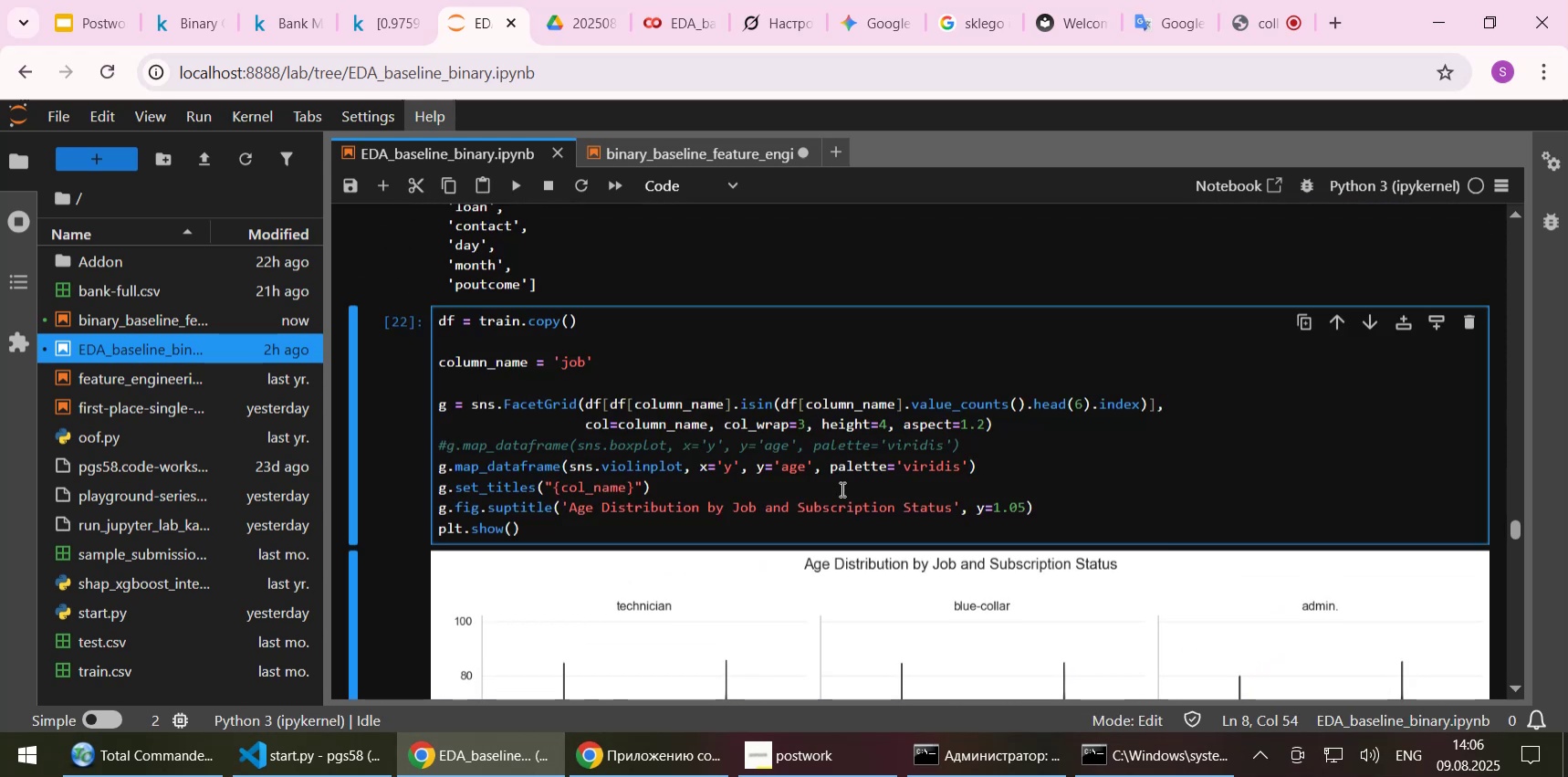 
left_click([841, 488])
 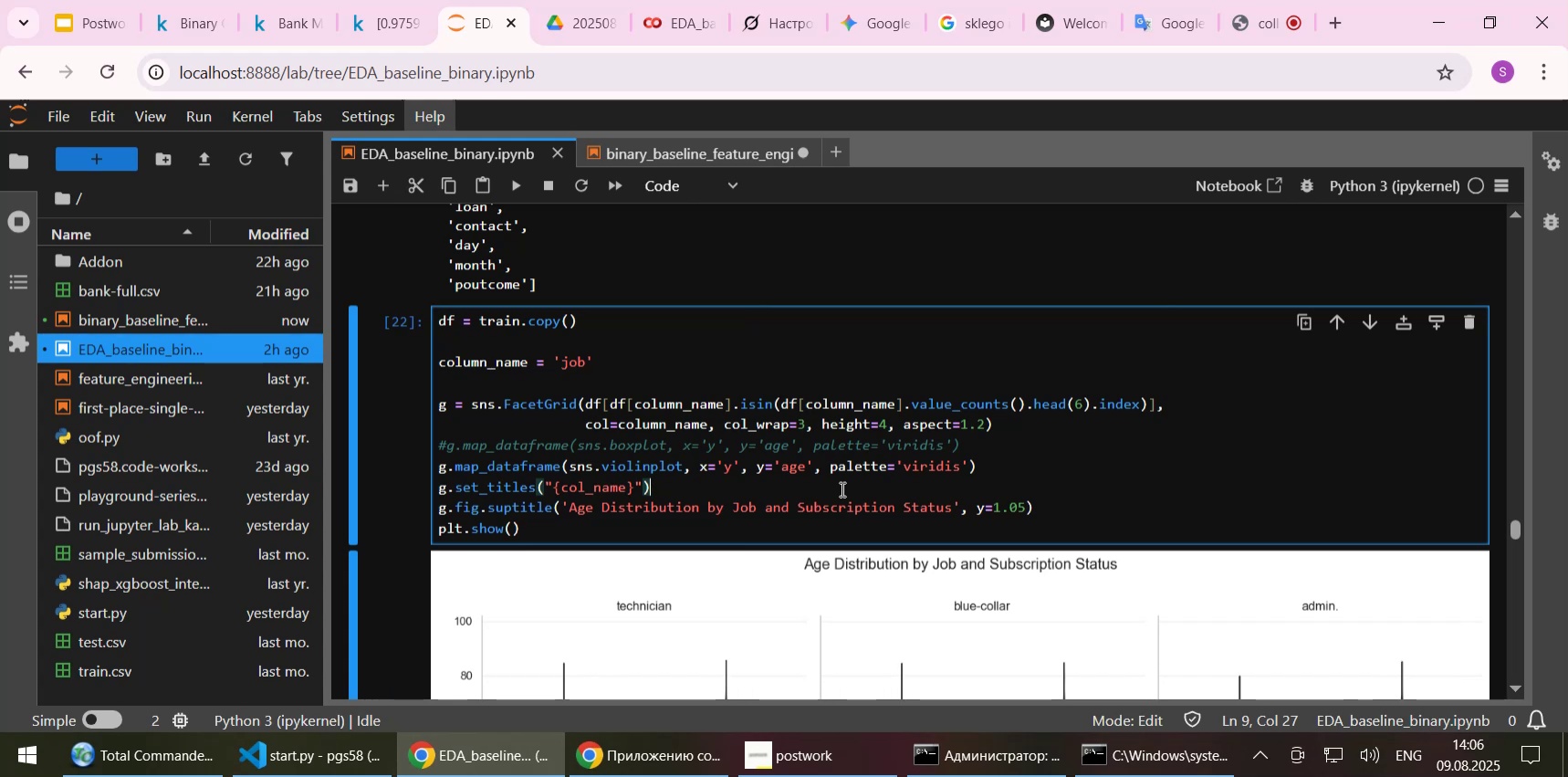 
wait(5.22)
 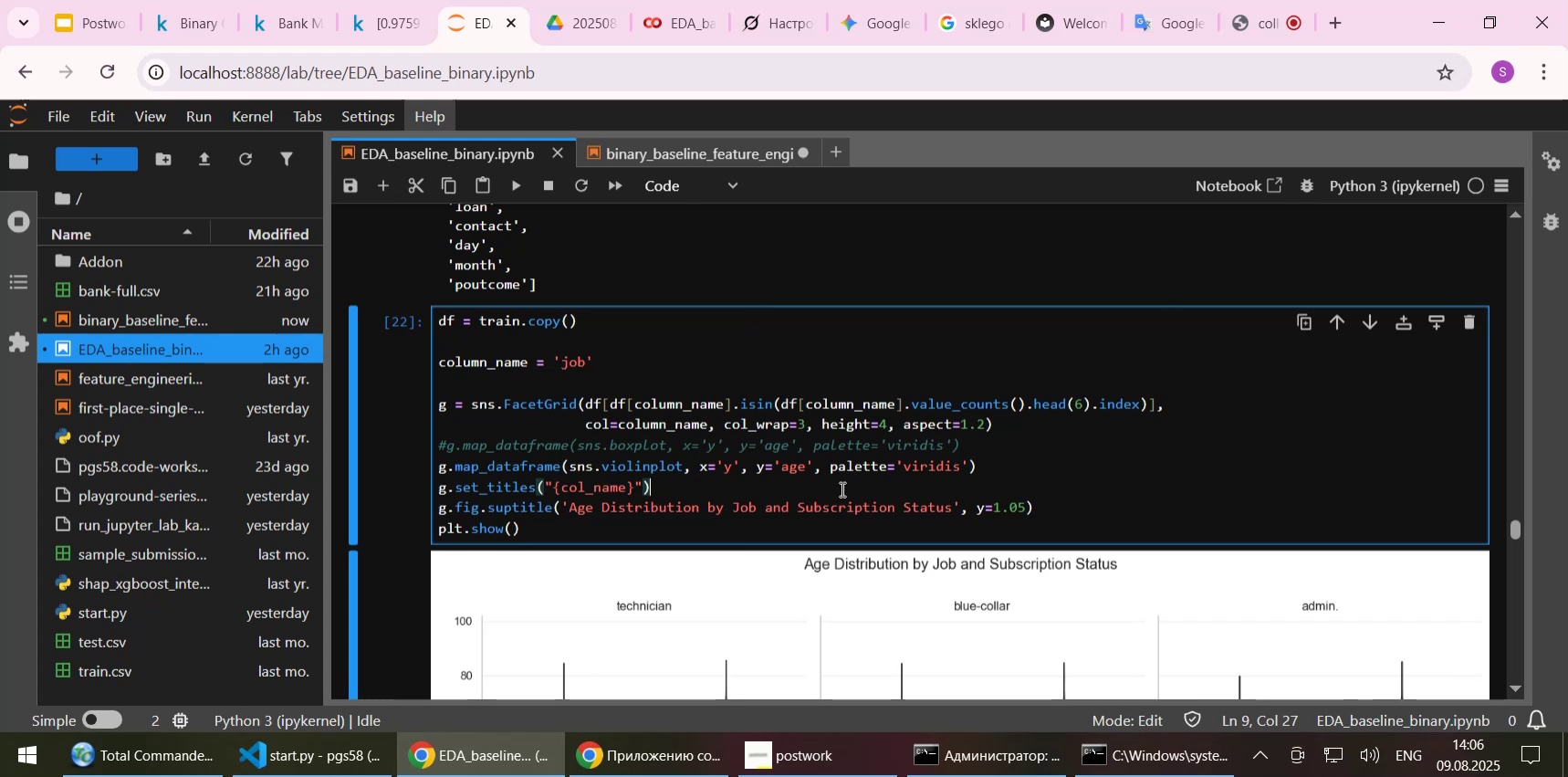 
left_click([661, 151])
 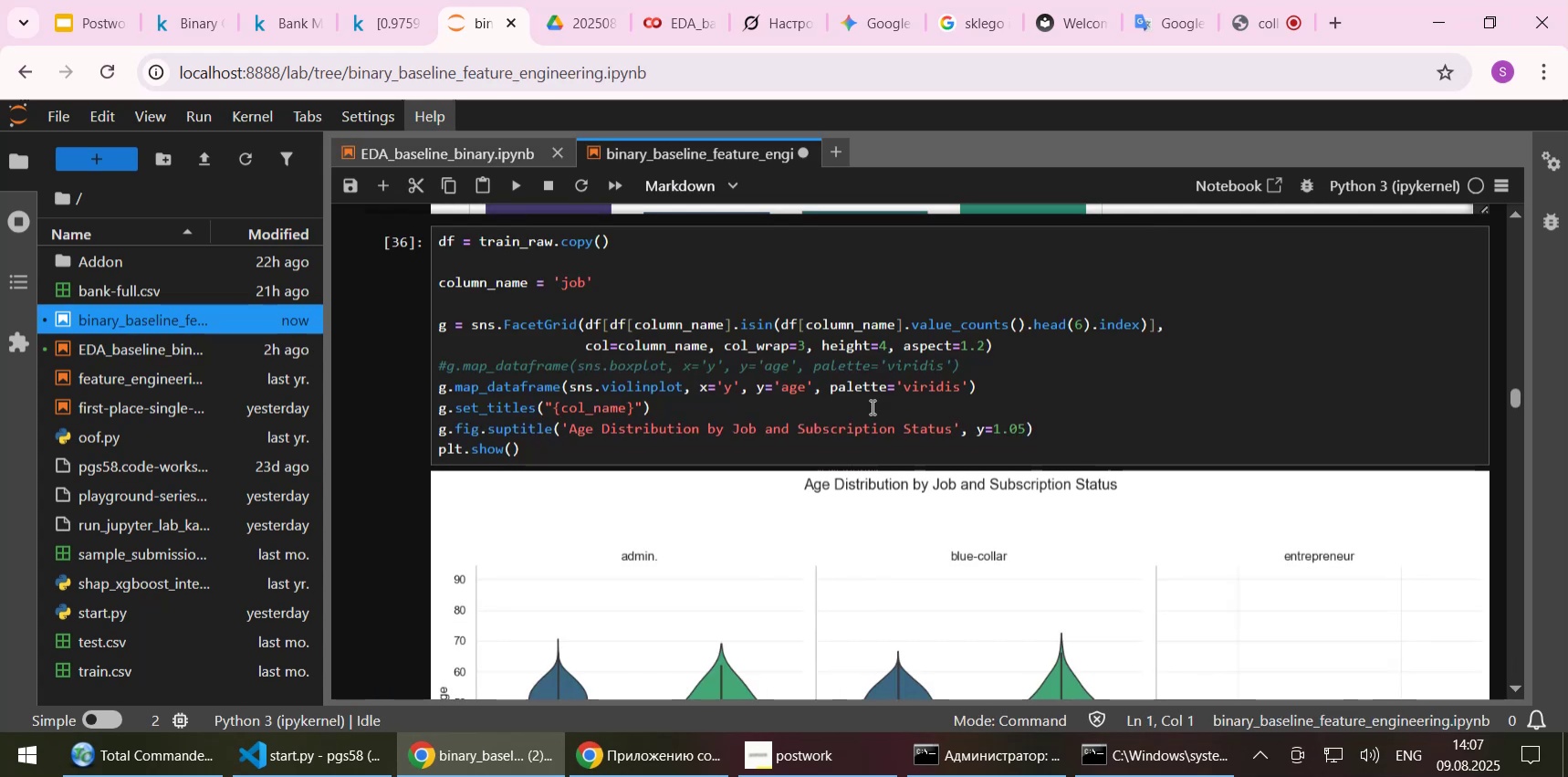 
scroll: coordinate [873, 425], scroll_direction: down, amount: 3.0
 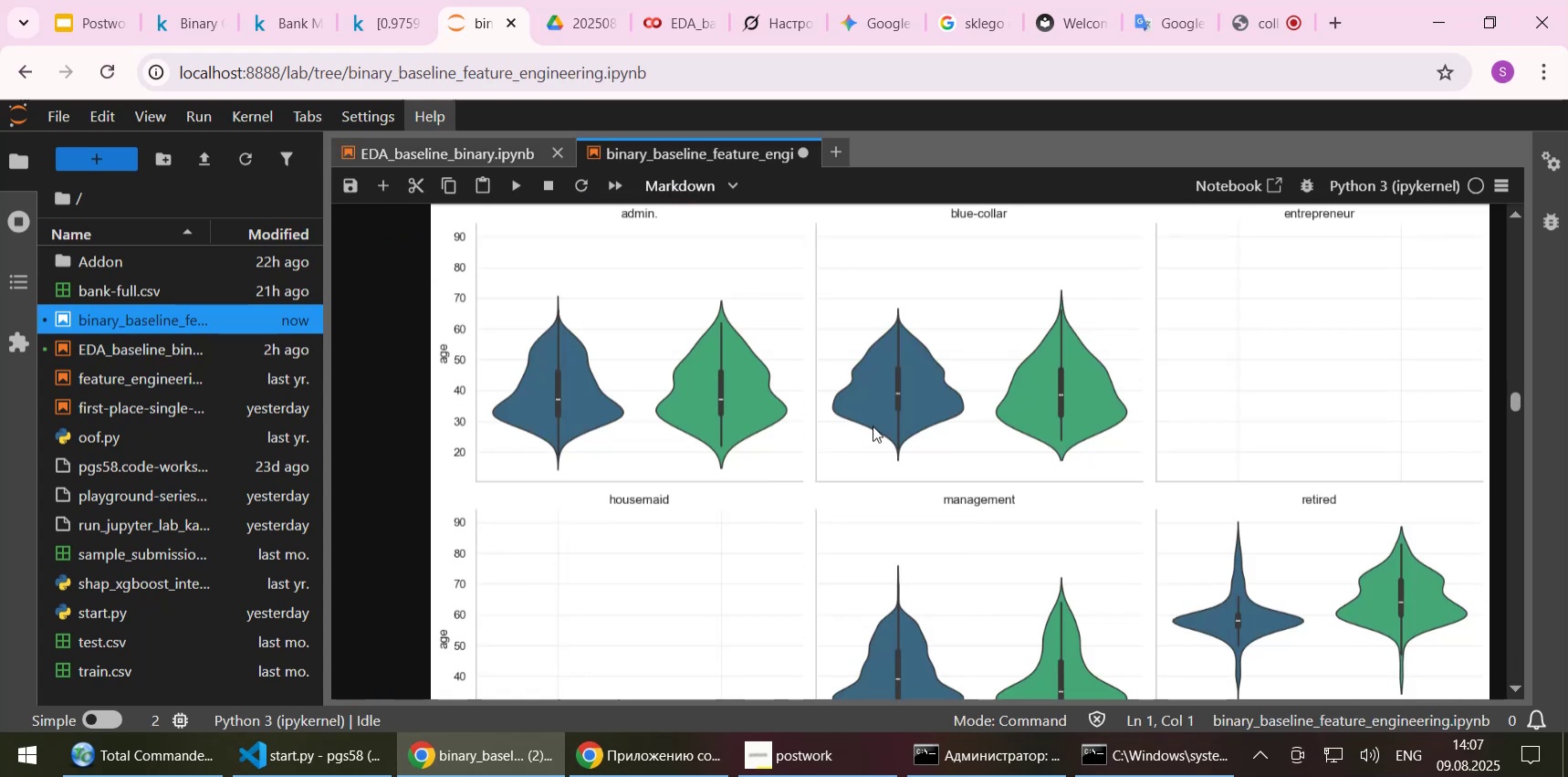 
scroll: coordinate [873, 425], scroll_direction: up, amount: 1.0
 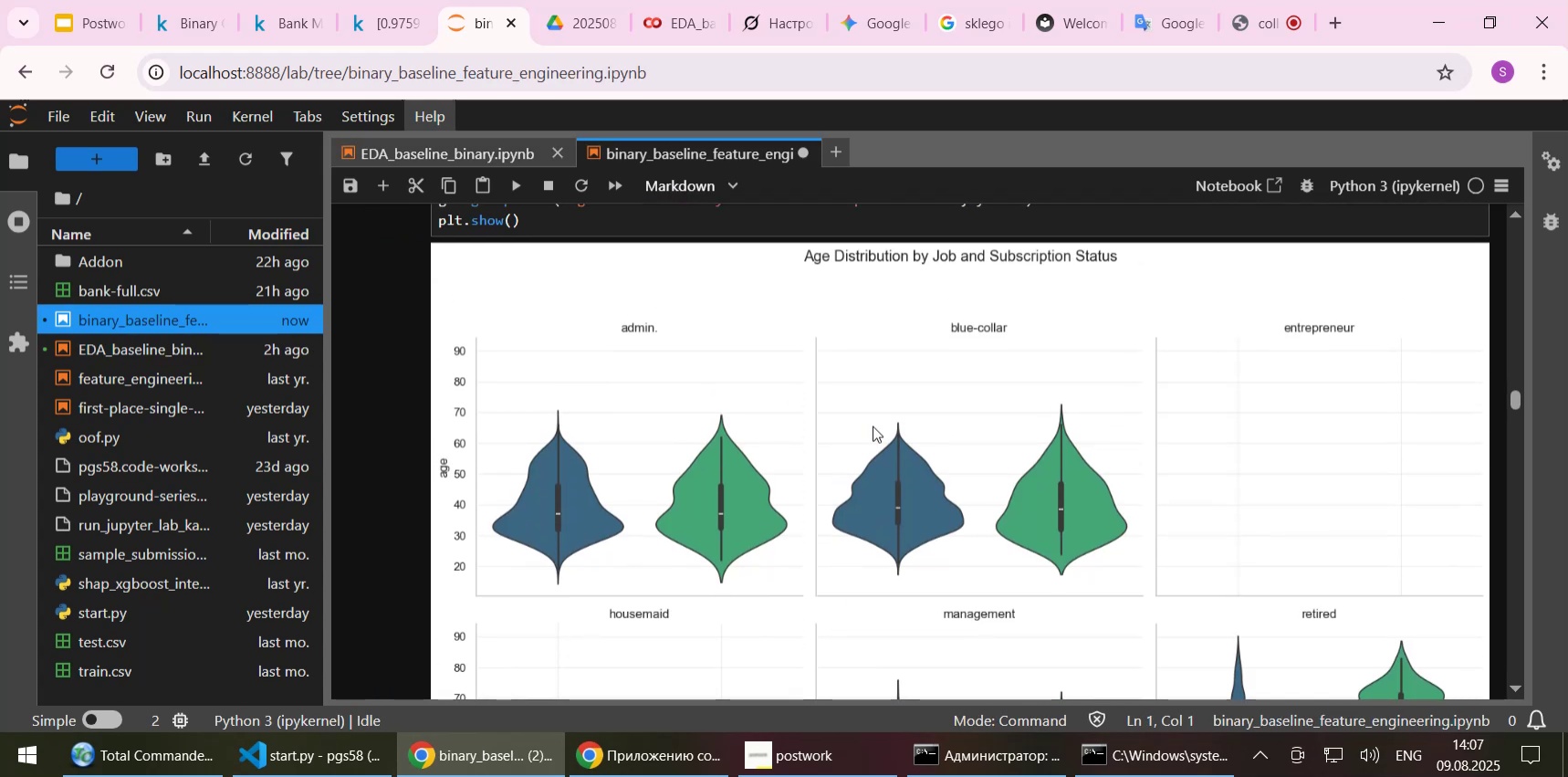 
scroll: coordinate [873, 425], scroll_direction: down, amount: 2.0
 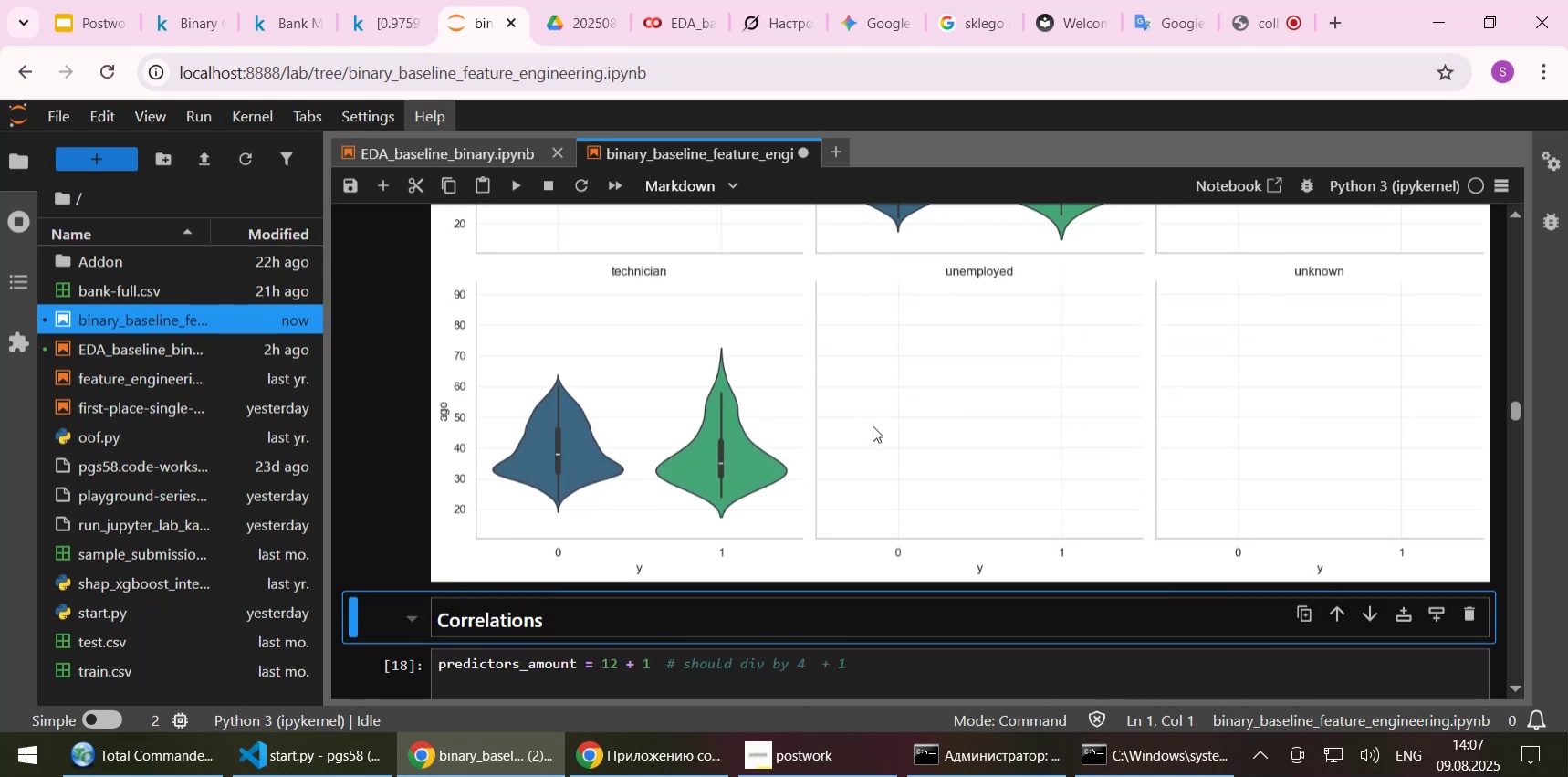 
scroll: coordinate [873, 425], scroll_direction: up, amount: 11.0
 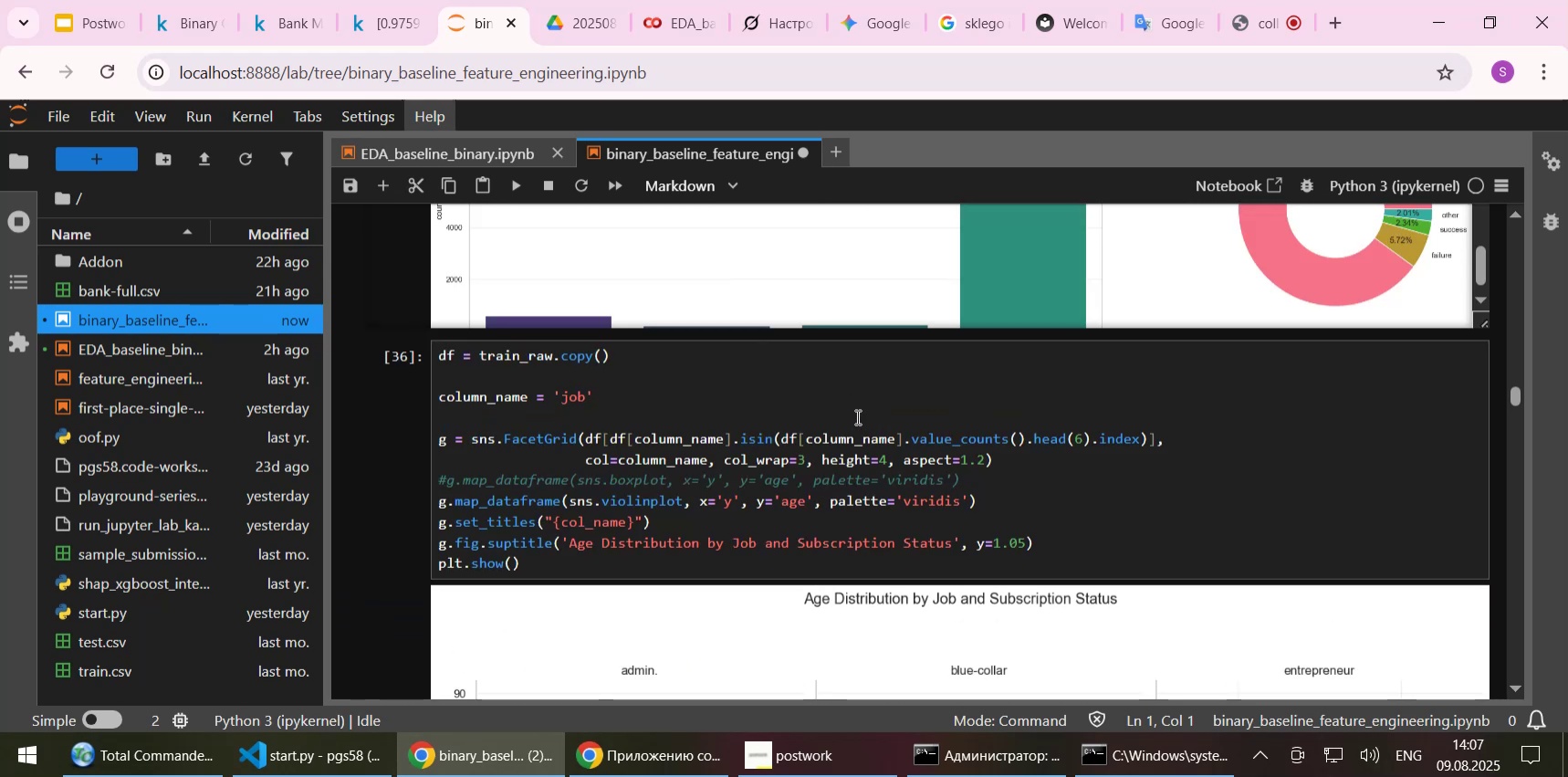 
left_click([856, 416])
 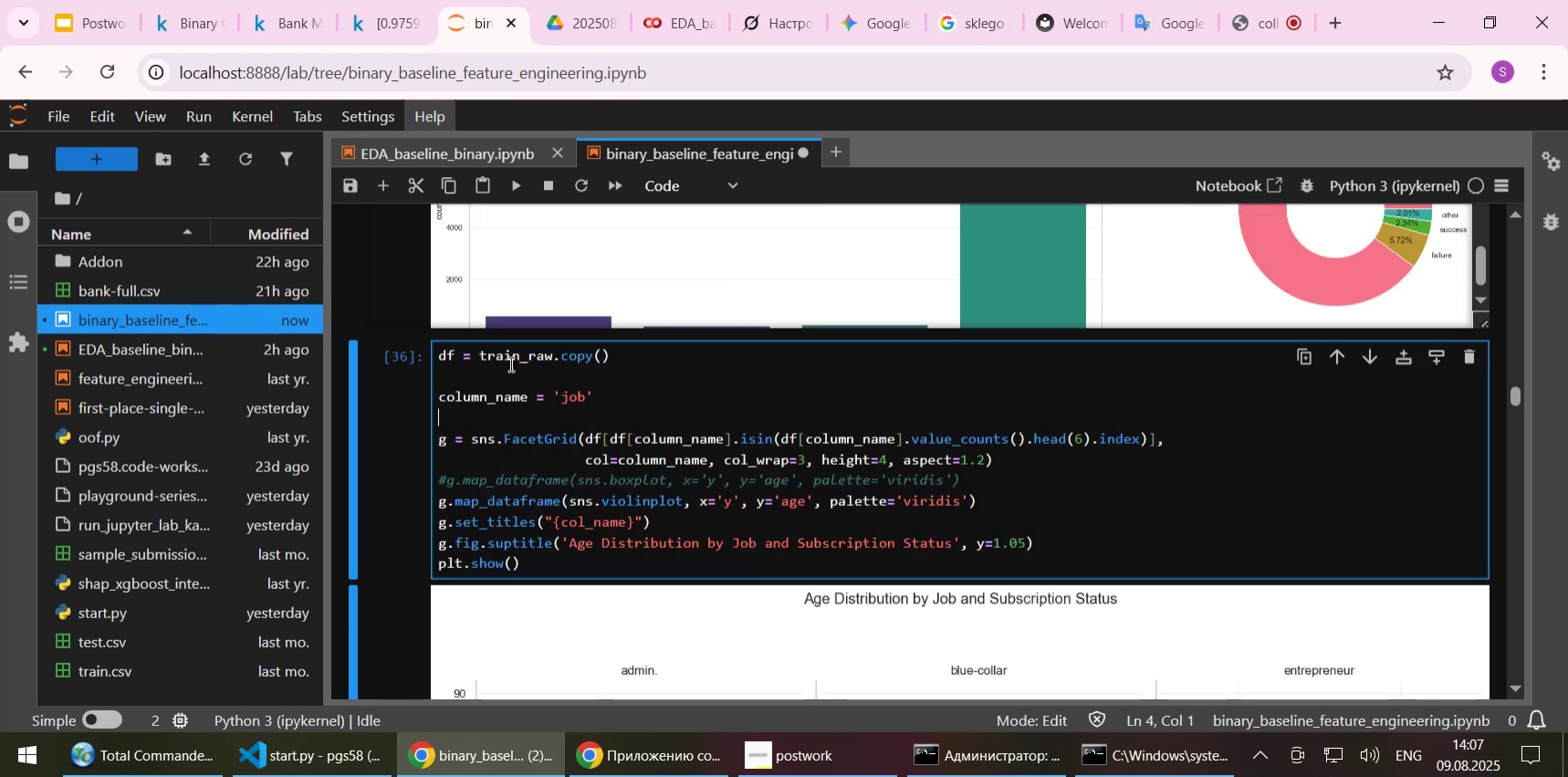 
left_click([506, 352])
 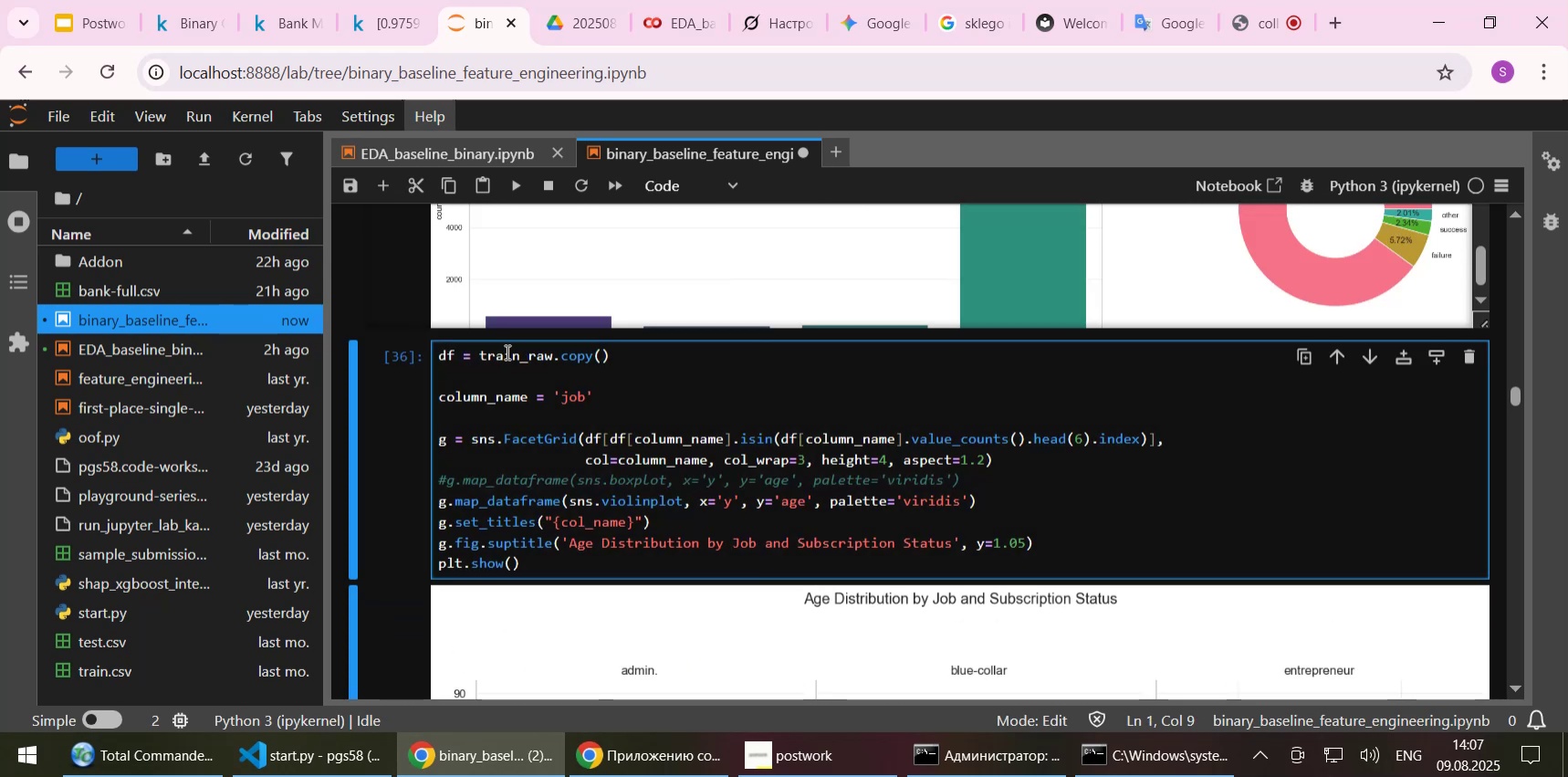 
double_click([506, 352])
 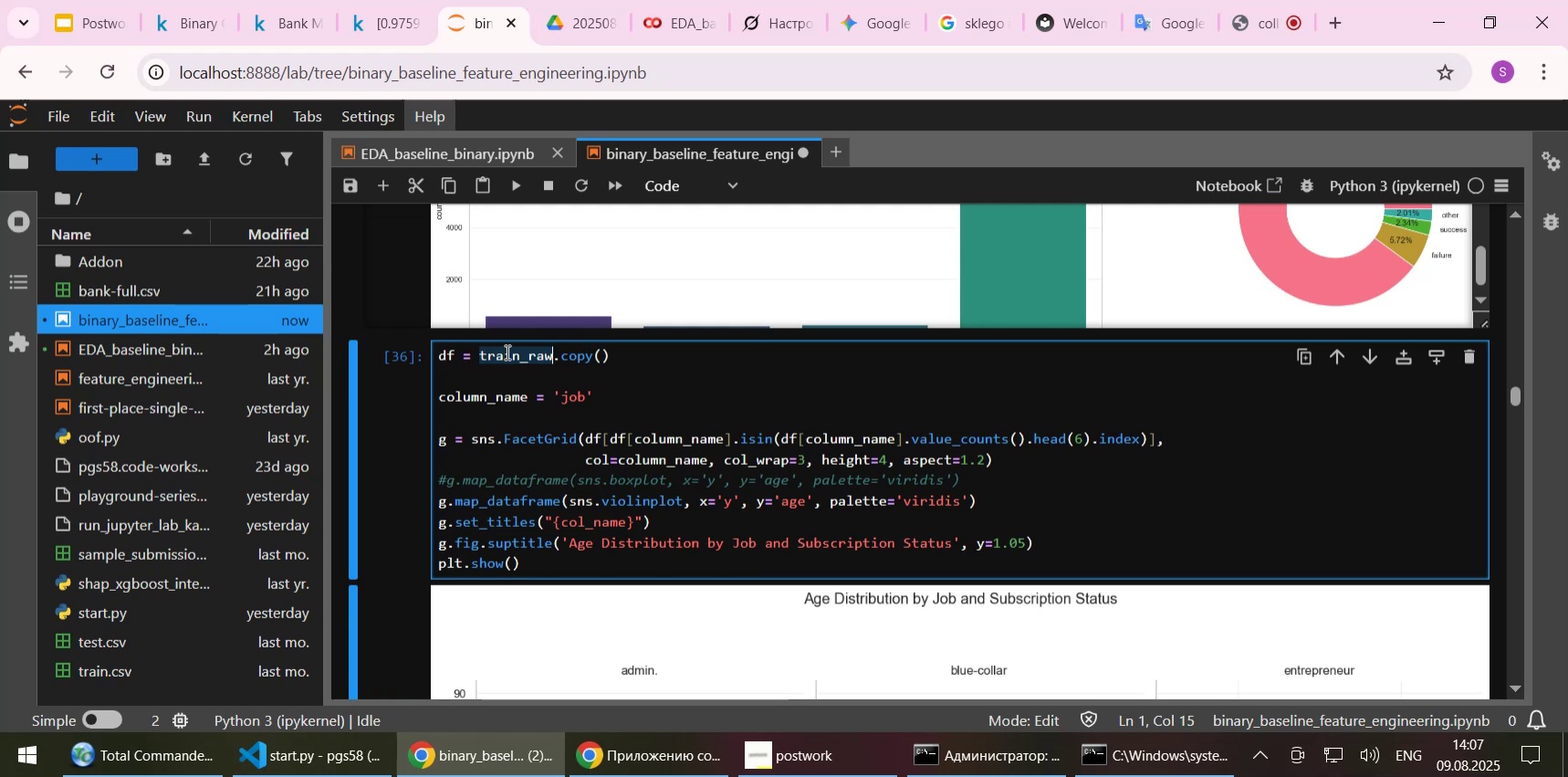 
wait(5.53)
 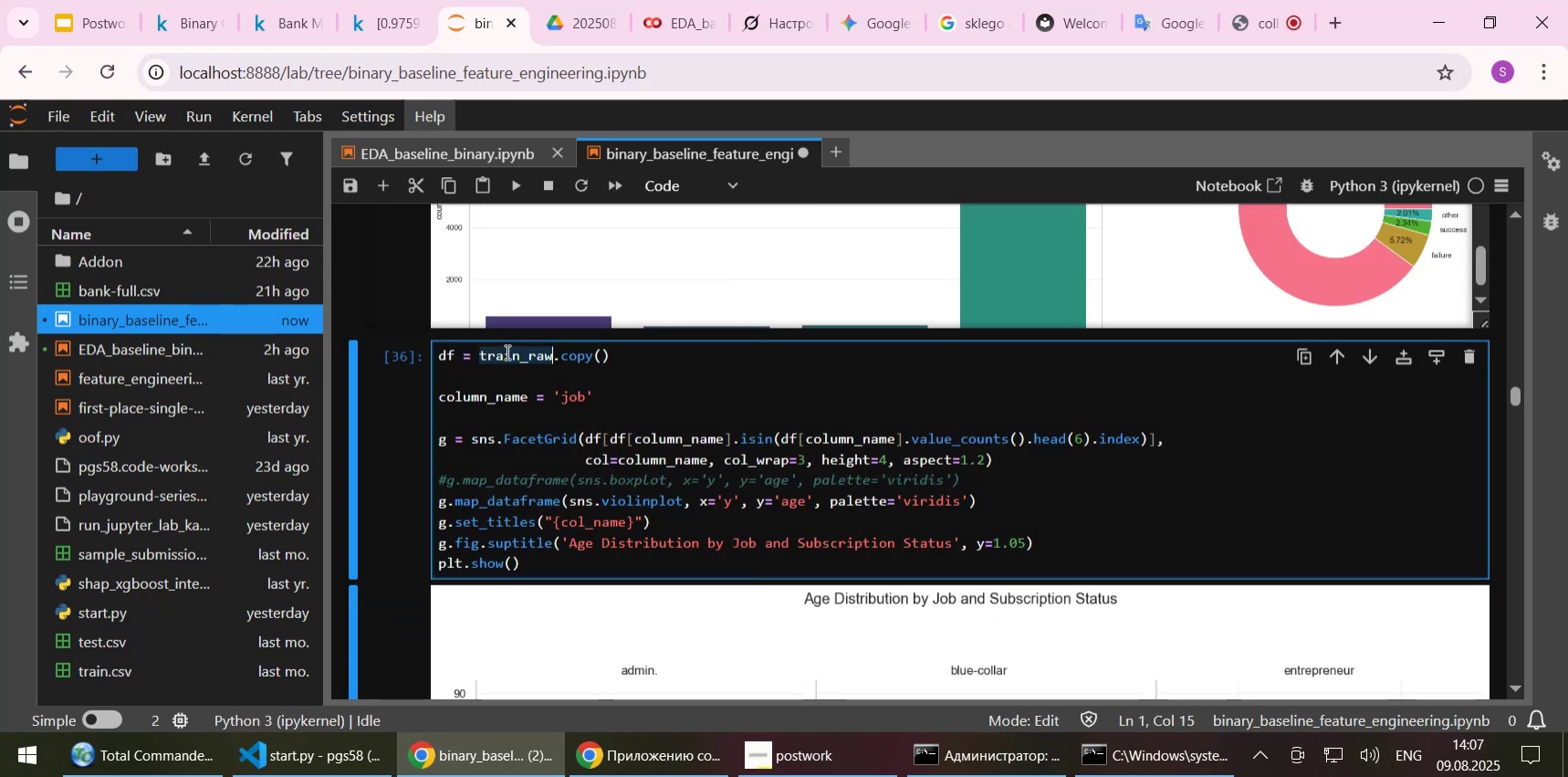 
key(Shift+Enter)
 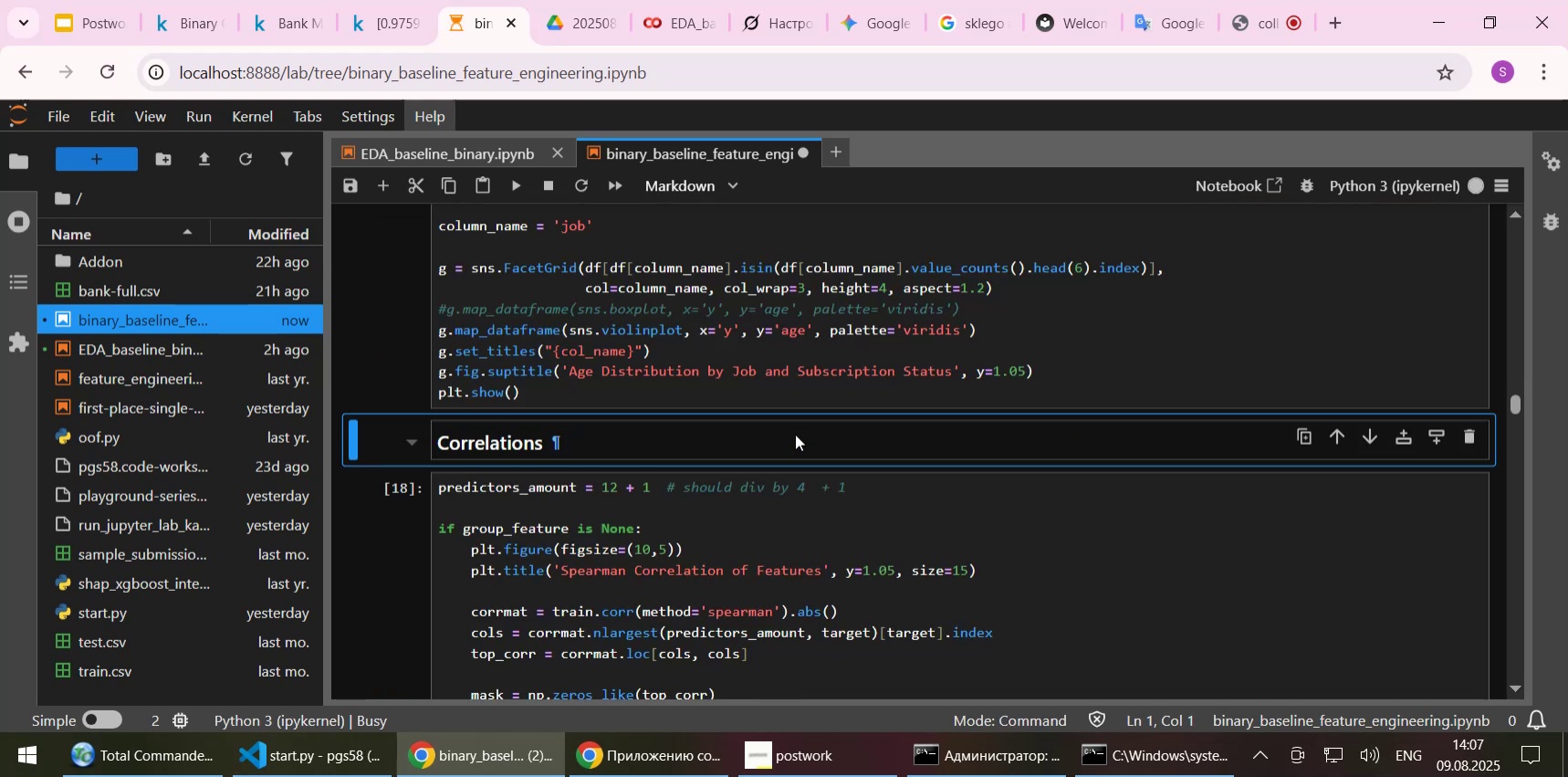 
scroll: coordinate [795, 434], scroll_direction: up, amount: 3.0
 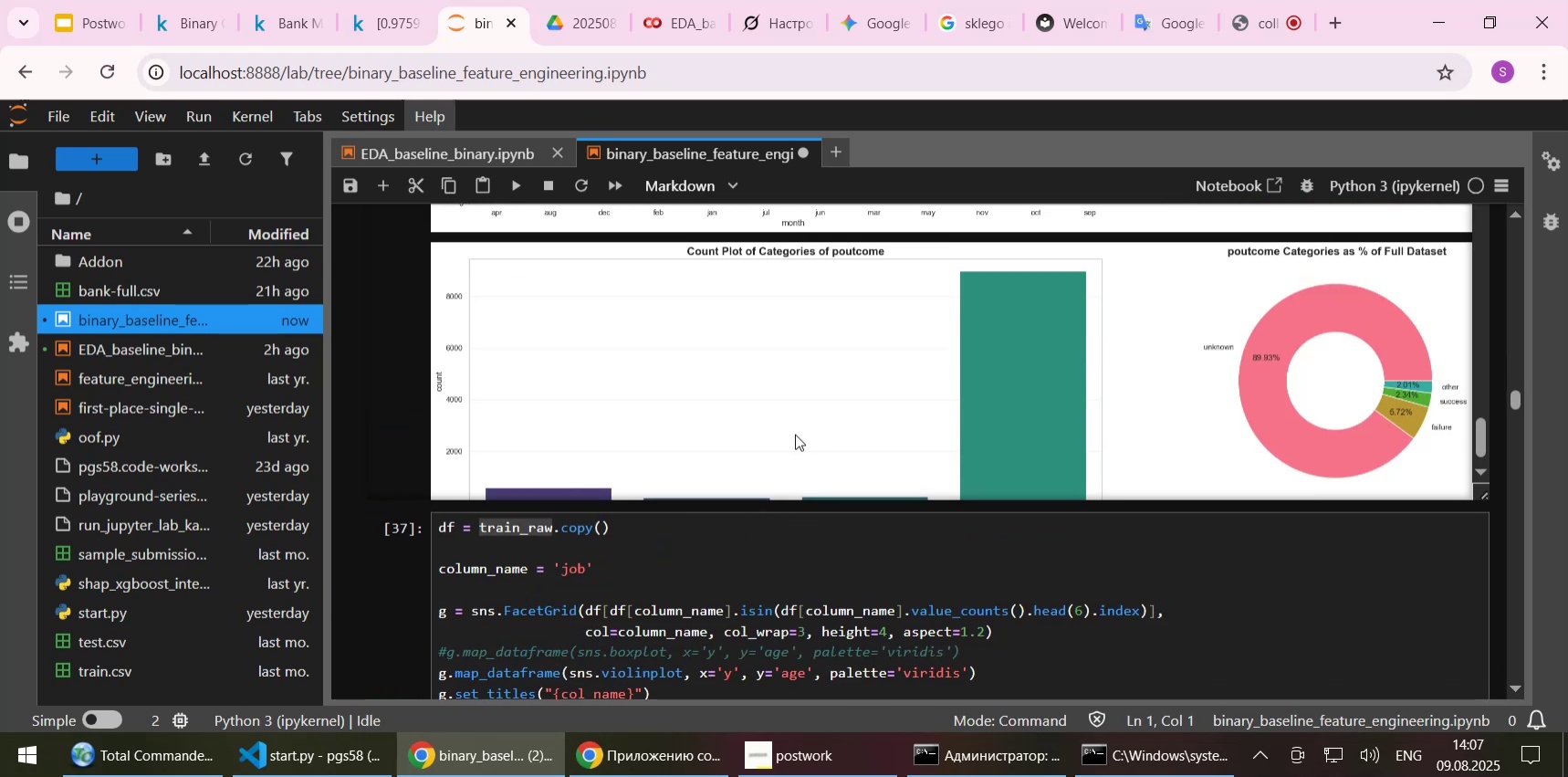 
scroll: coordinate [715, 481], scroll_direction: down, amount: 2.0
 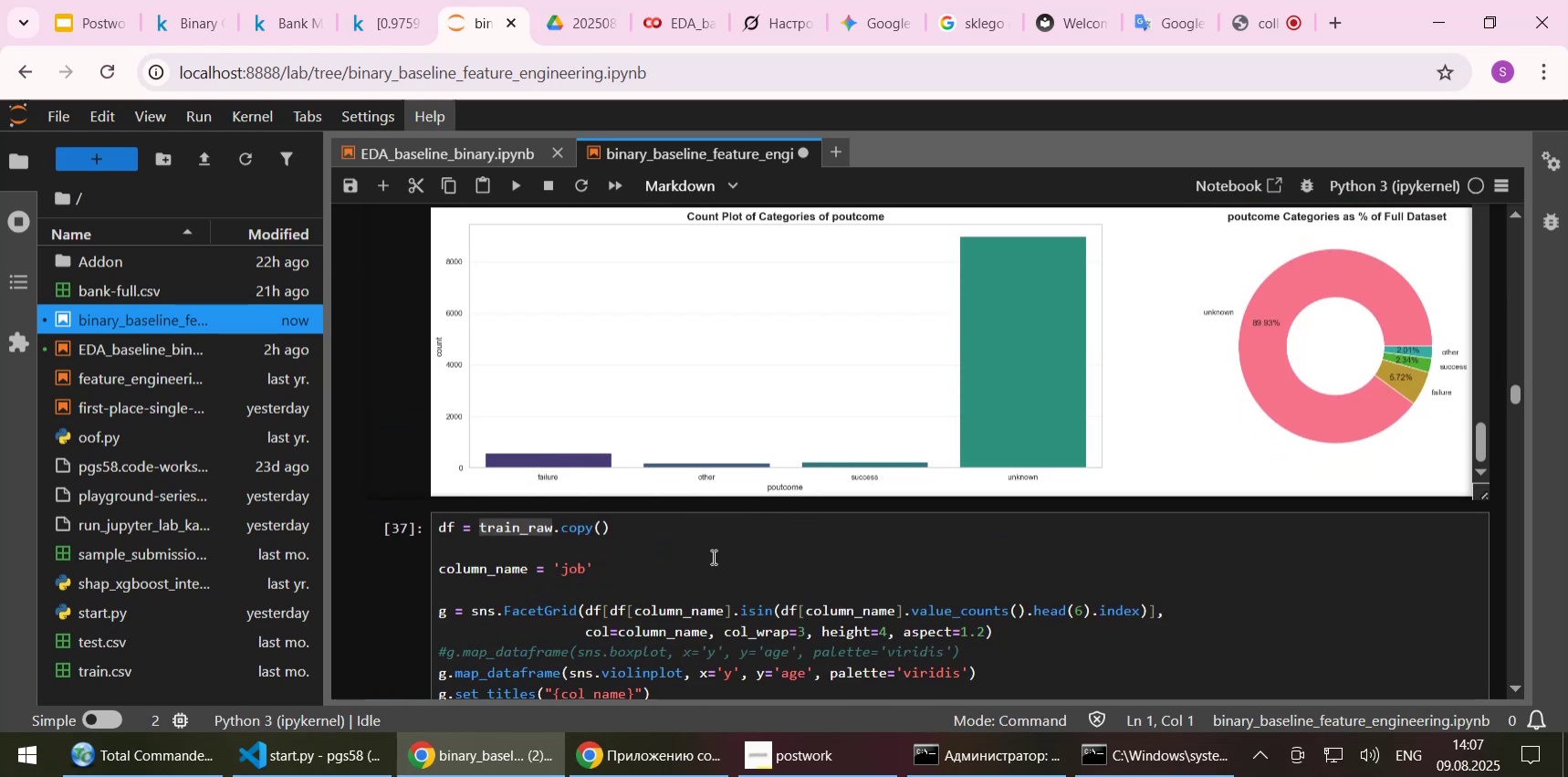 
left_click([712, 558])
 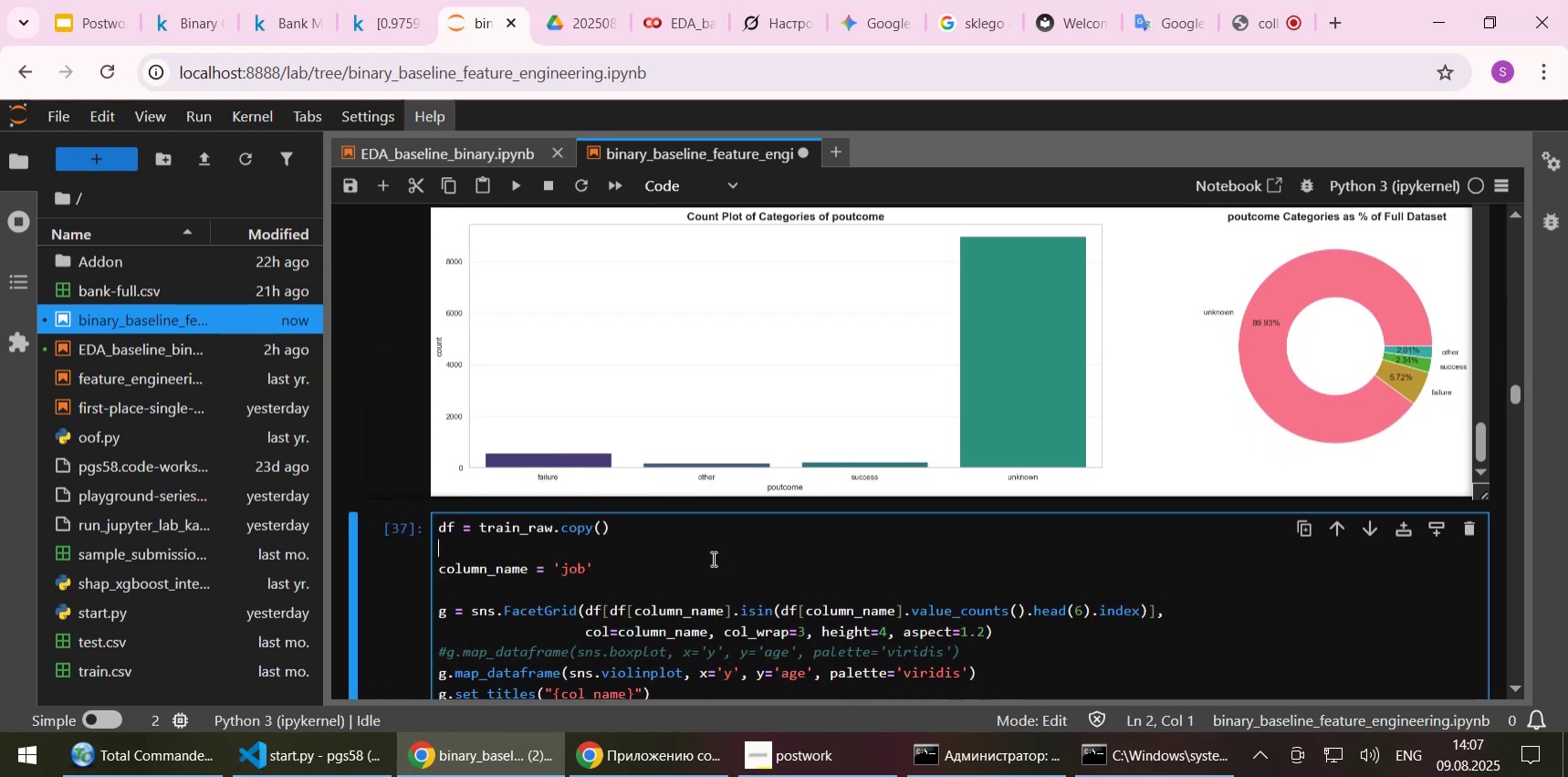 
scroll: coordinate [712, 558], scroll_direction: down, amount: 3.0
 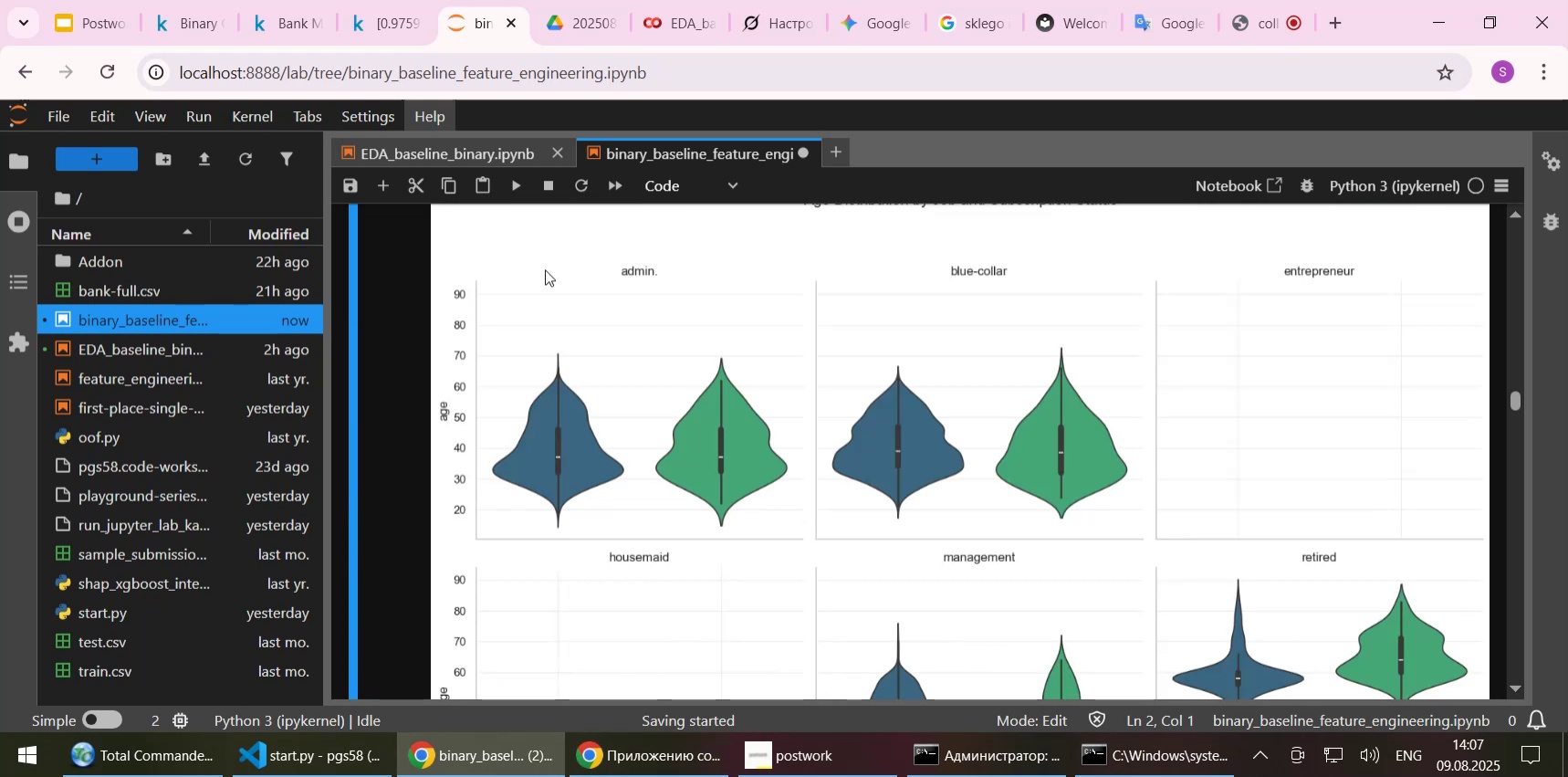 
left_click([466, 151])
 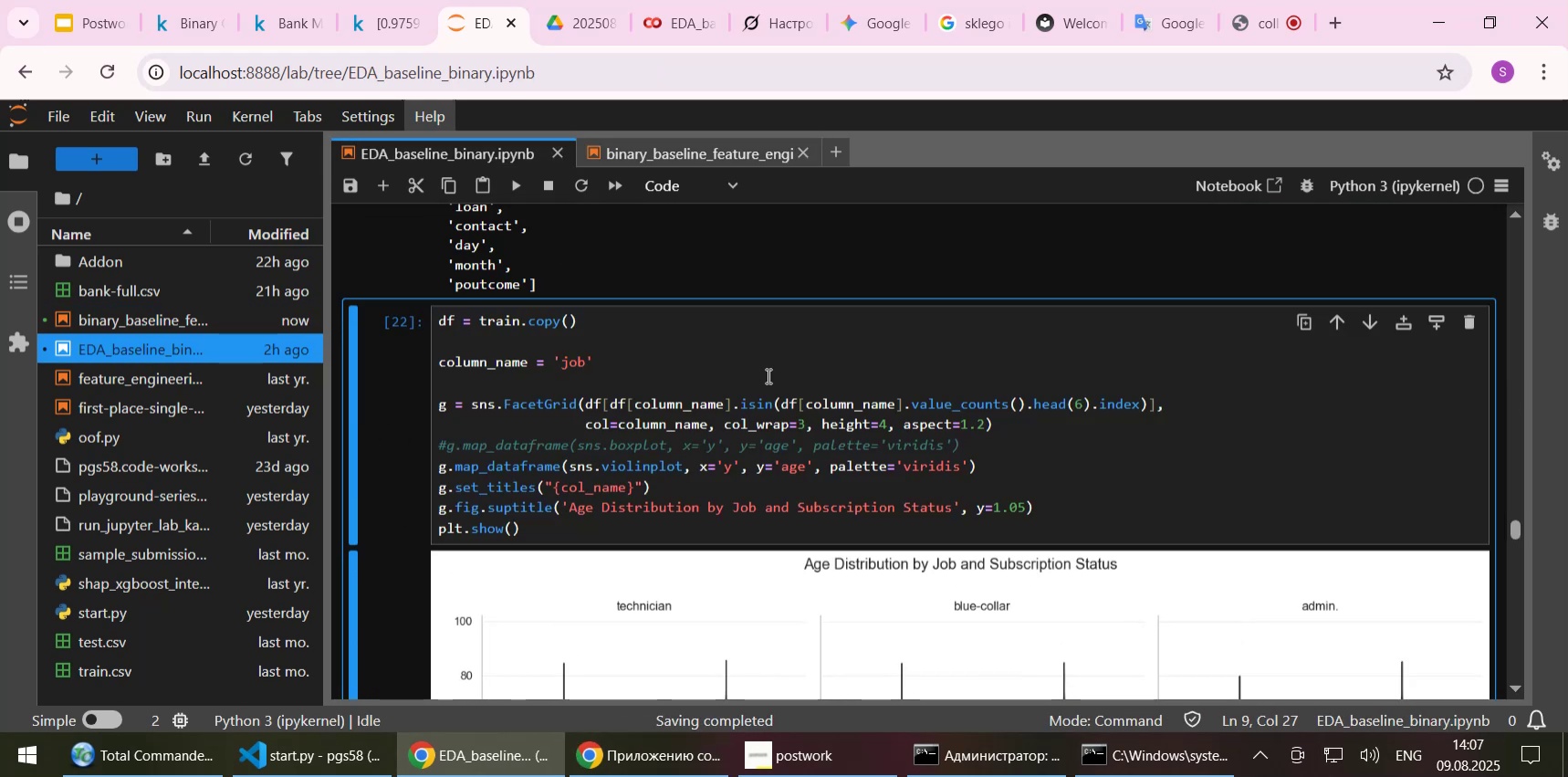 
scroll: coordinate [767, 375], scroll_direction: down, amount: 4.0
 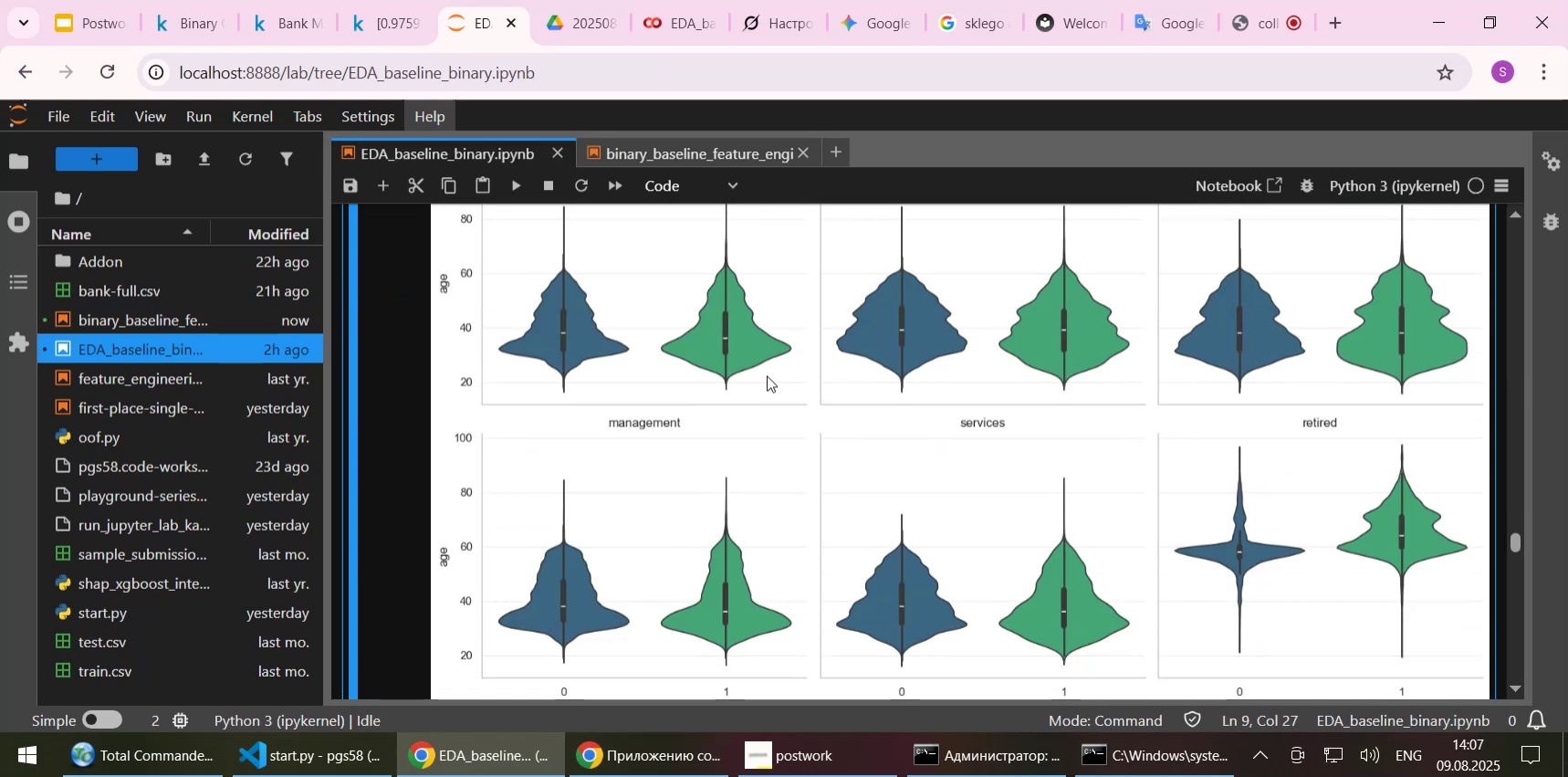 
scroll: coordinate [767, 375], scroll_direction: up, amount: 1.0
 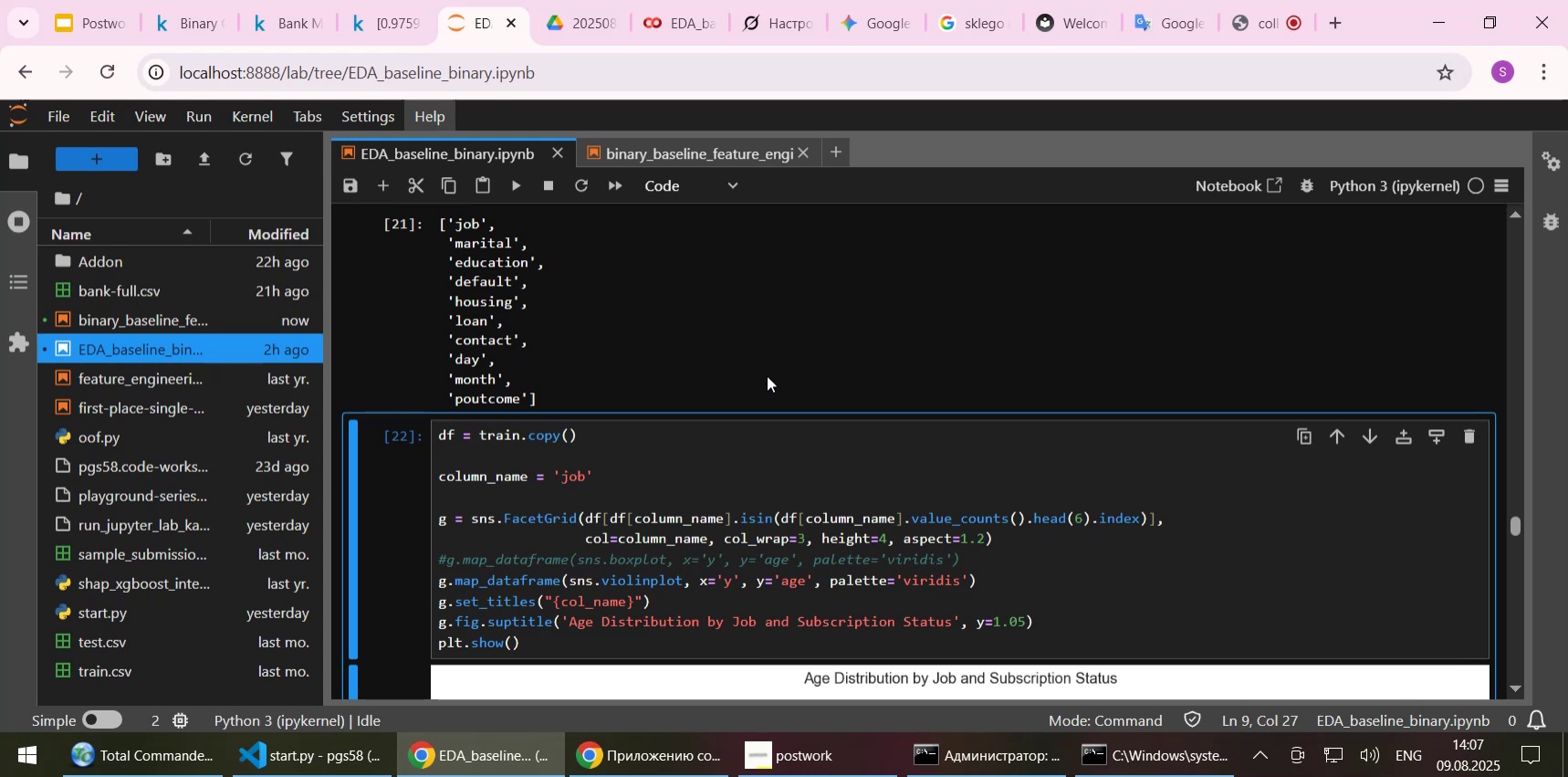 
wait(8.48)
 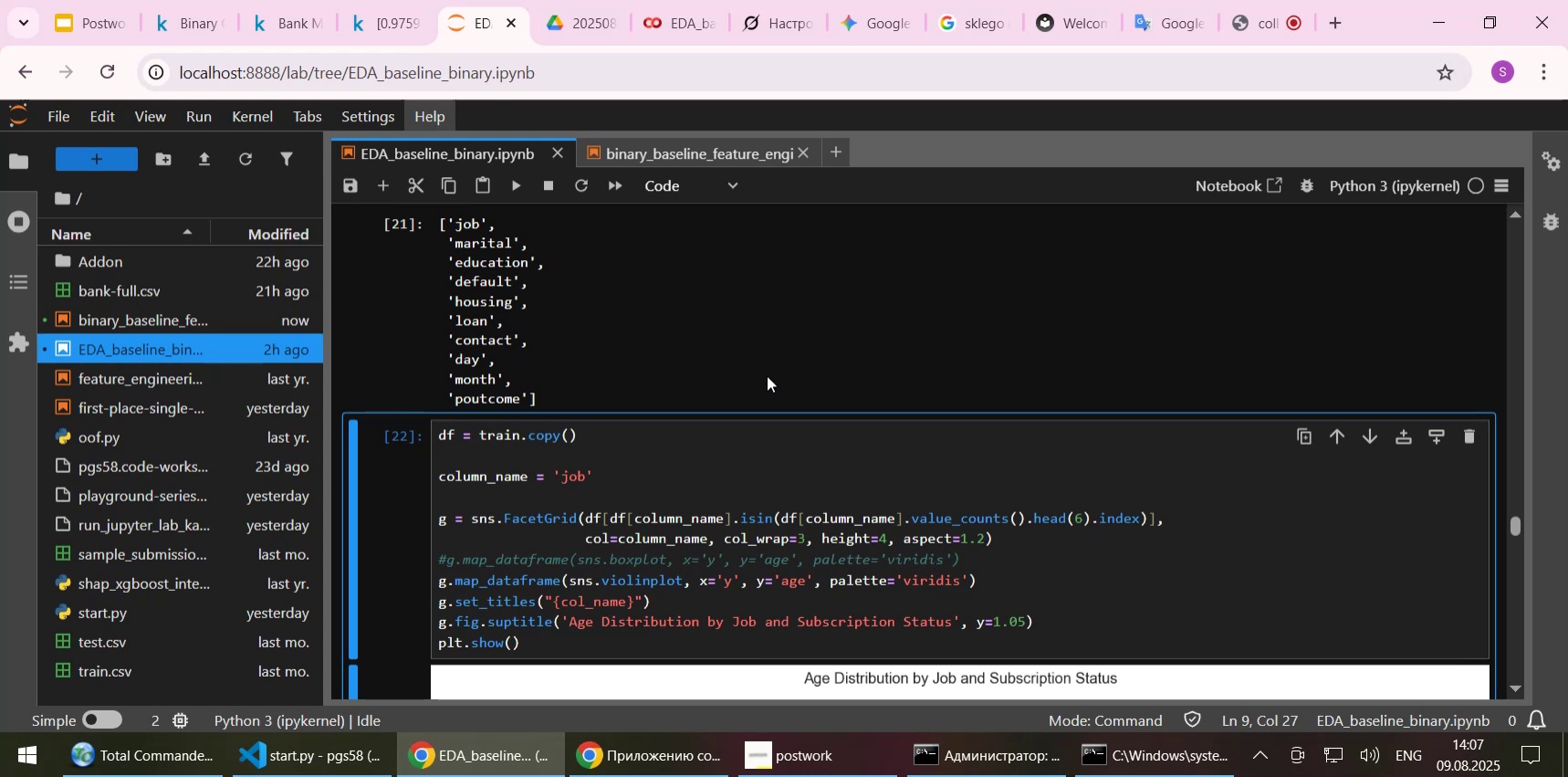 
scroll: coordinate [767, 375], scroll_direction: down, amount: 3.0
 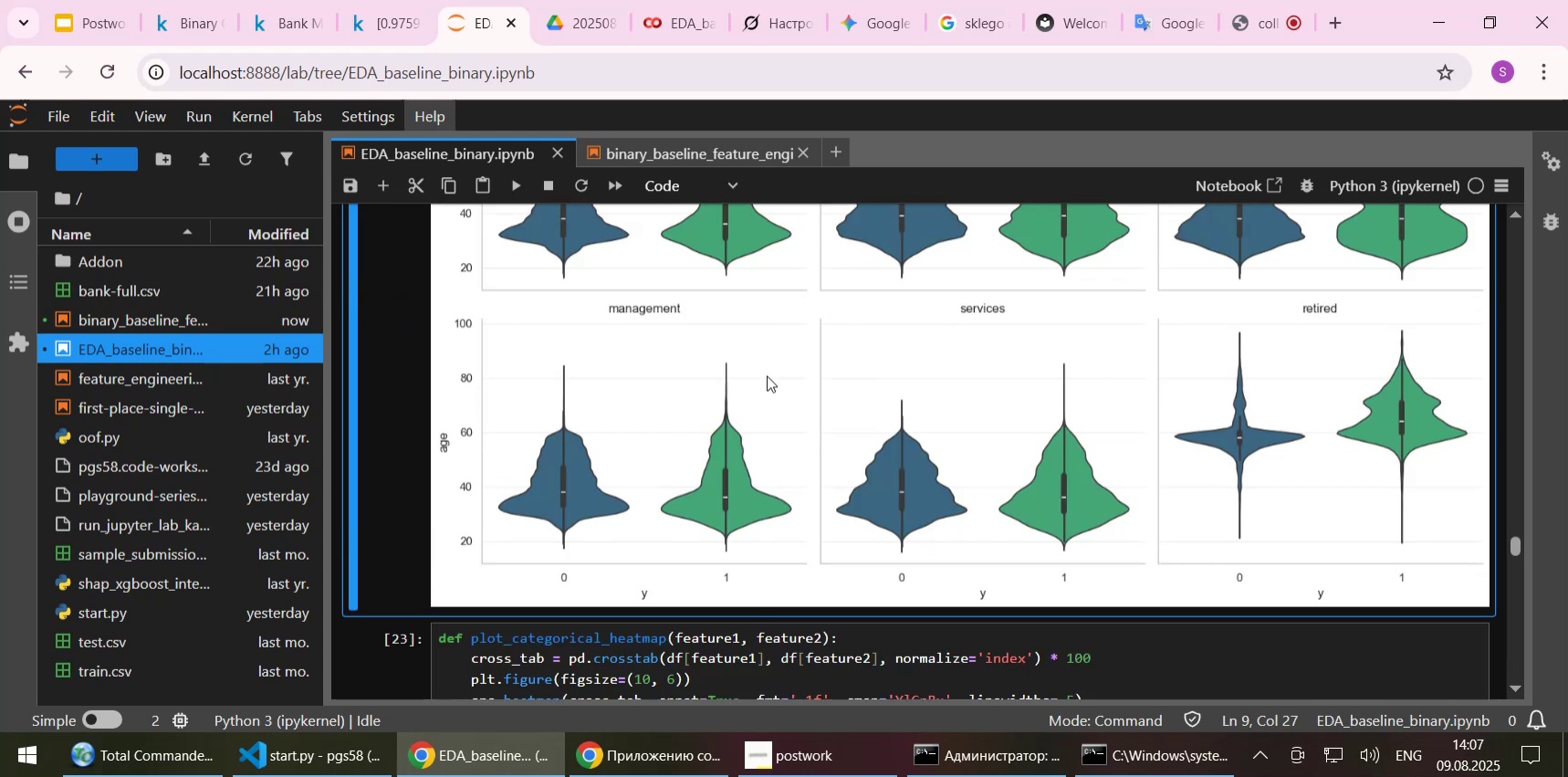 
scroll: coordinate [767, 375], scroll_direction: up, amount: 5.0
 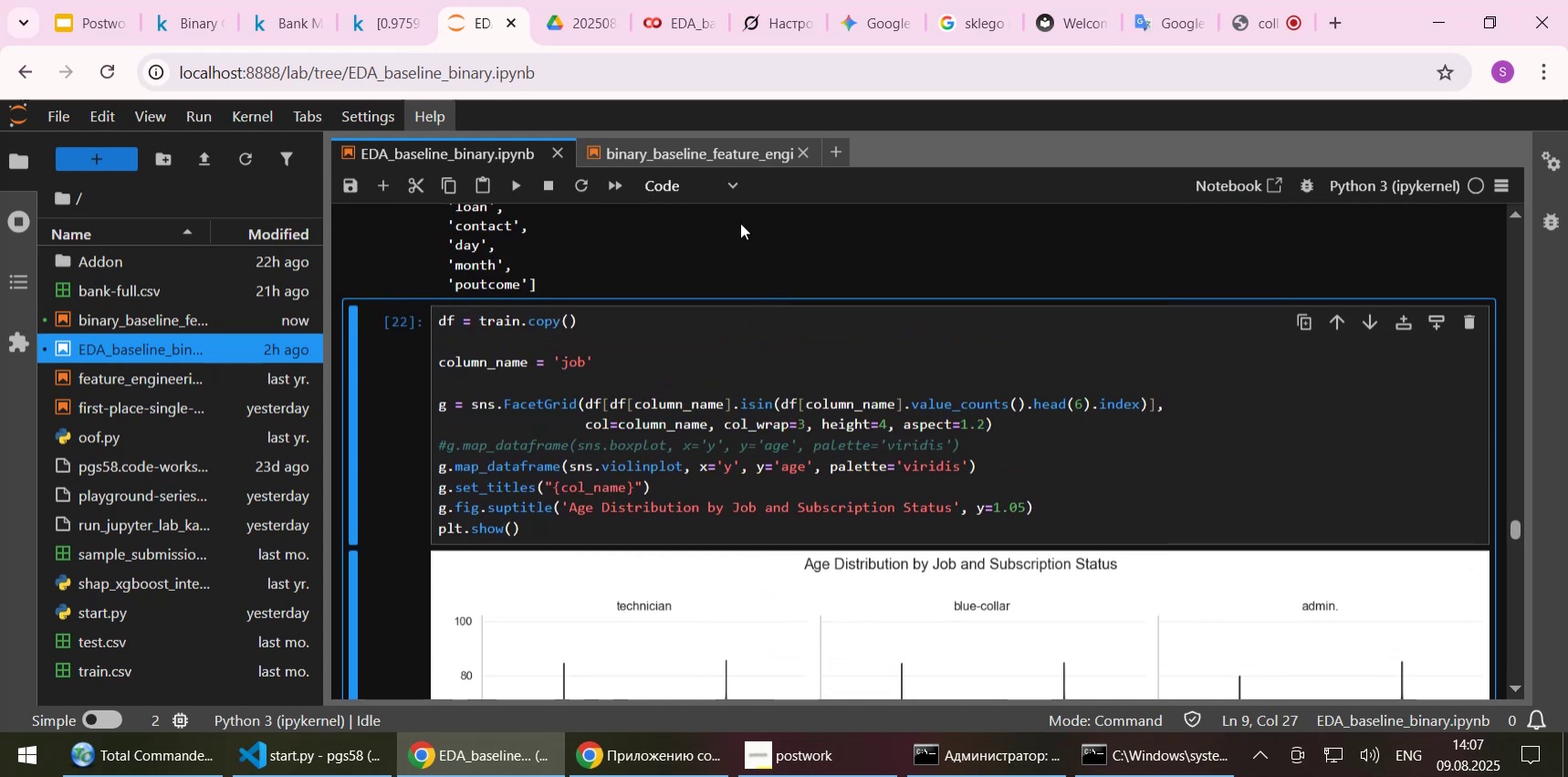 
left_click([704, 145])
 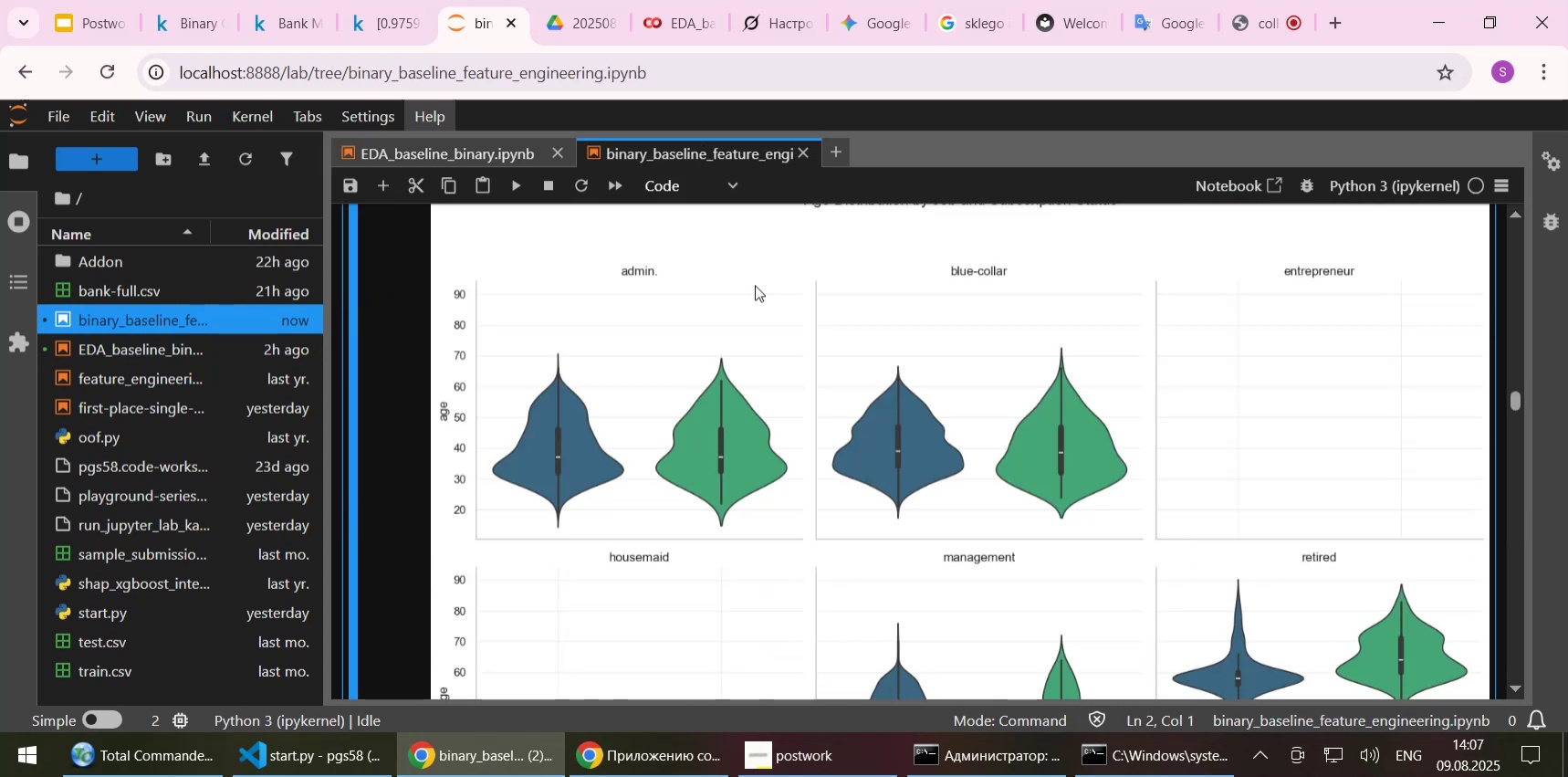 
scroll: coordinate [768, 298], scroll_direction: up, amount: 4.0
 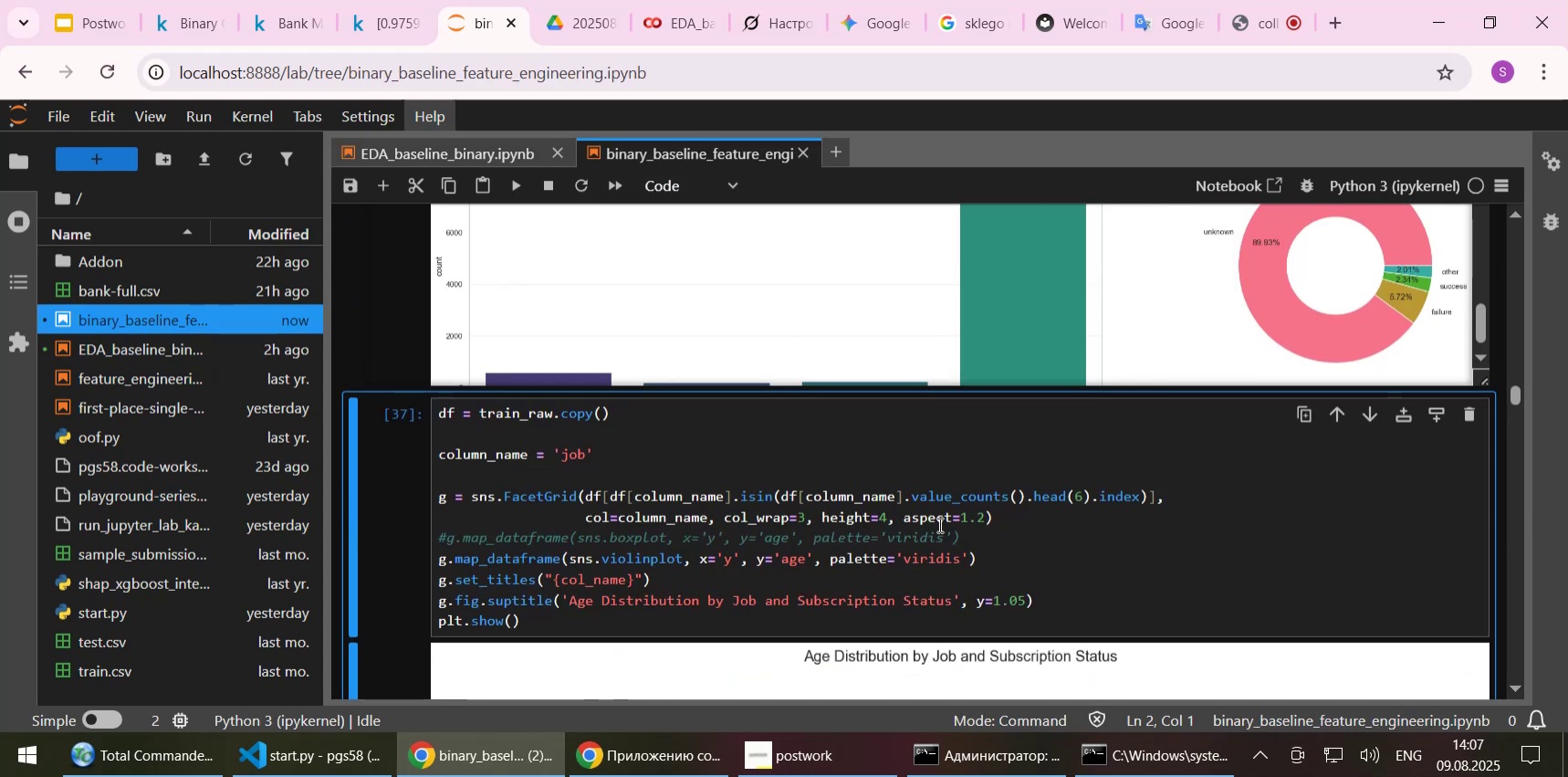 
left_click([1039, 543])
 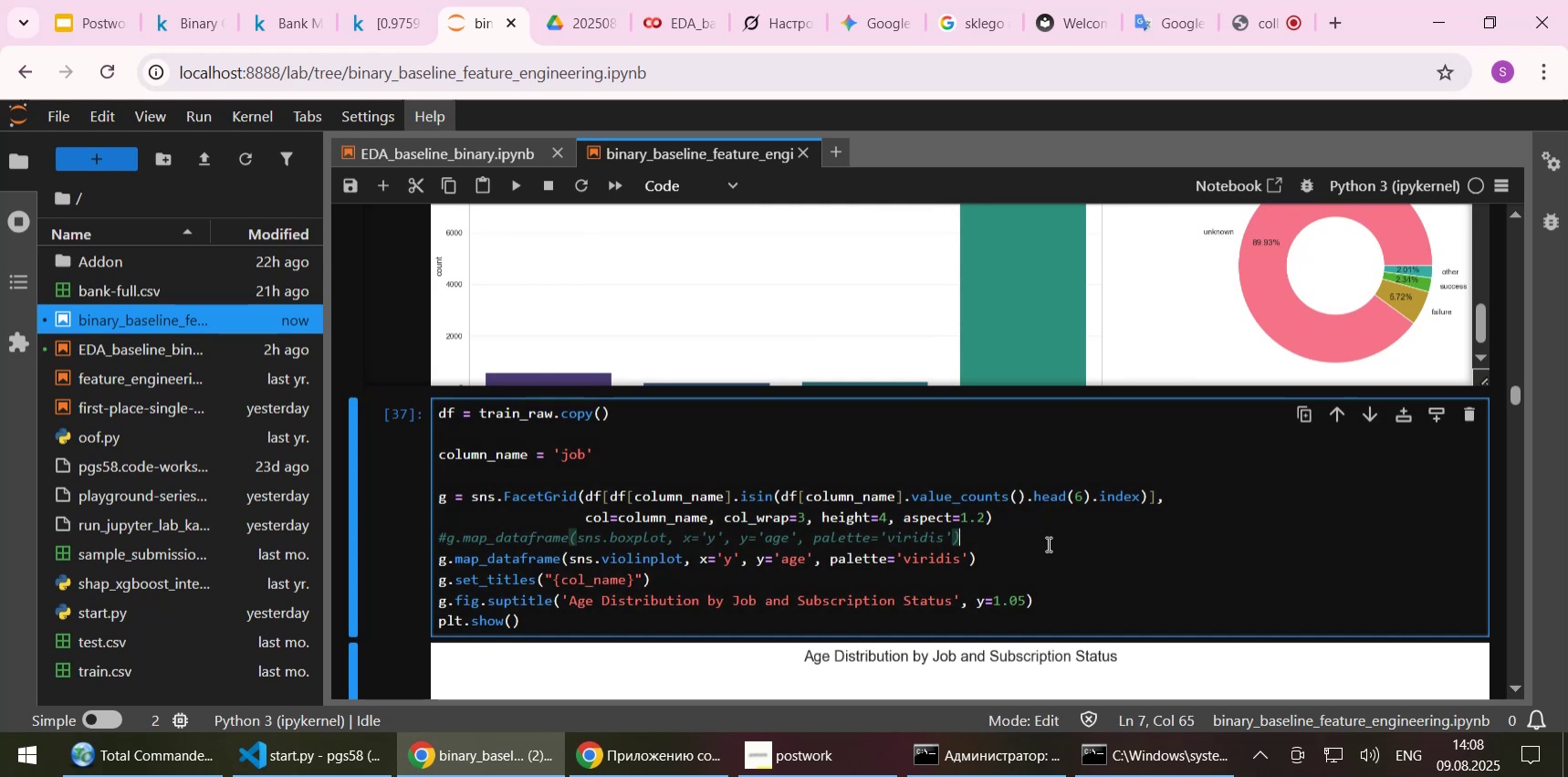 
wait(6.29)
 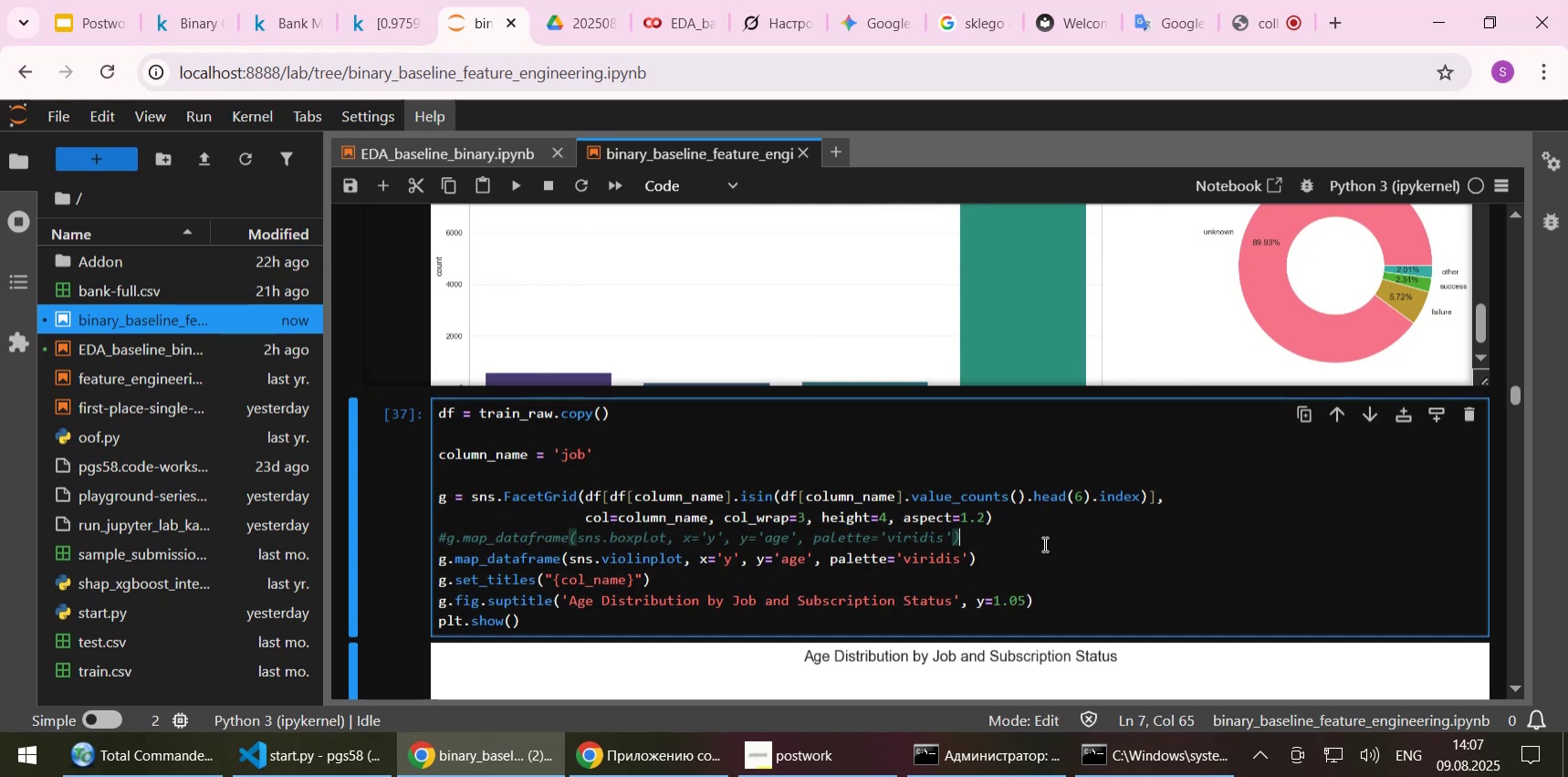 
scroll: coordinate [1047, 543], scroll_direction: down, amount: 1.0
 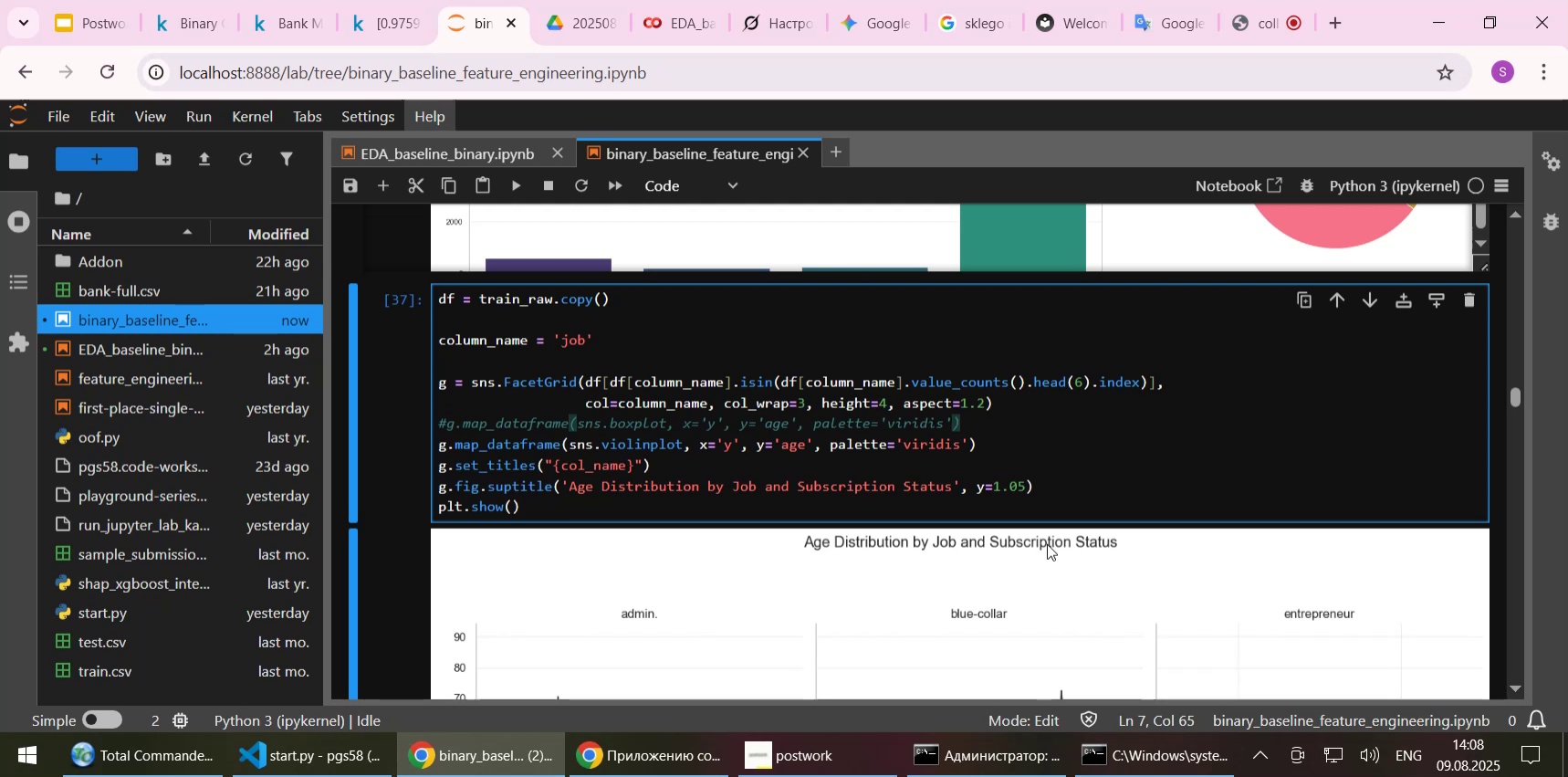 
wait(5.11)
 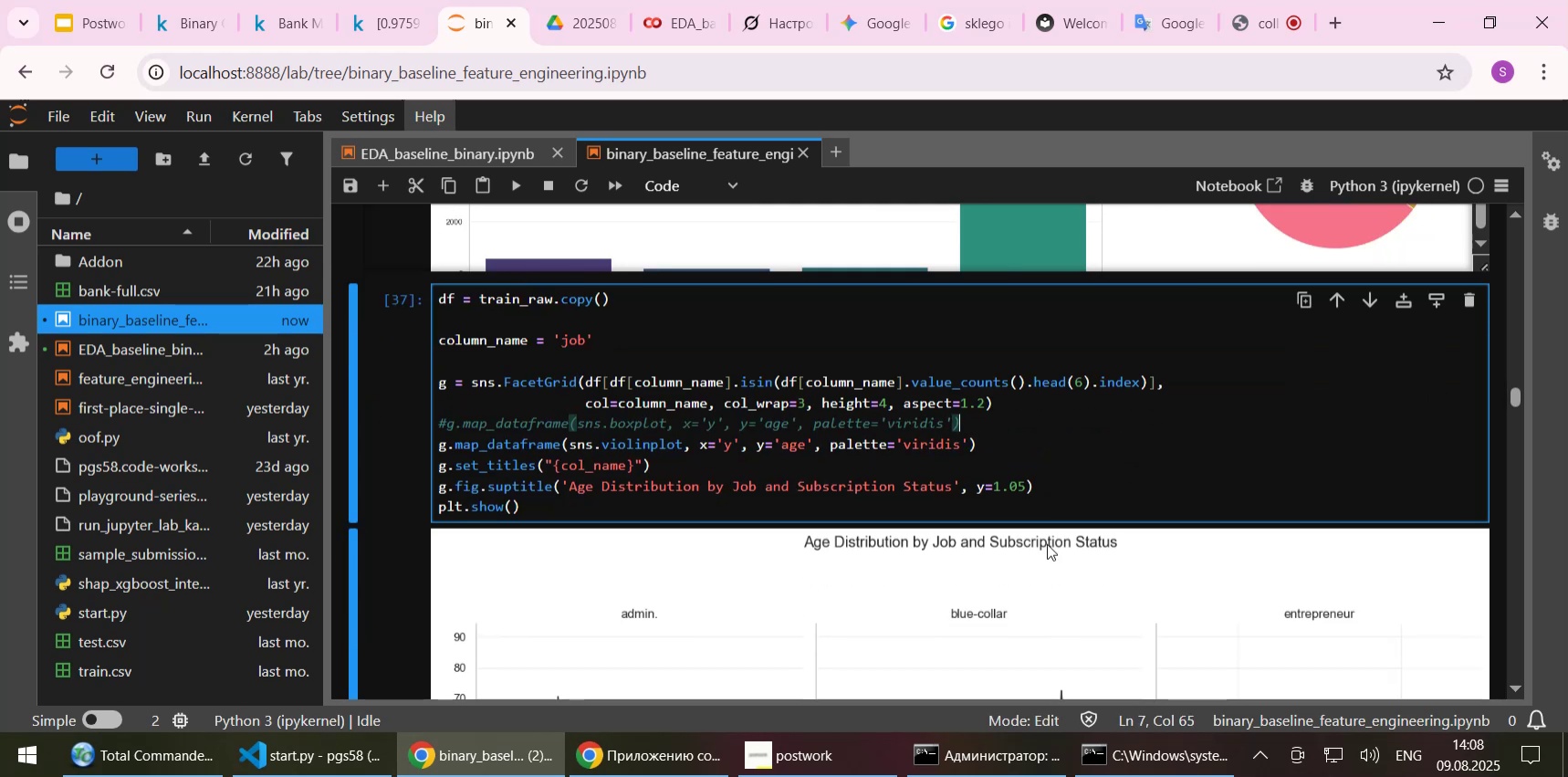 
scroll: coordinate [1353, 478], scroll_direction: down, amount: 11.0
 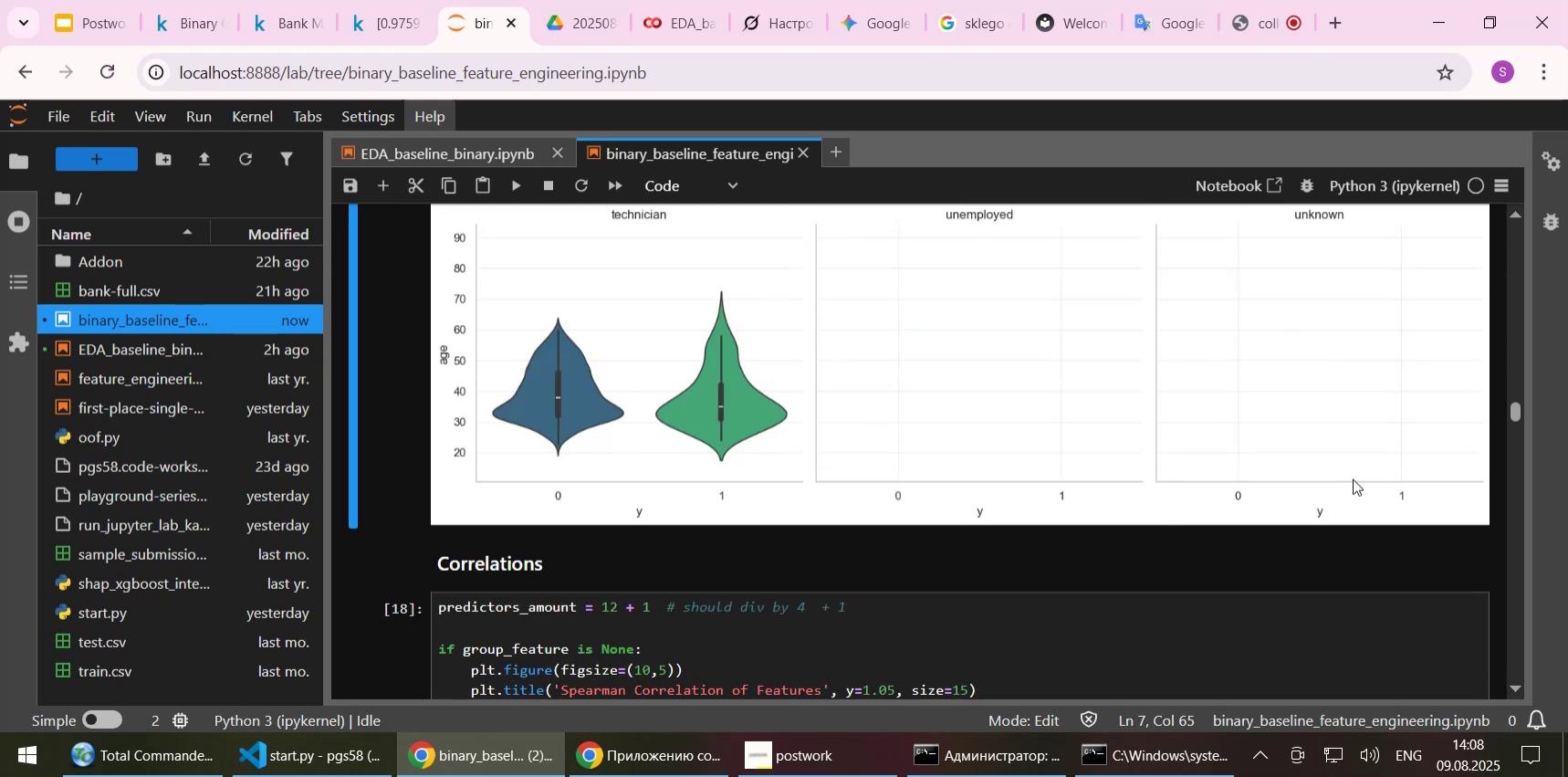 
scroll: coordinate [1349, 486], scroll_direction: up, amount: 5.0
 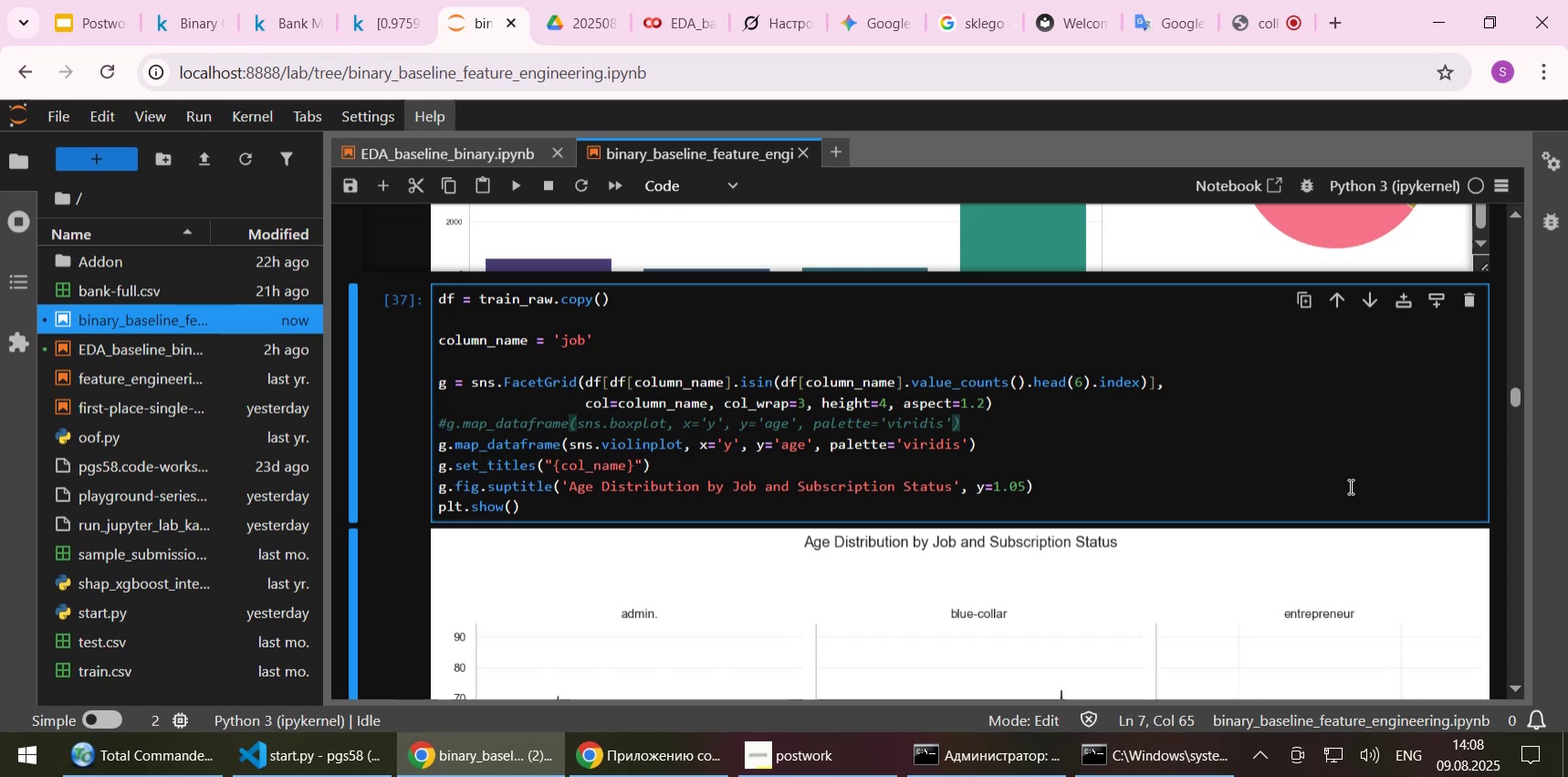 
scroll: coordinate [1349, 486], scroll_direction: down, amount: 5.0
 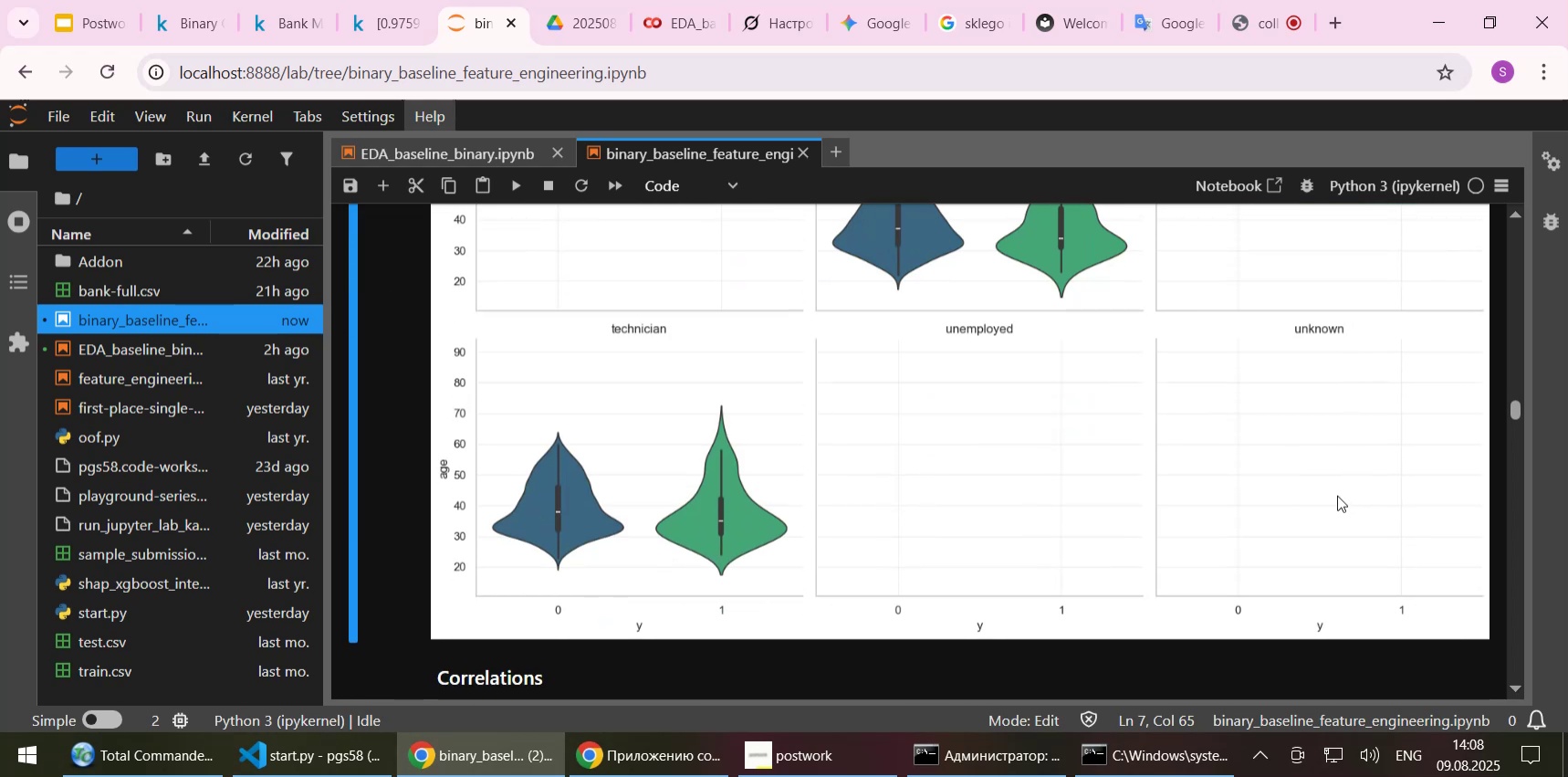 
wait(5.18)
 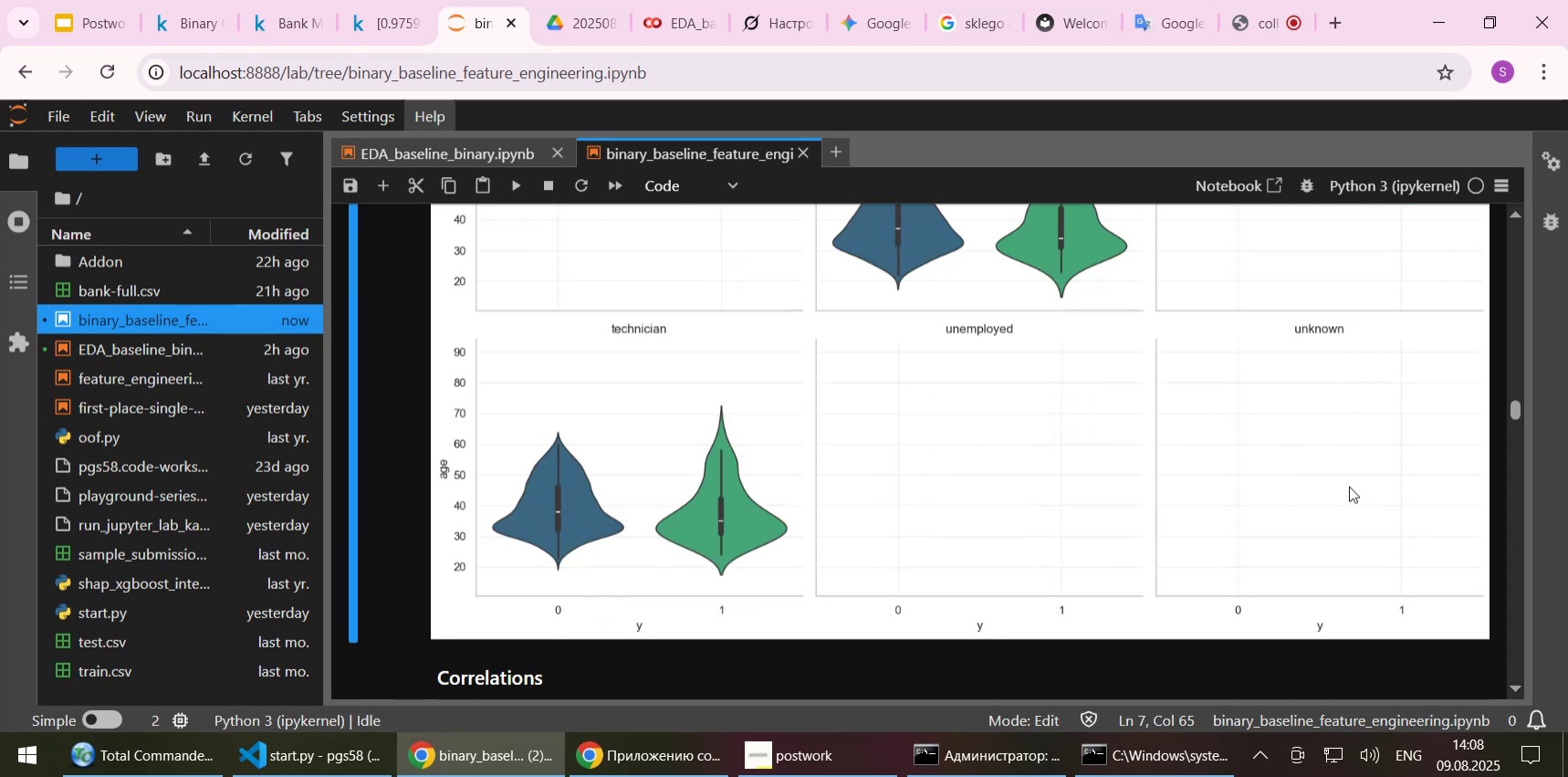 
scroll: coordinate [1337, 491], scroll_direction: up, amount: 2.0
 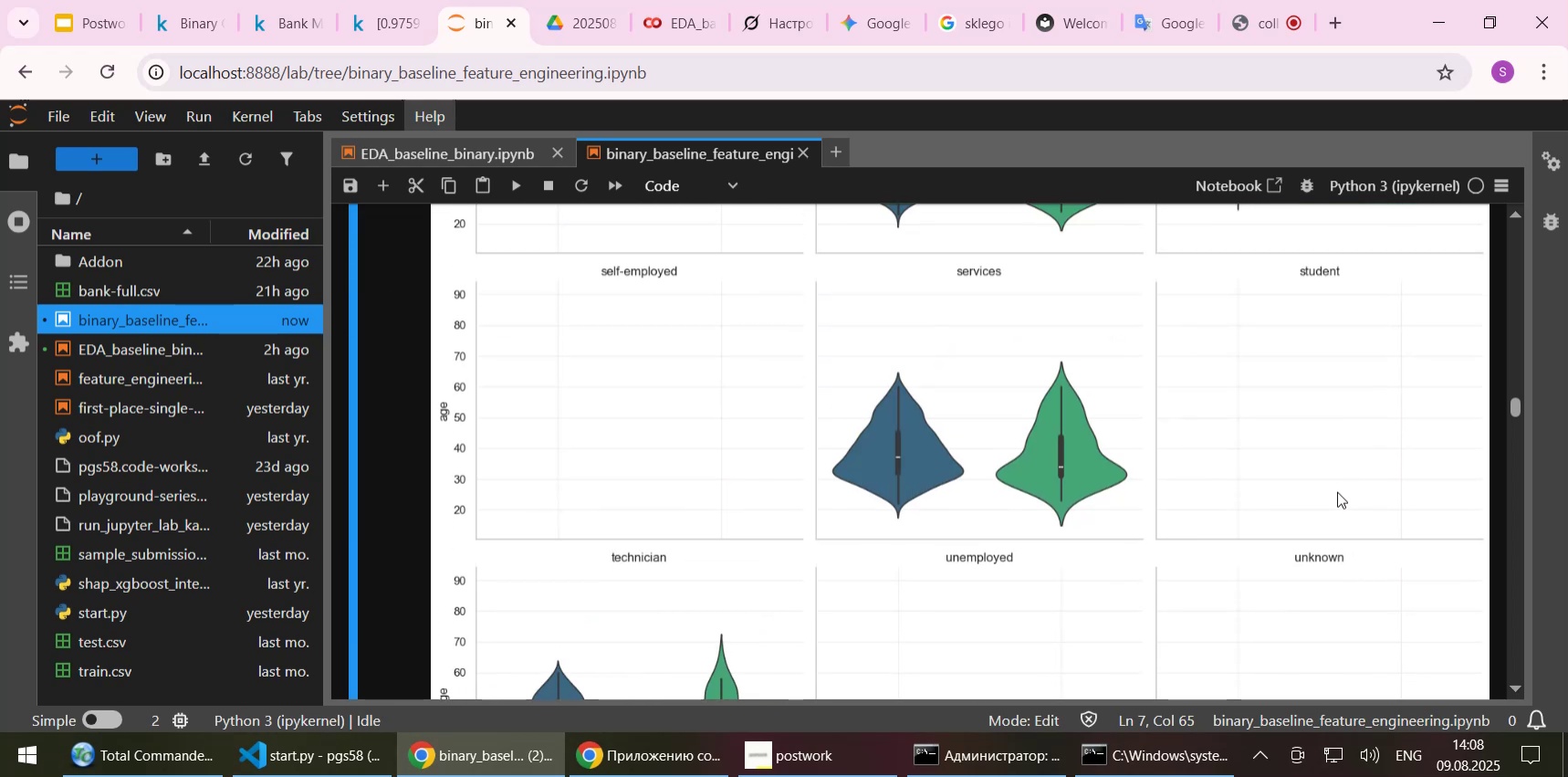 
scroll: coordinate [1337, 491], scroll_direction: down, amount: 1.0
 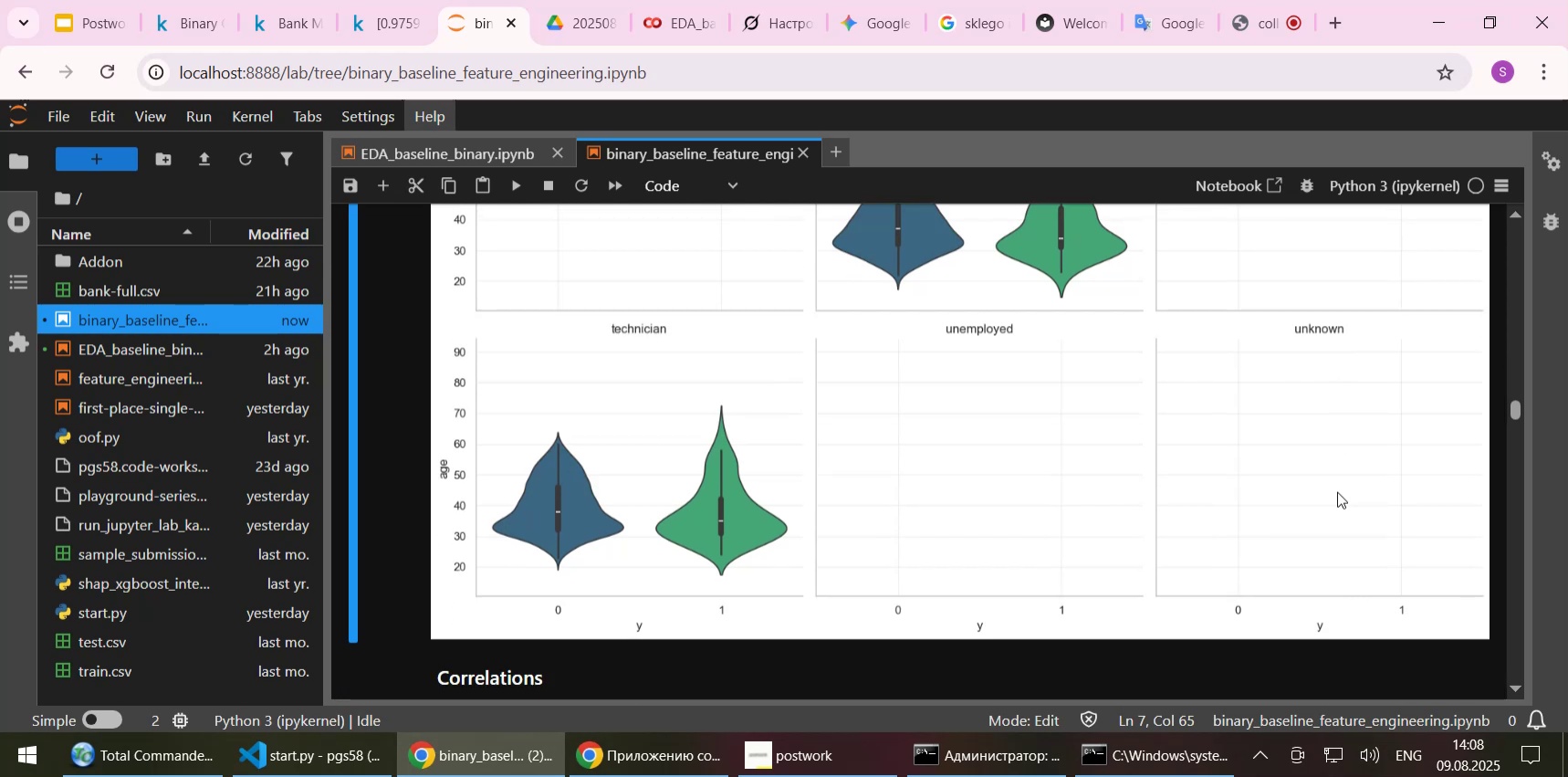 
scroll: coordinate [1338, 488], scroll_direction: up, amount: 3.0
 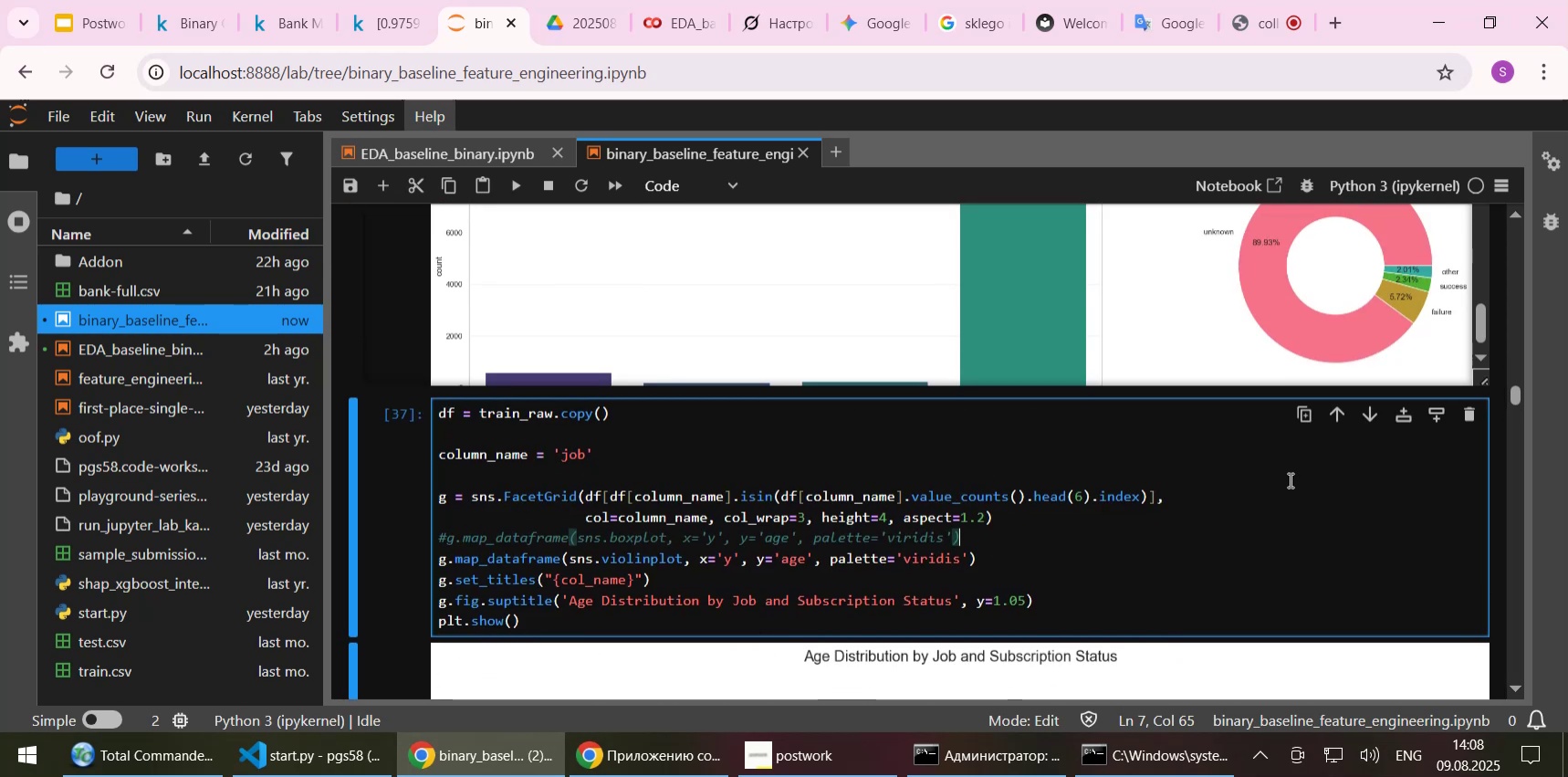 
wait(6.91)
 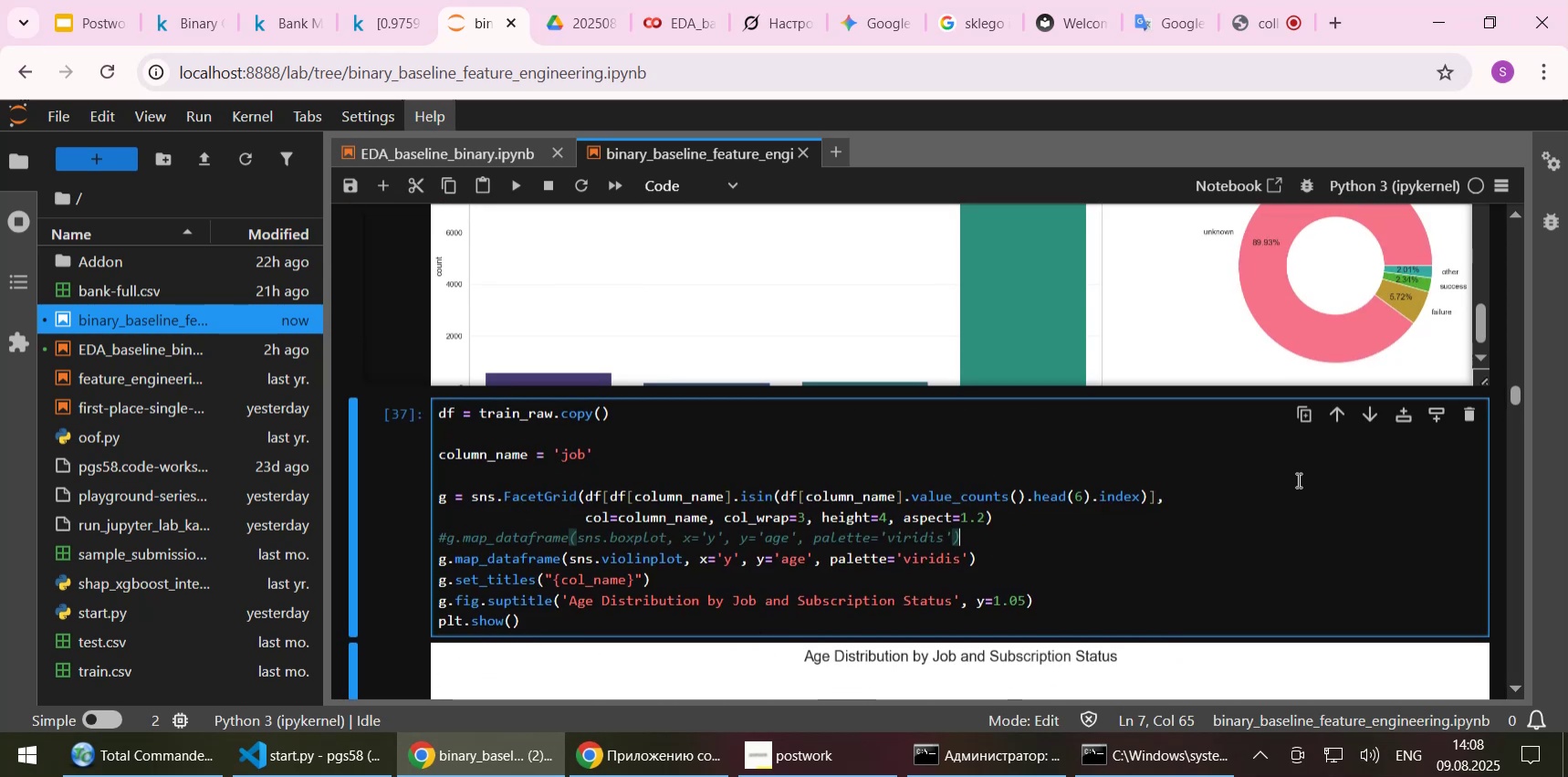 
left_click([474, 144])
 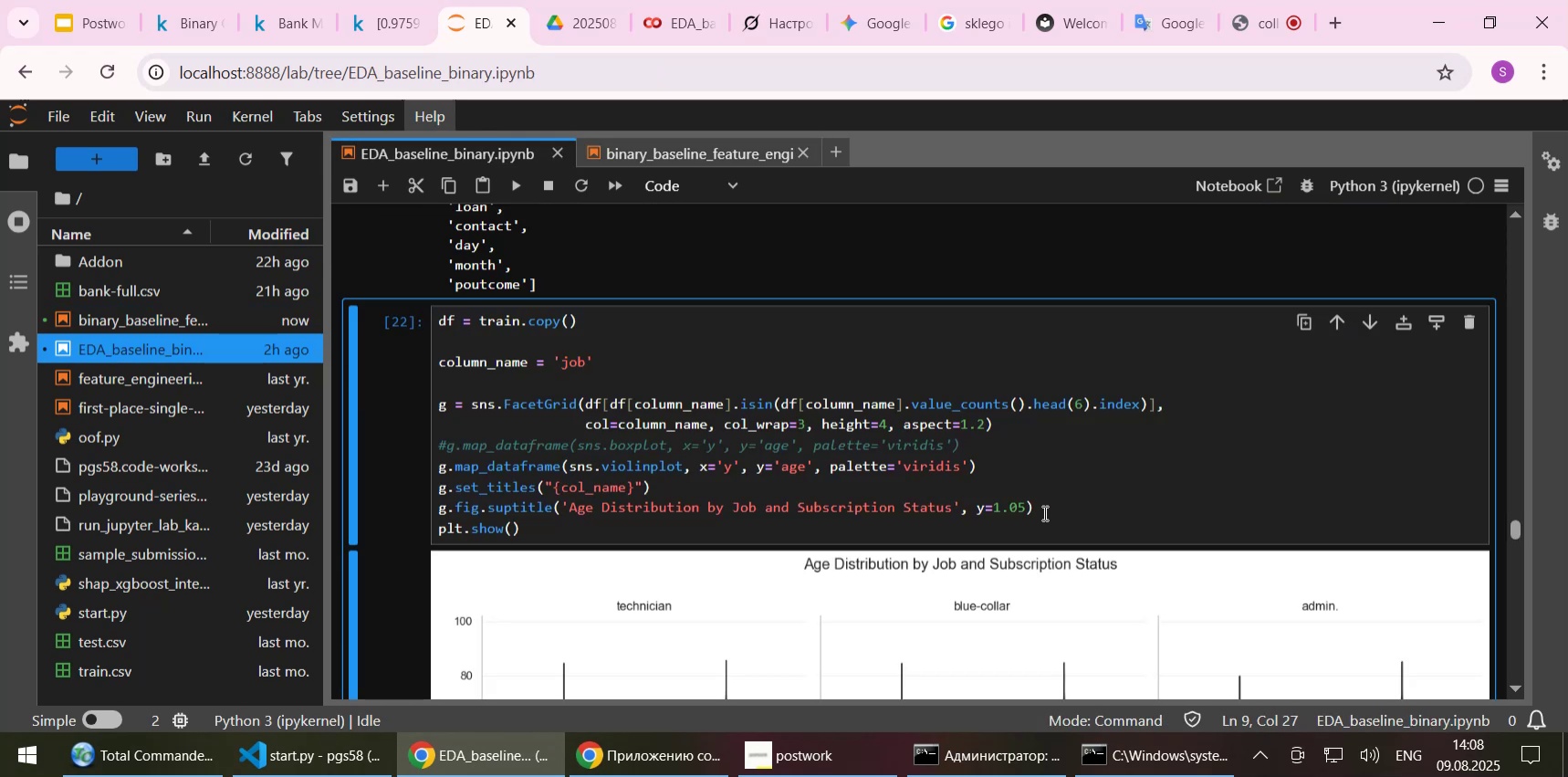 
left_click([1053, 508])
 